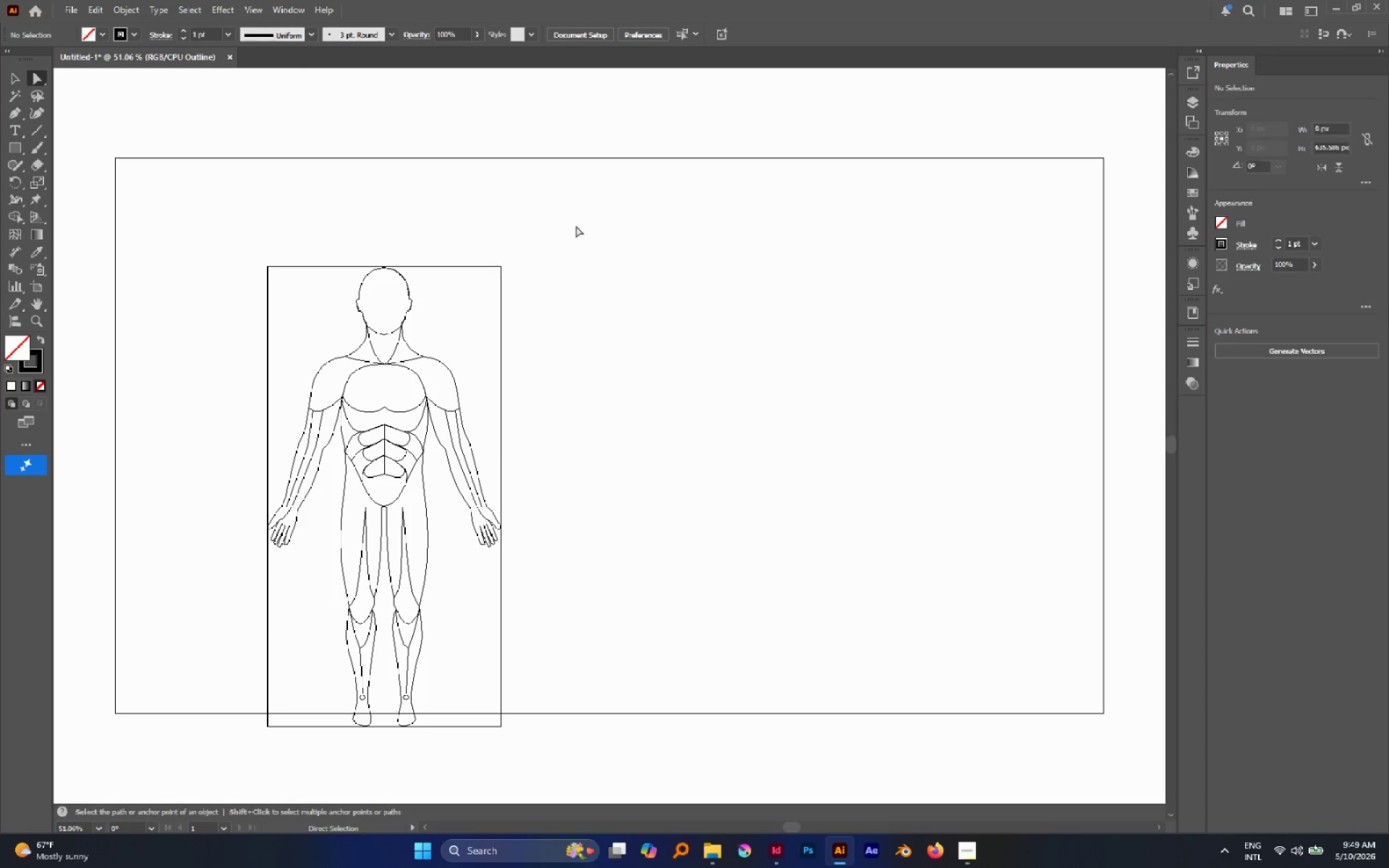 
left_click_drag(start_coordinate=[566, 222], to_coordinate=[449, 330])
 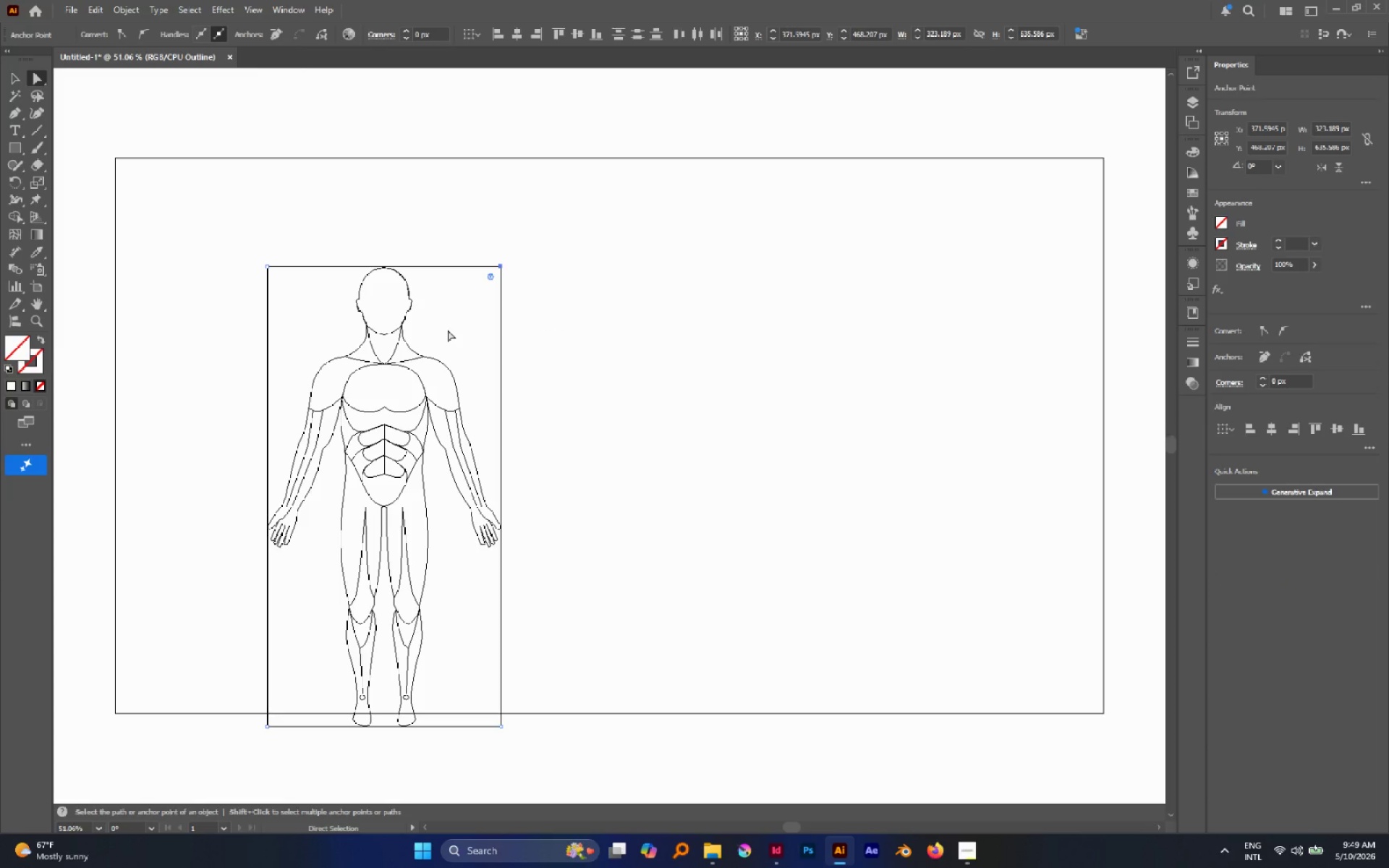 
key(Delete)
 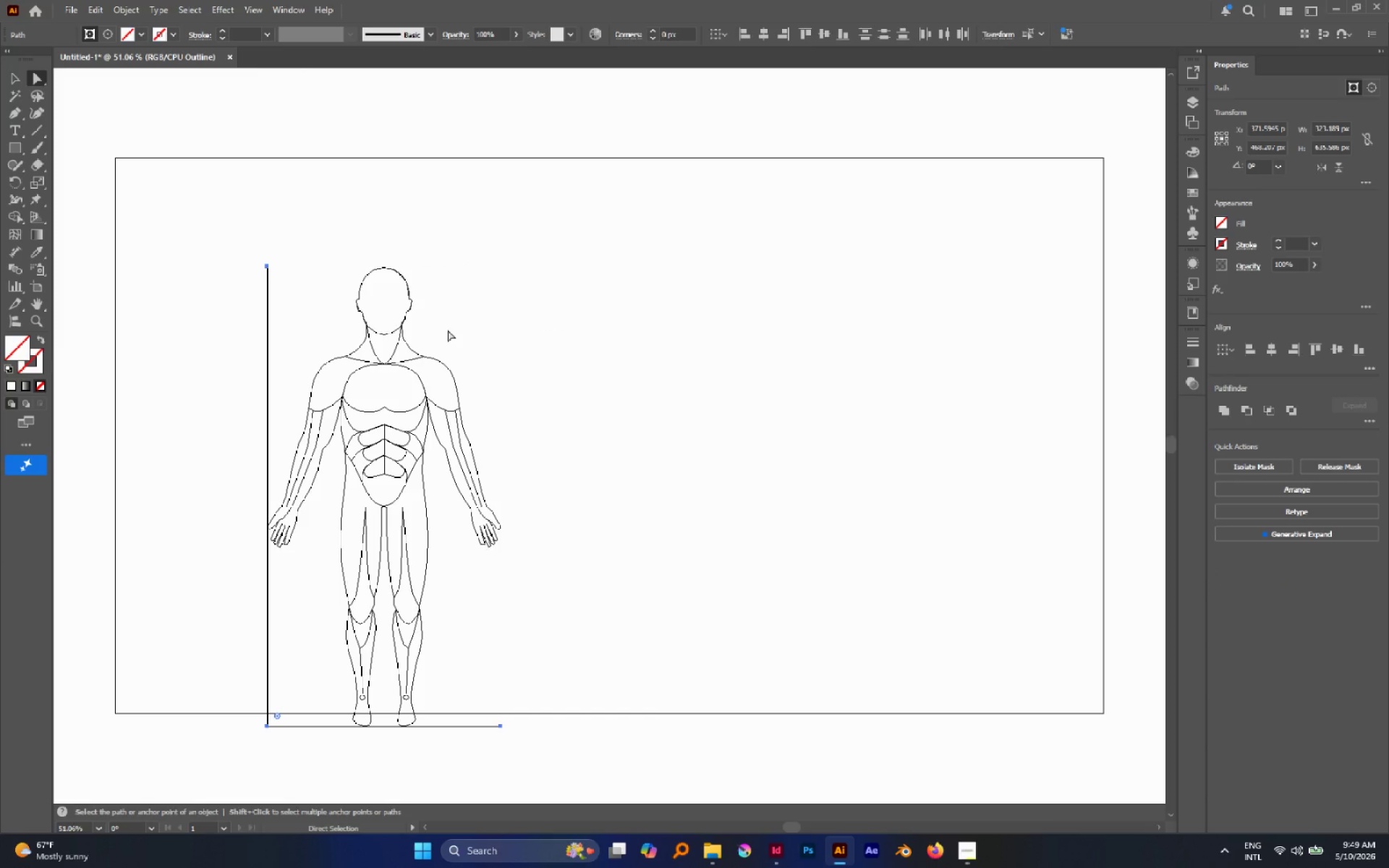 
key(Delete)
 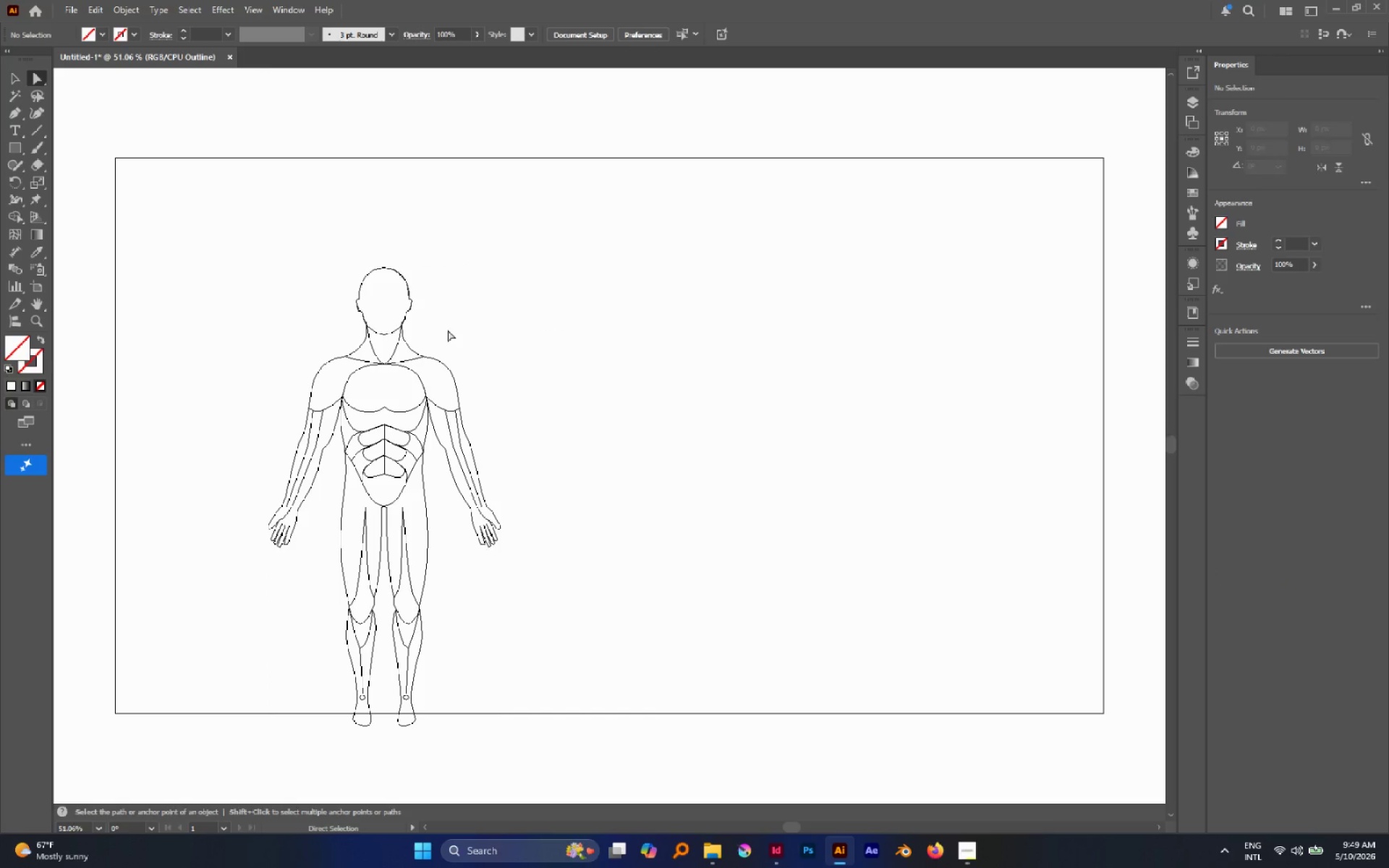 
key(Control+Y)
 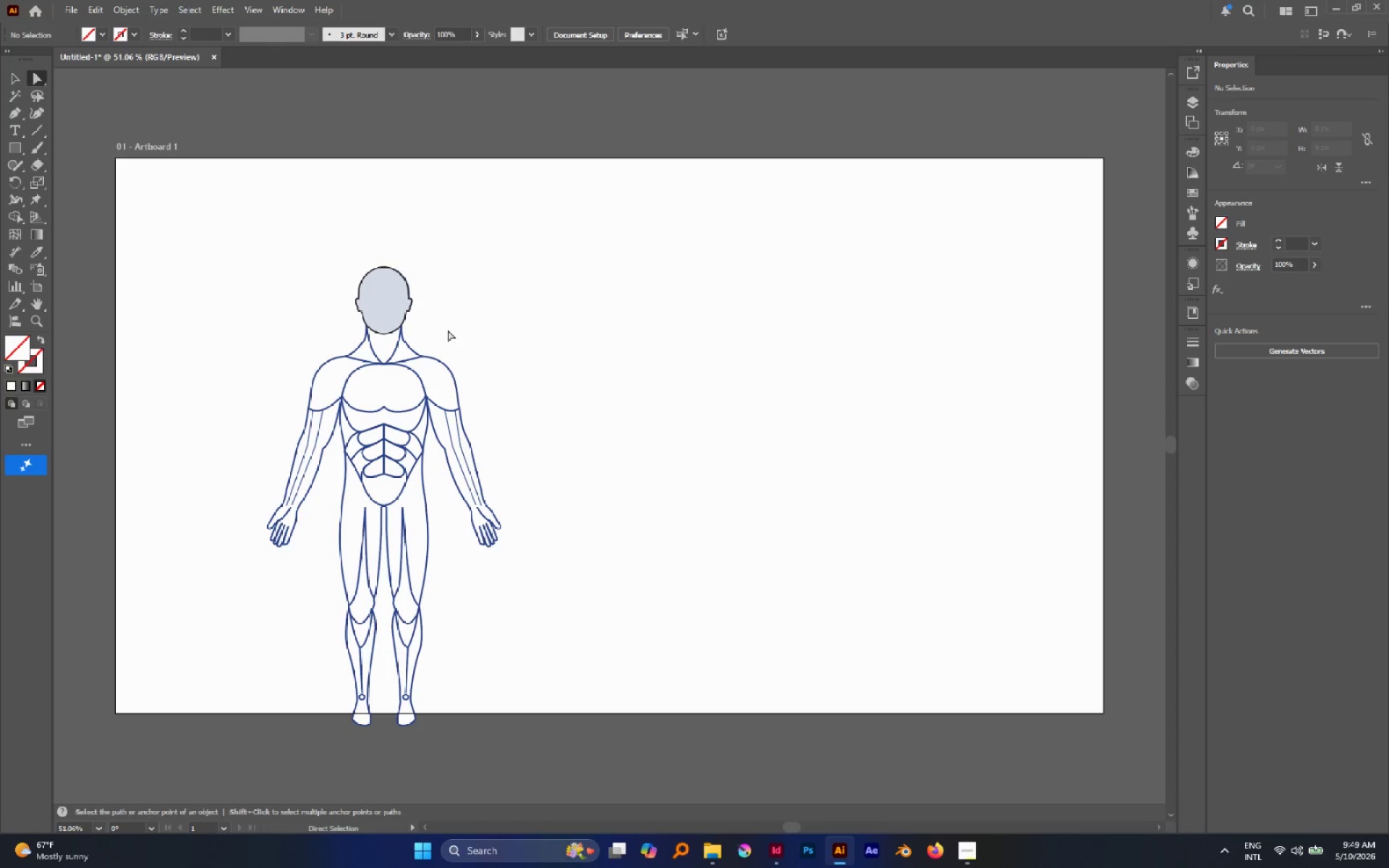 
key(V)
 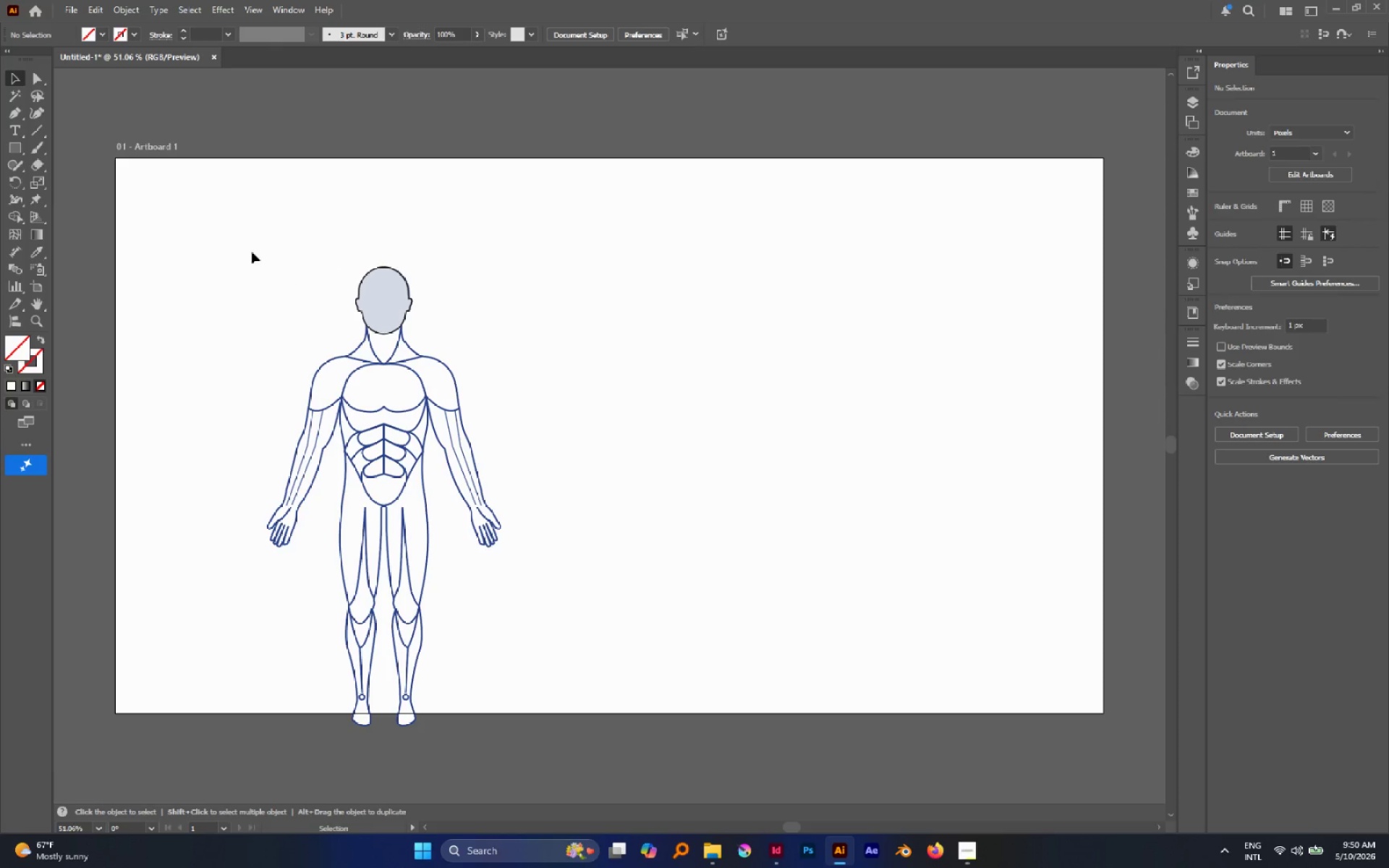 
left_click_drag(start_coordinate=[250, 251], to_coordinate=[490, 495])
 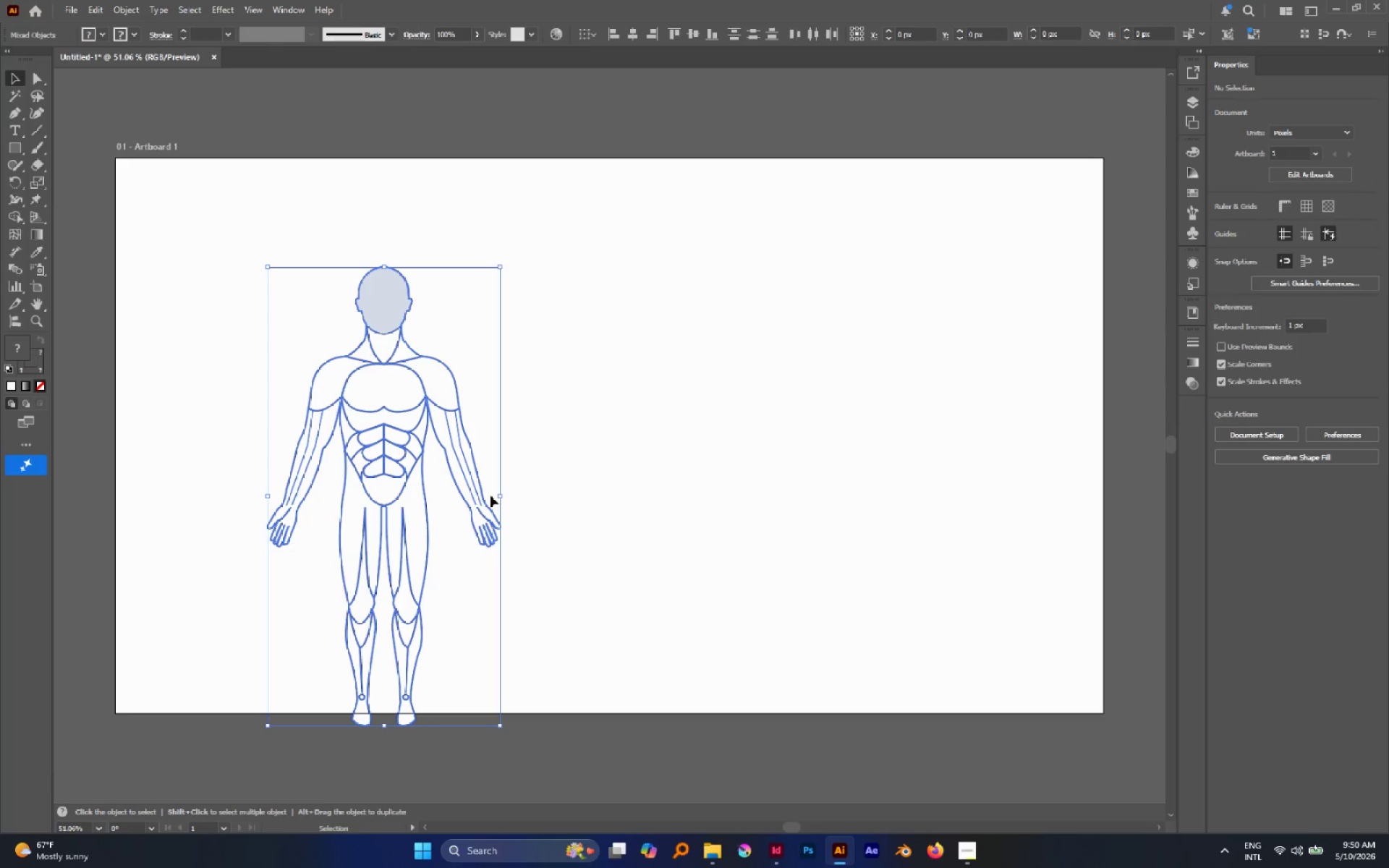 
key(Control+G)
 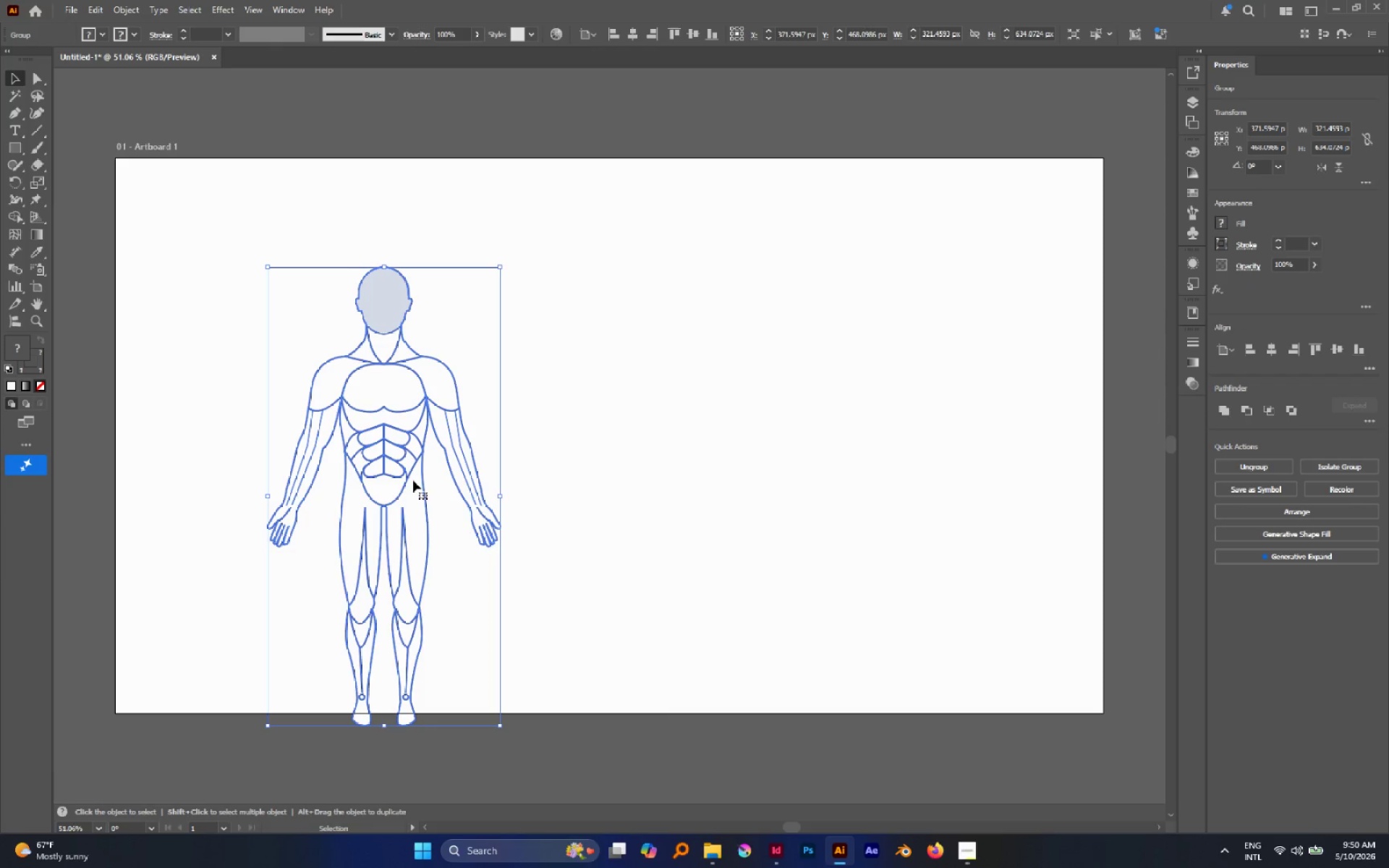 
left_click_drag(start_coordinate=[409, 472], to_coordinate=[569, 417])
 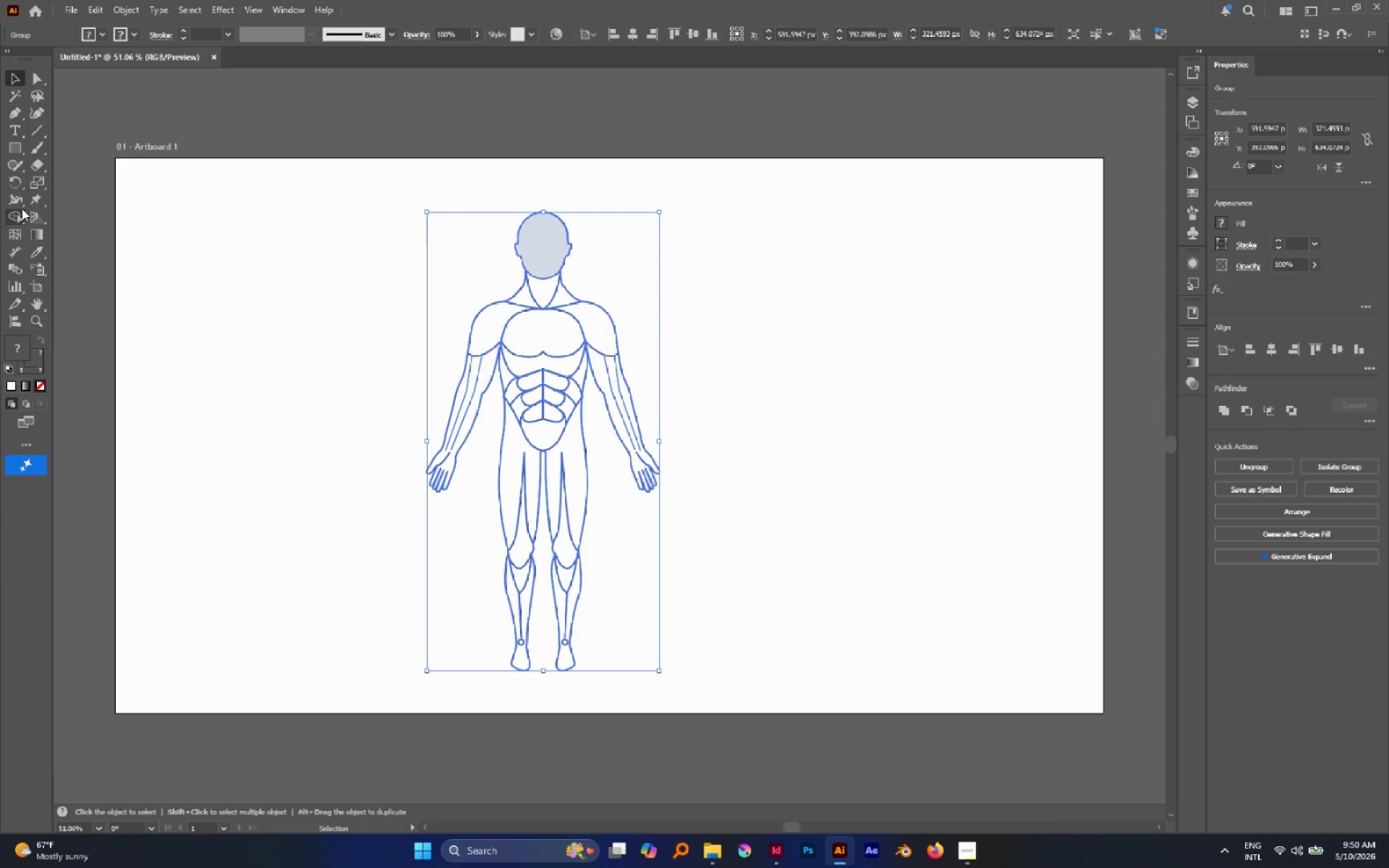 
left_click([38, 205])
 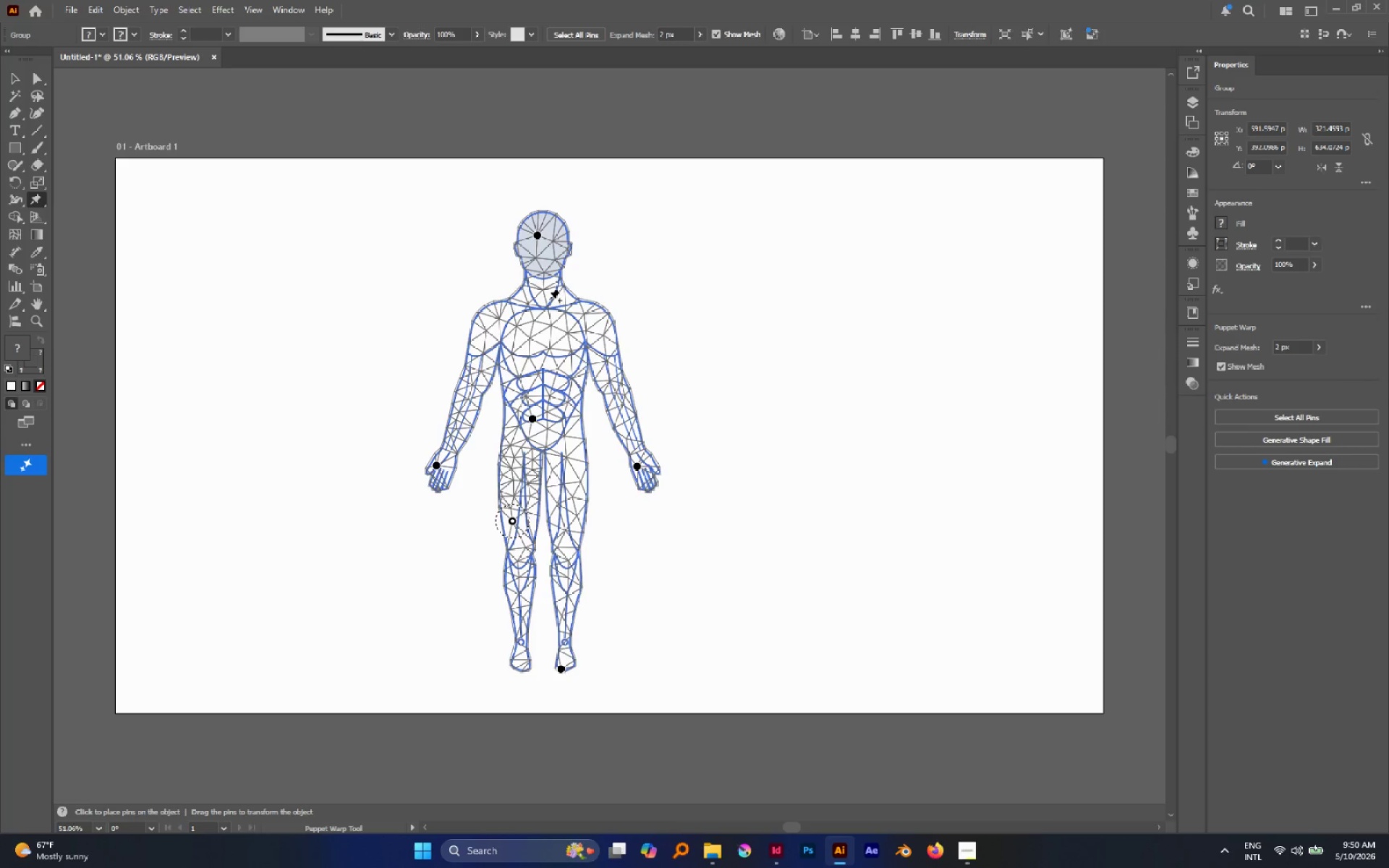 
left_click([543, 295])
 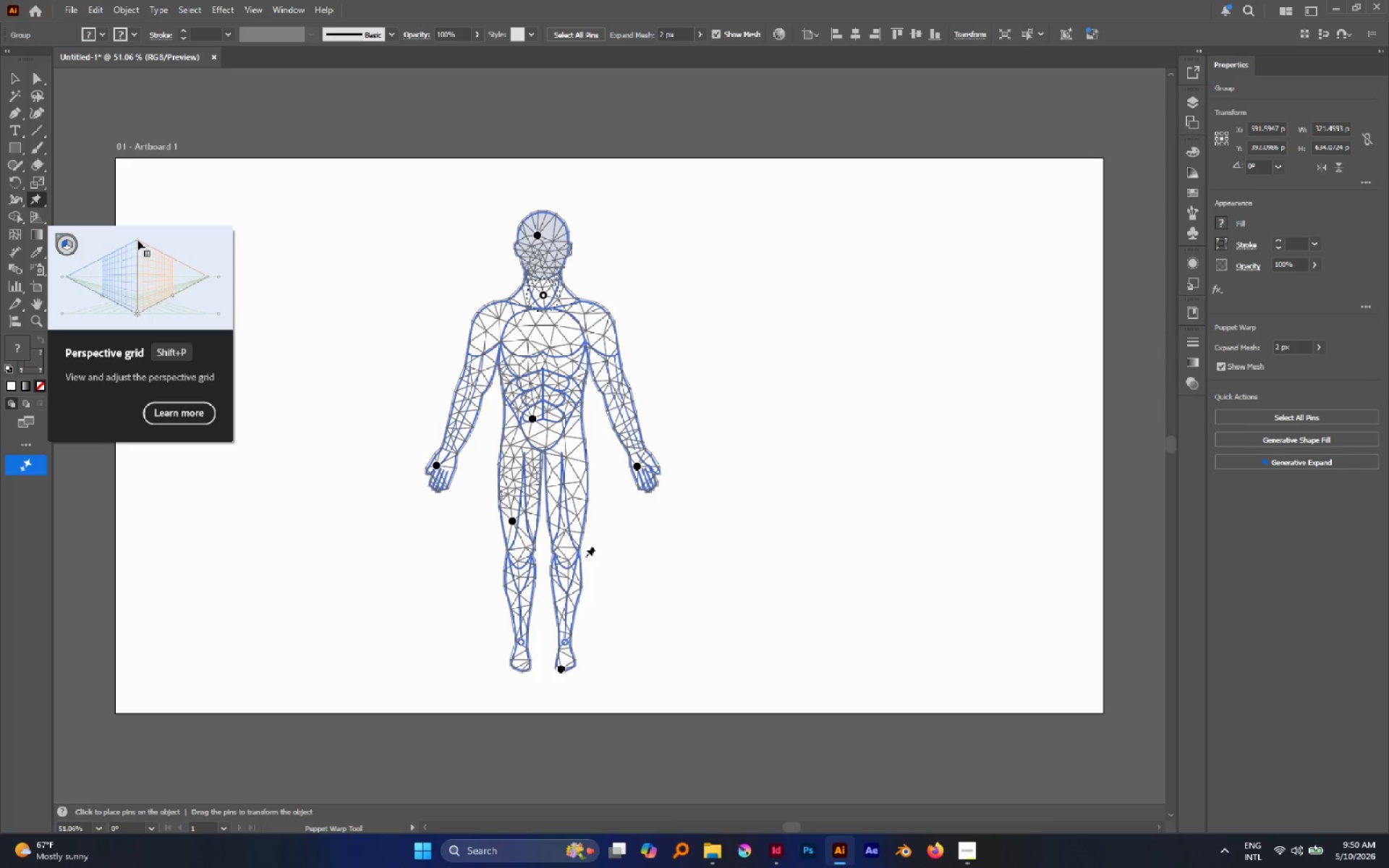 
left_click([567, 557])
 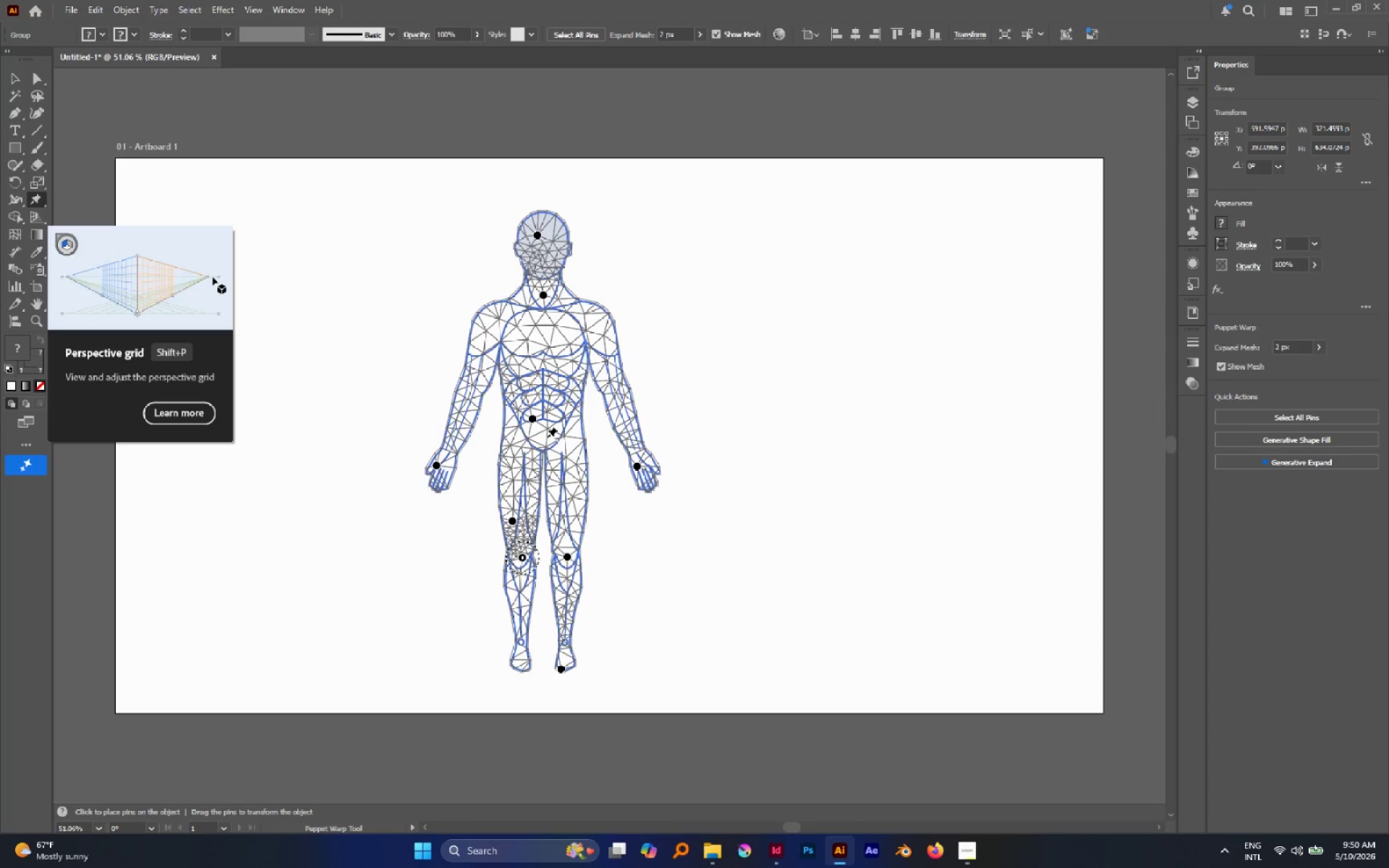 
left_click_drag(start_coordinate=[532, 421], to_coordinate=[538, 423])
 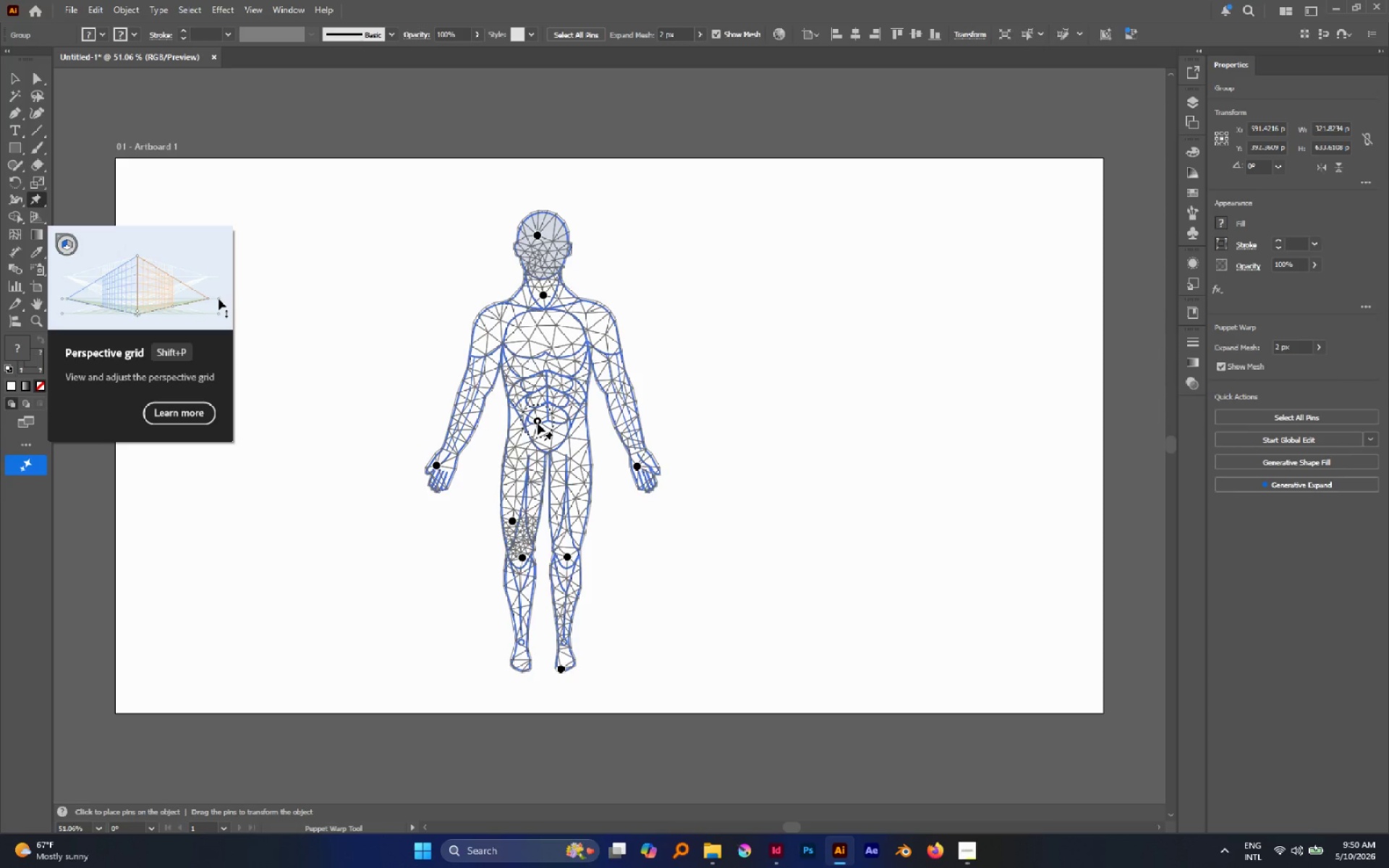 
key(Control+X)
 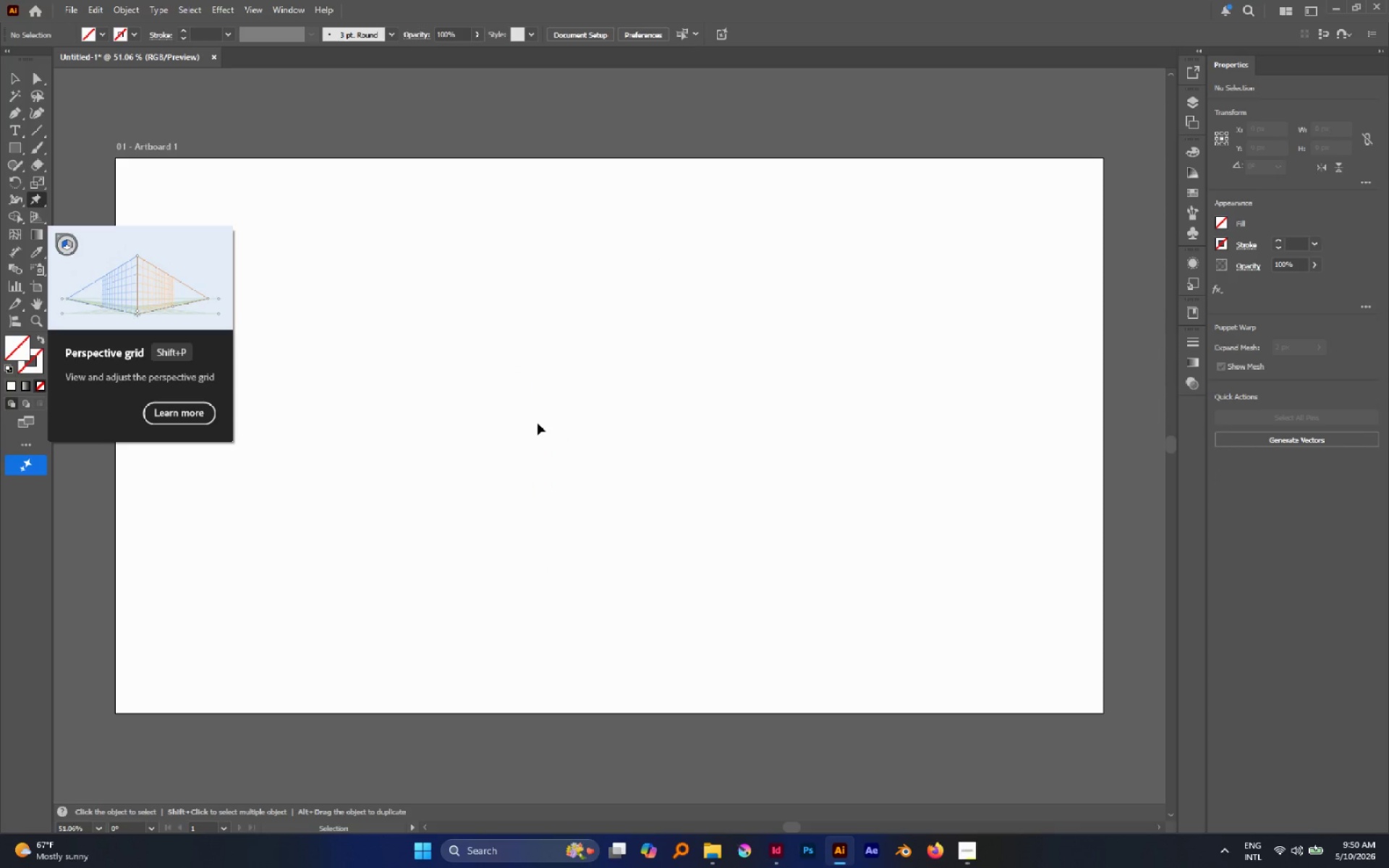 
key(Control+Z)
 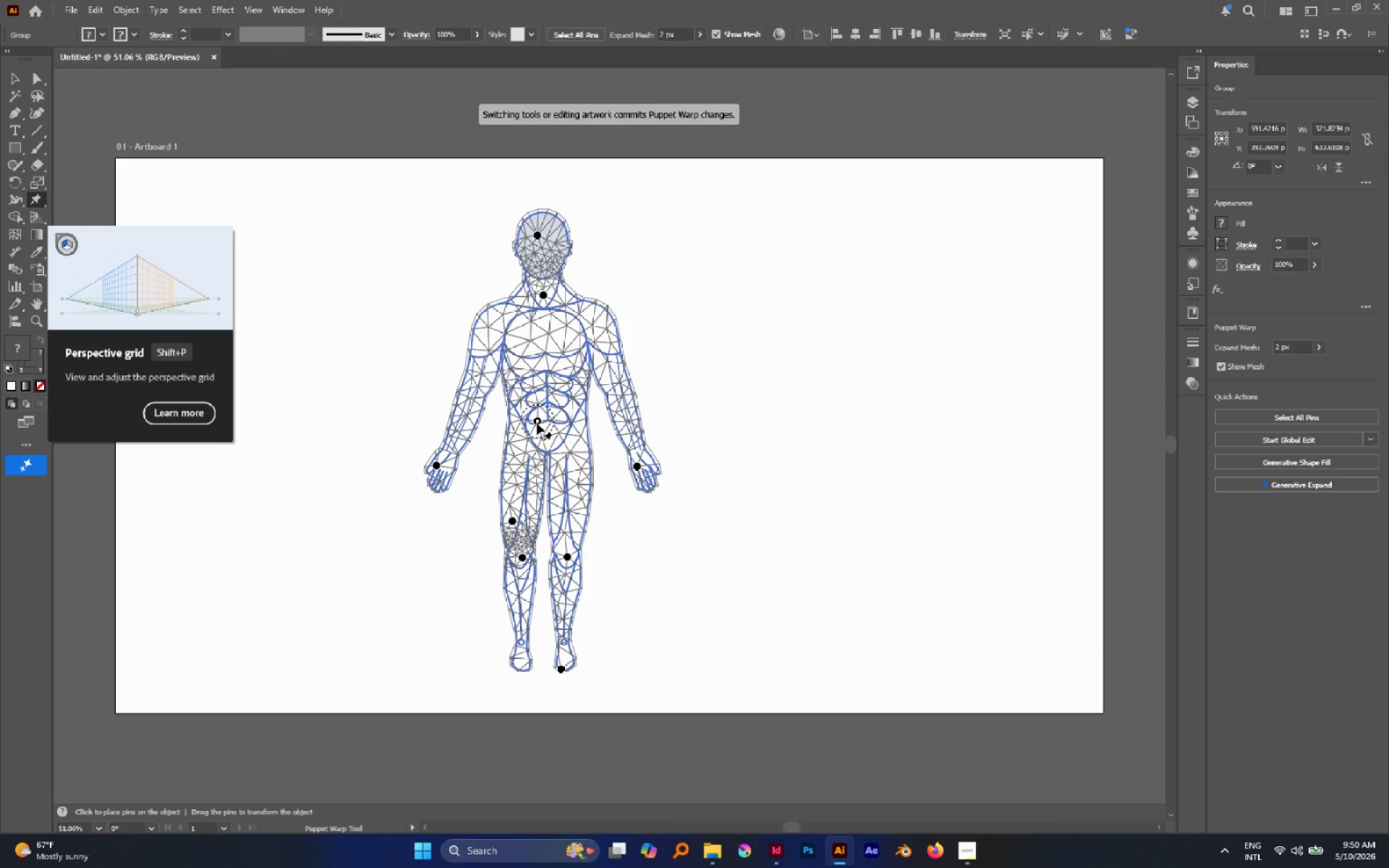 
left_click([536, 420])
 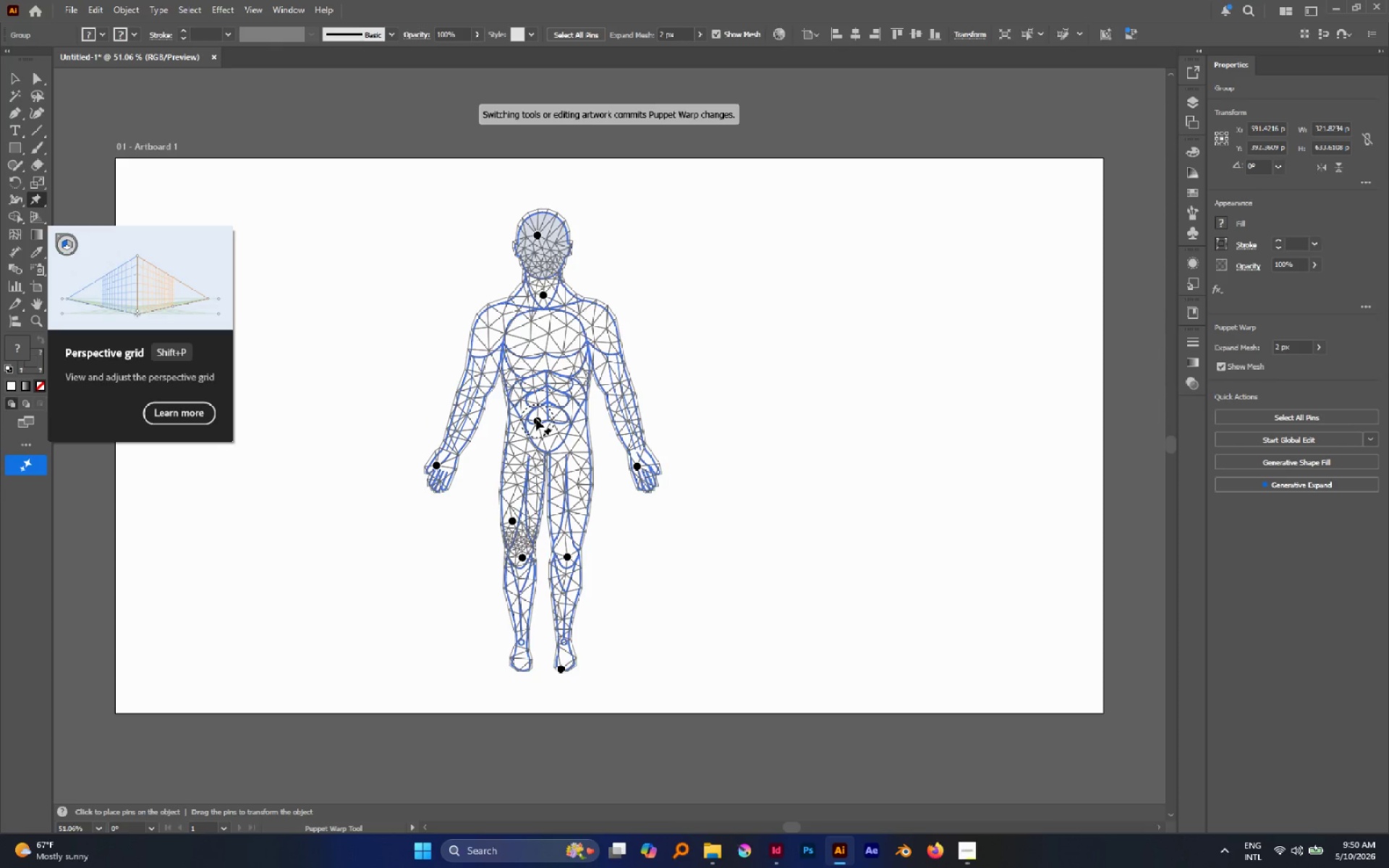 
key(Delete)
 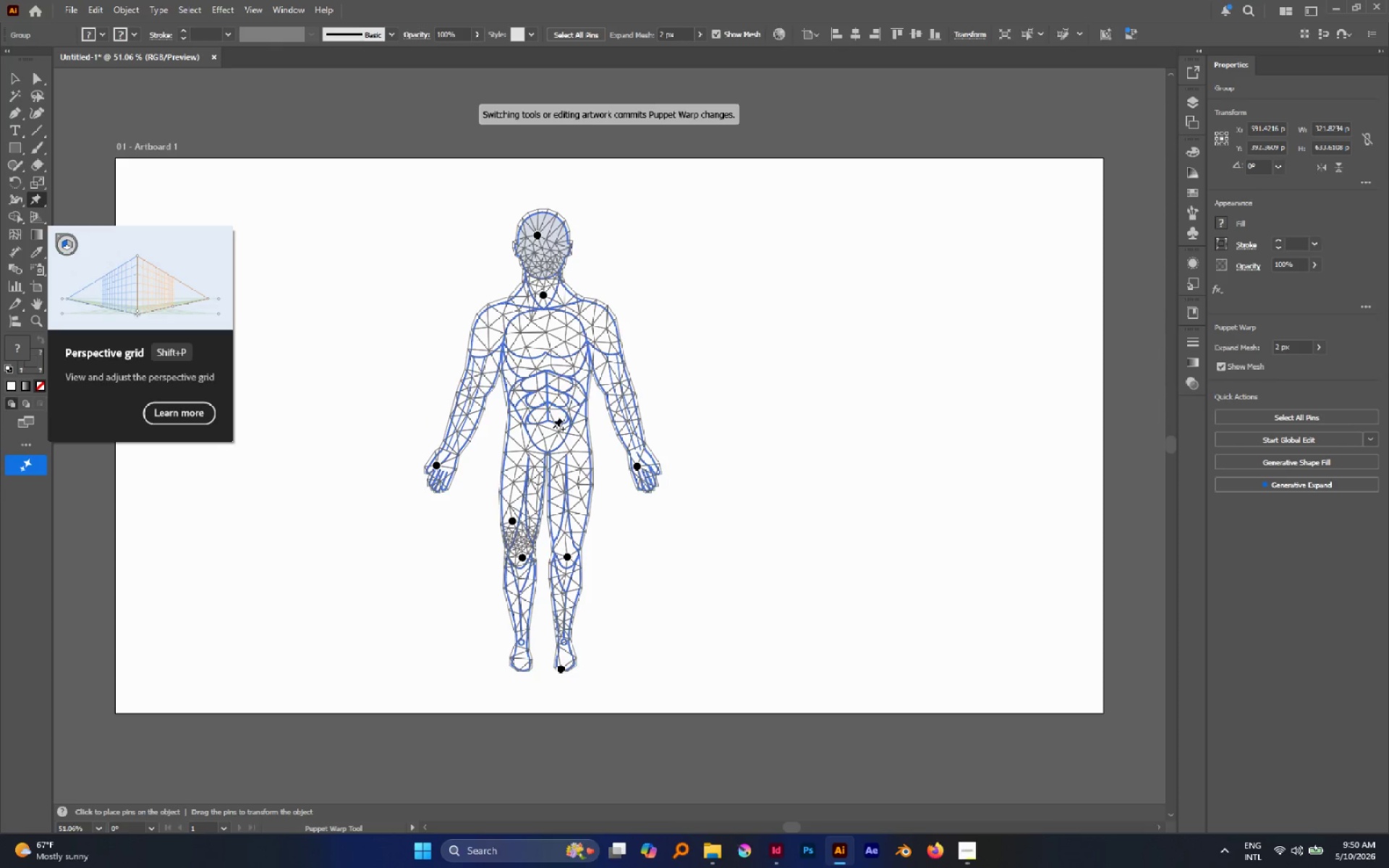 
left_click([549, 433])
 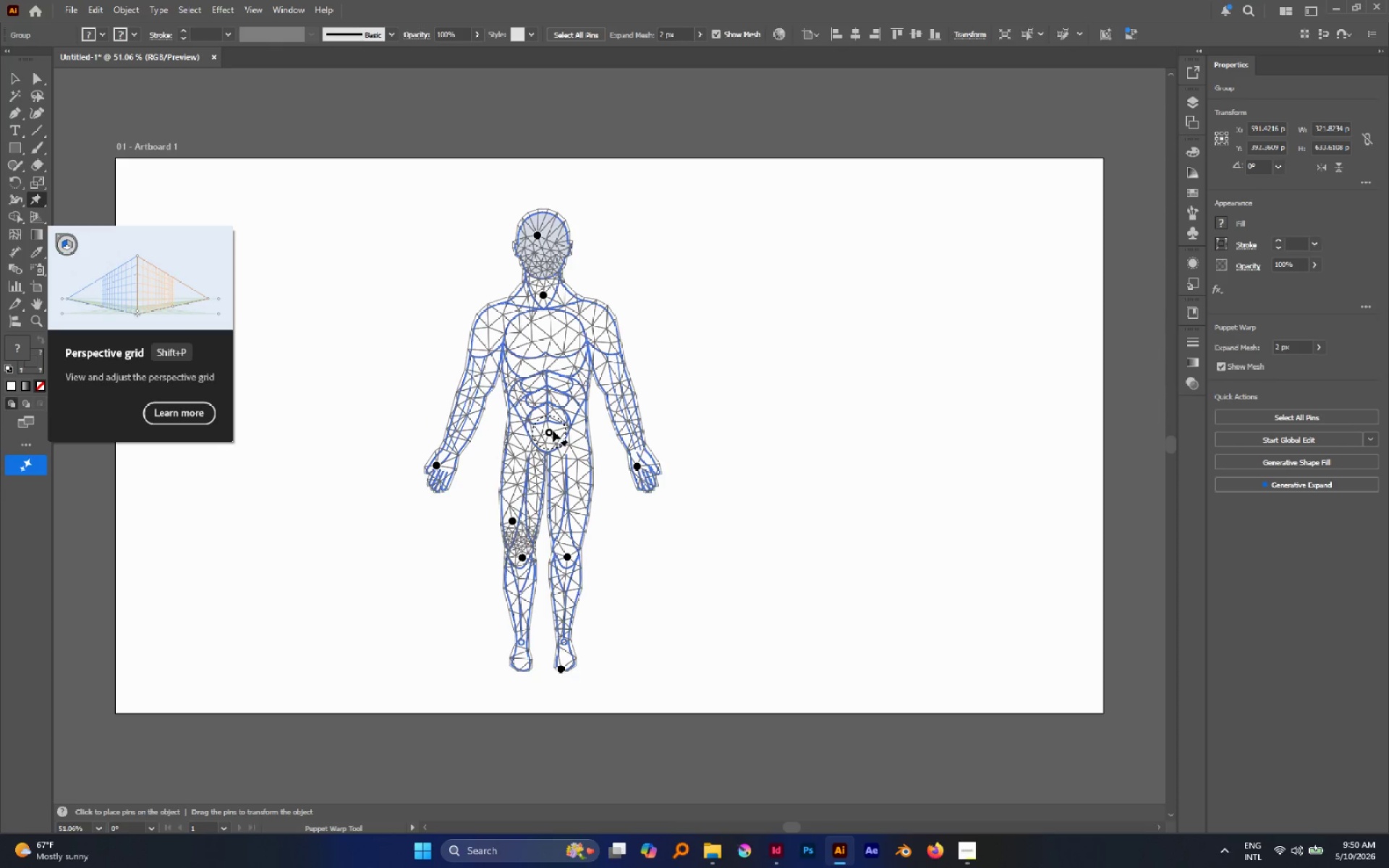 
left_click([490, 329])
 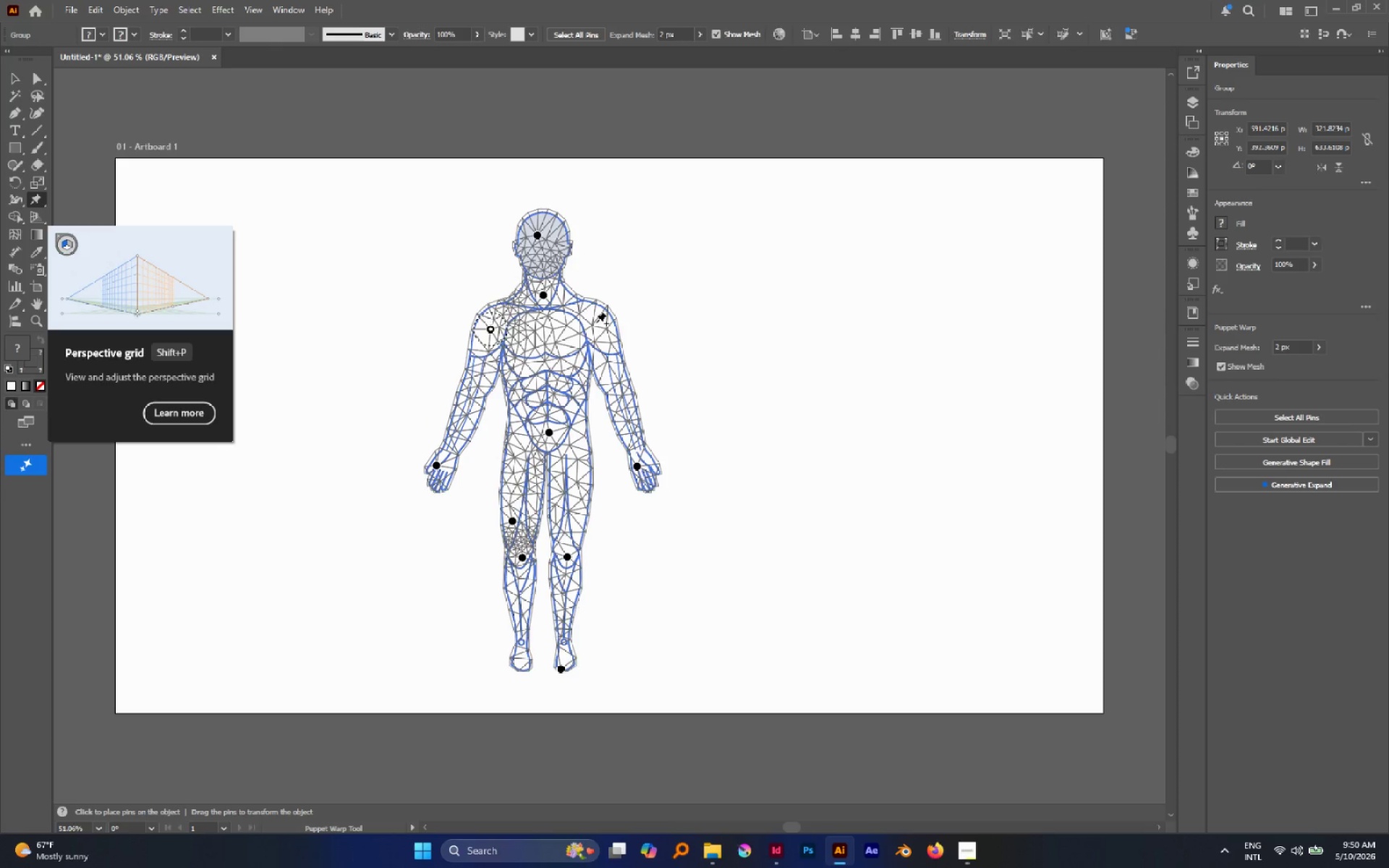 
left_click([597, 321])
 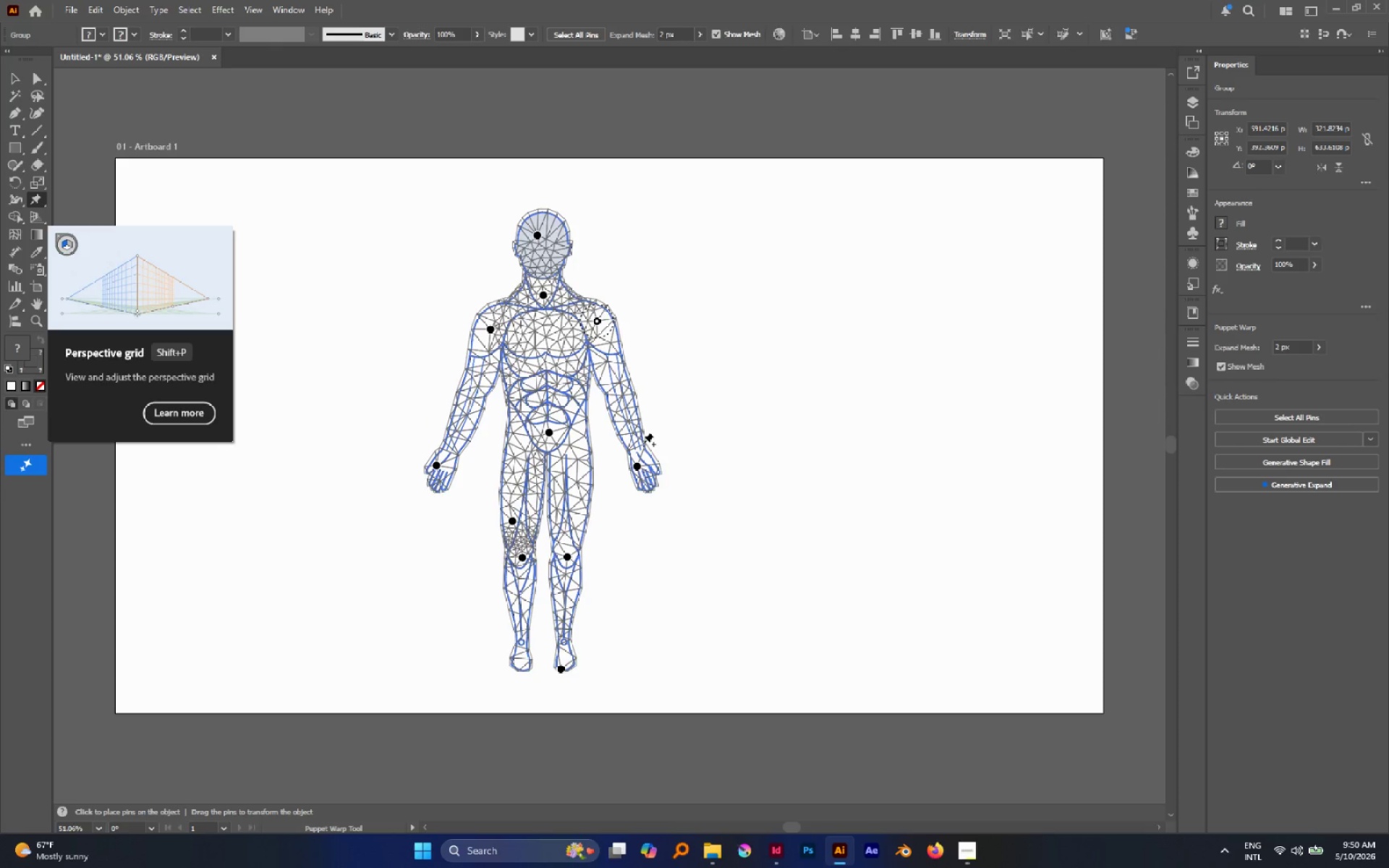 
left_click([620, 399])
 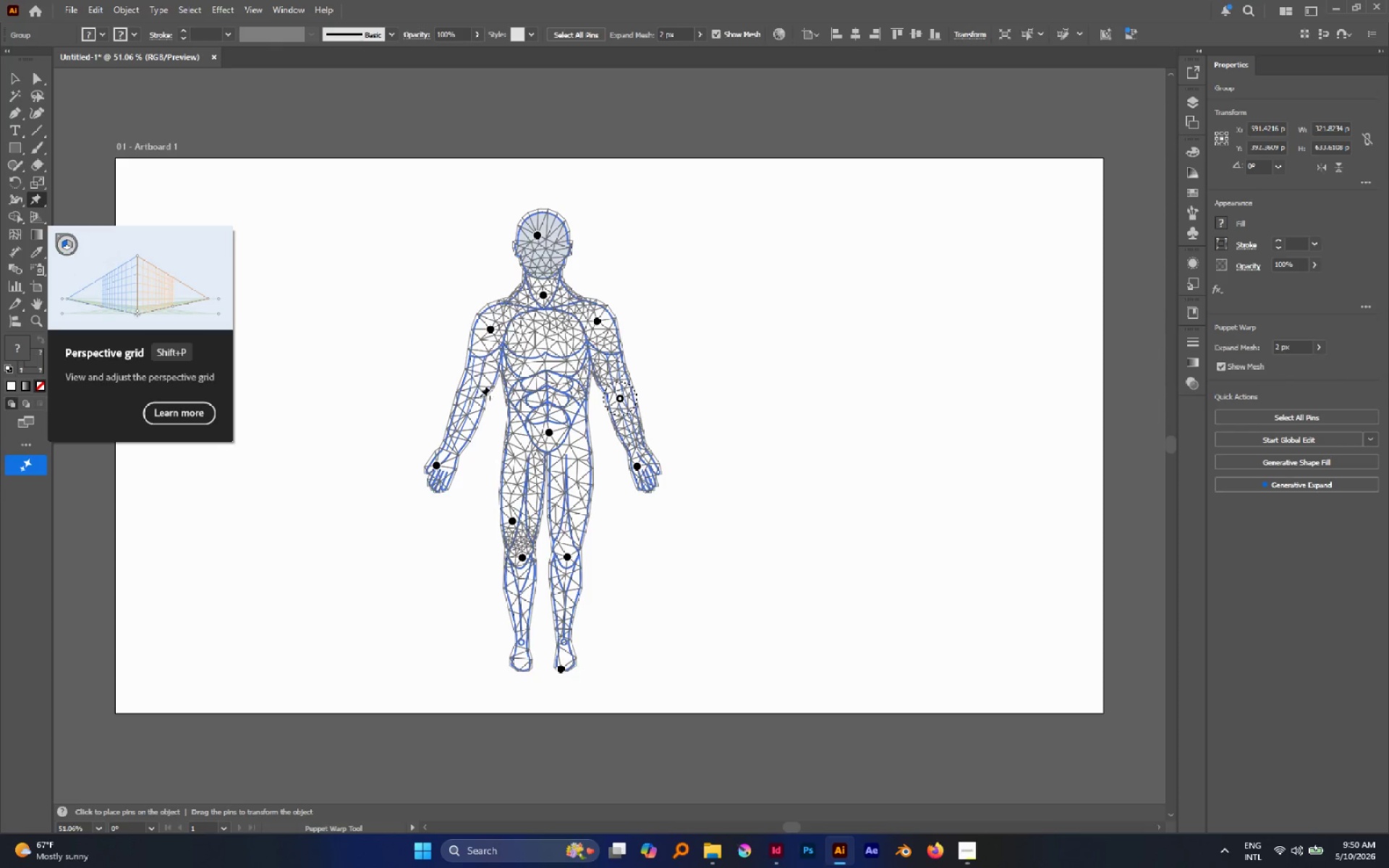 
left_click([477, 398])
 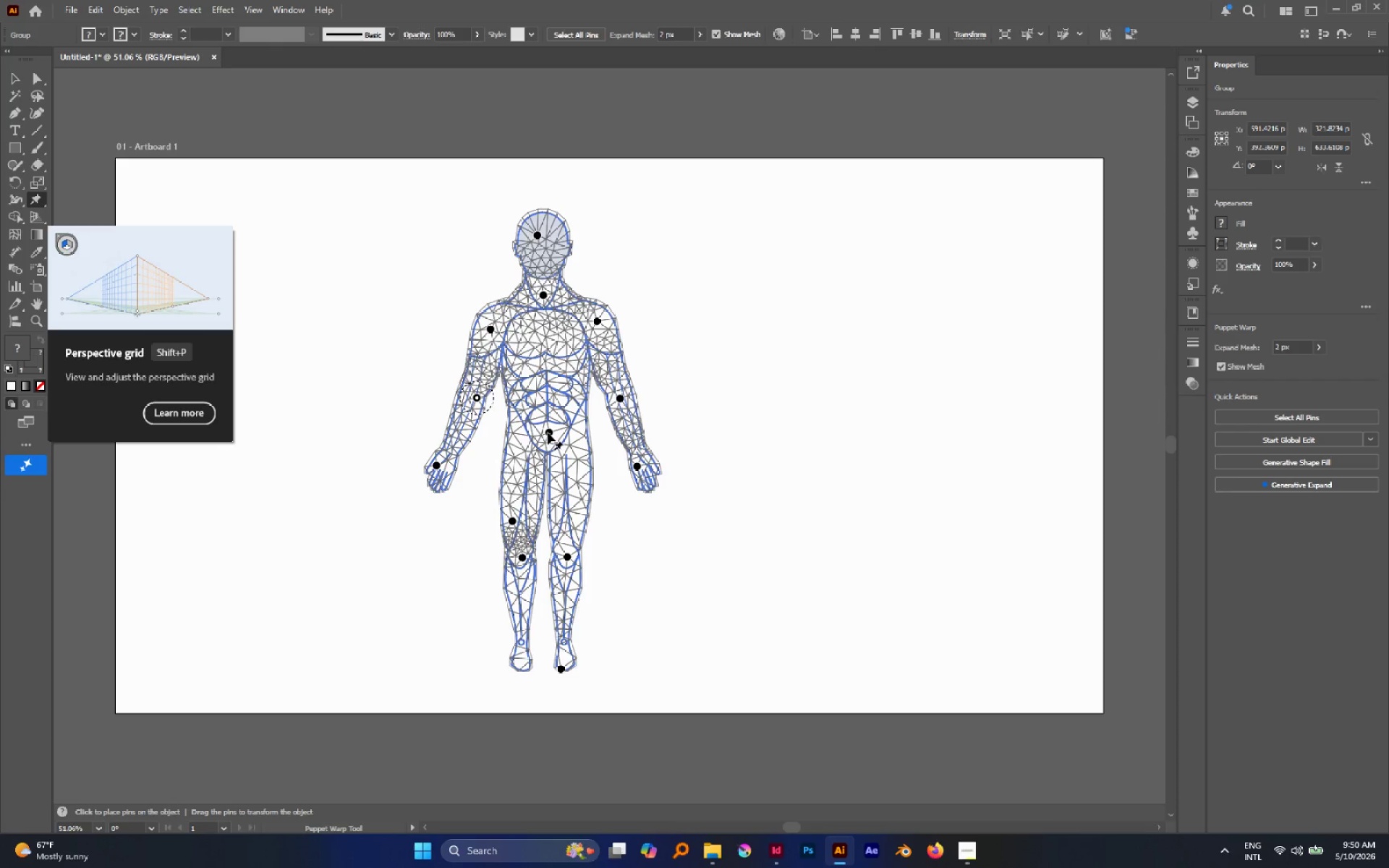 
left_click_drag(start_coordinate=[548, 433], to_coordinate=[531, 431])
 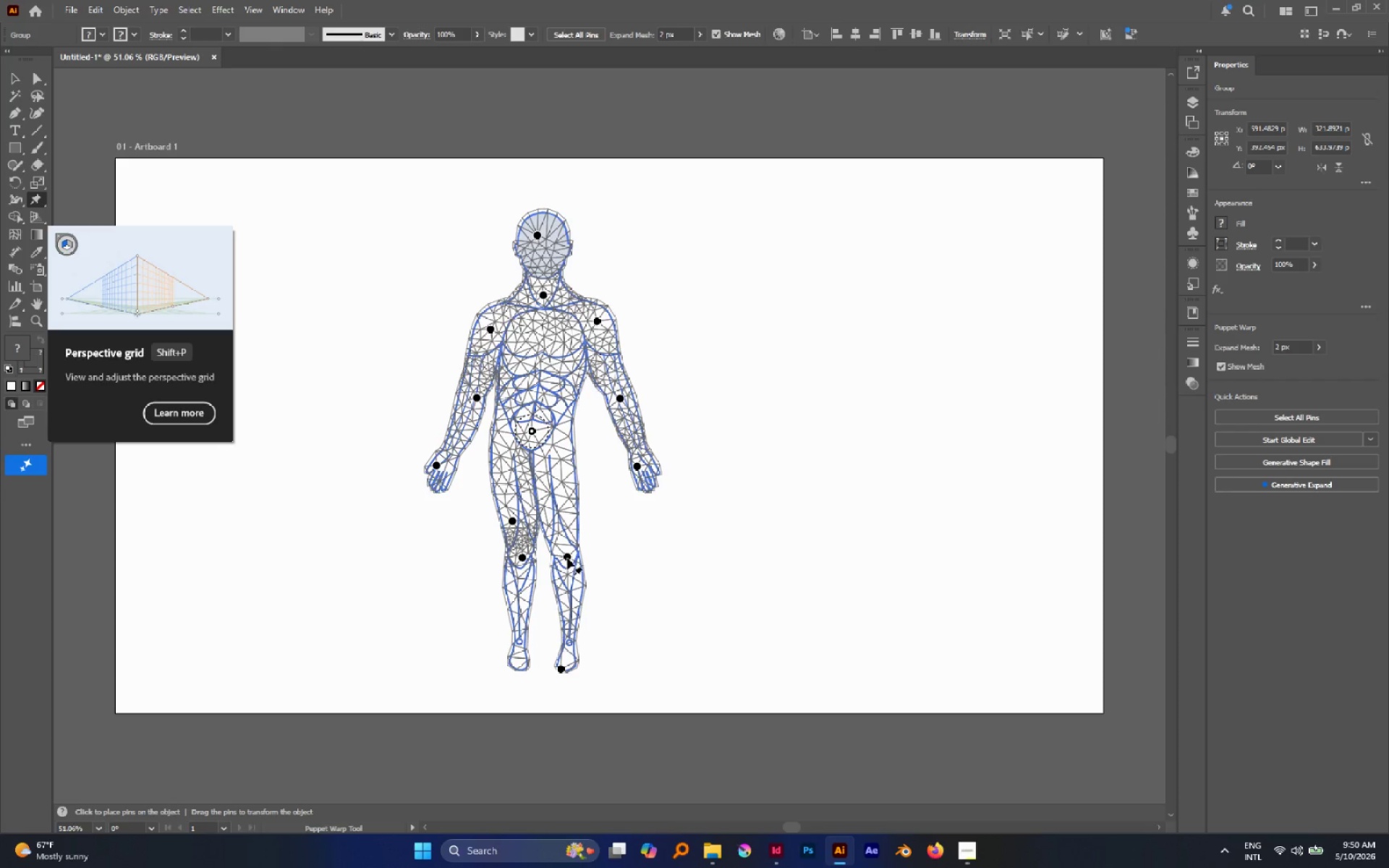 
left_click_drag(start_coordinate=[566, 557], to_coordinate=[572, 552])
 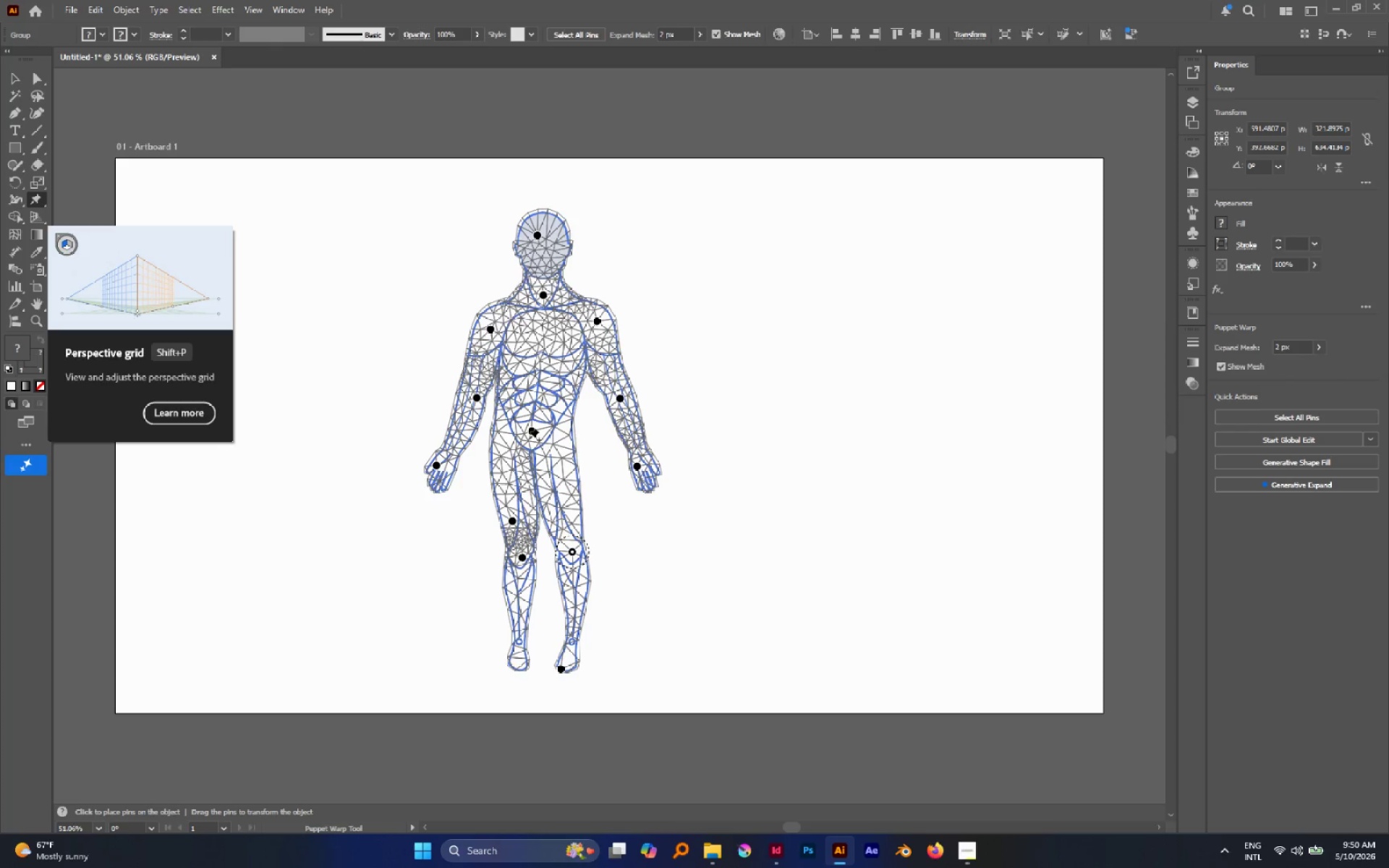 
left_click_drag(start_coordinate=[476, 400], to_coordinate=[477, 409])
 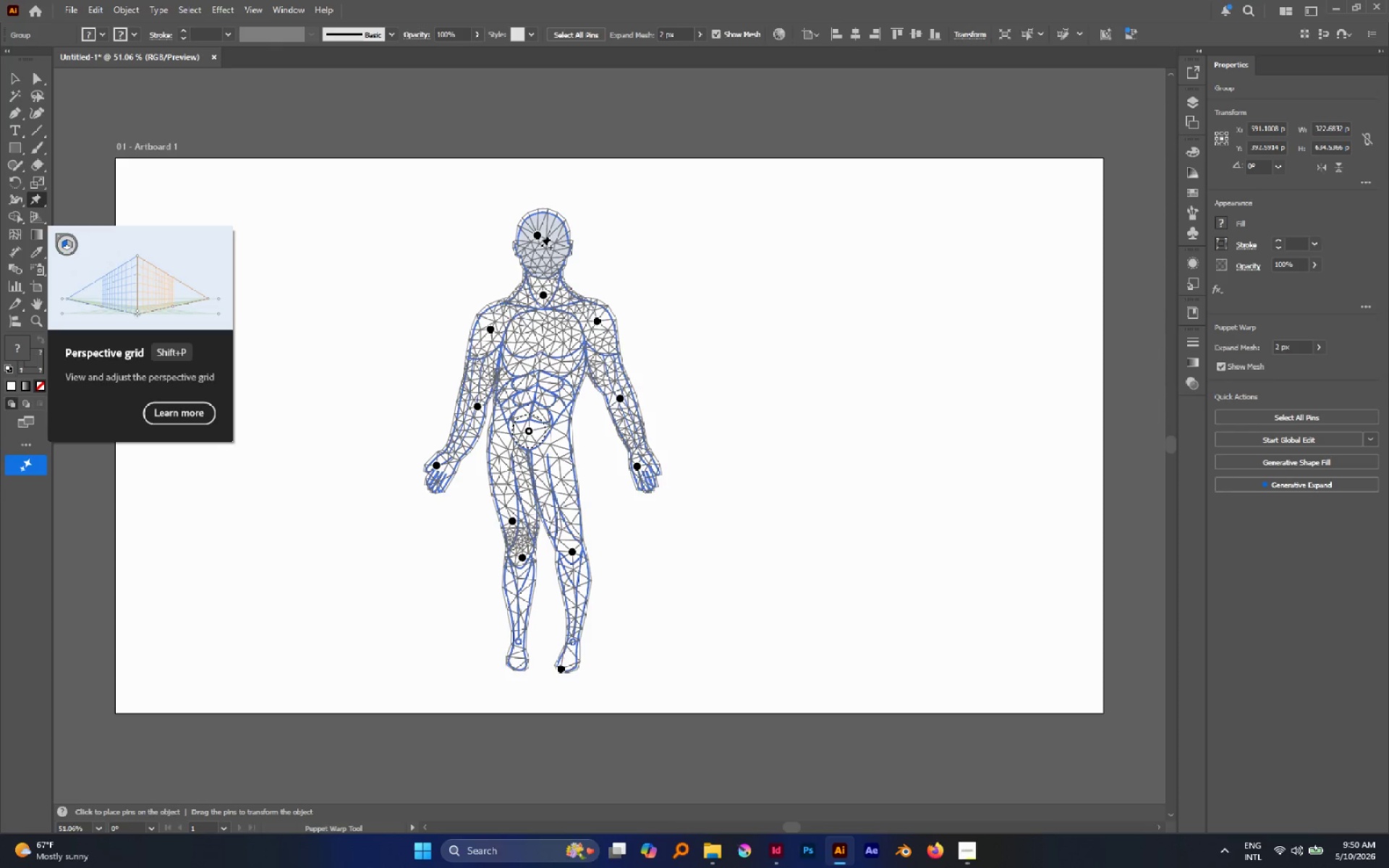 
left_click_drag(start_coordinate=[537, 238], to_coordinate=[520, 246])
 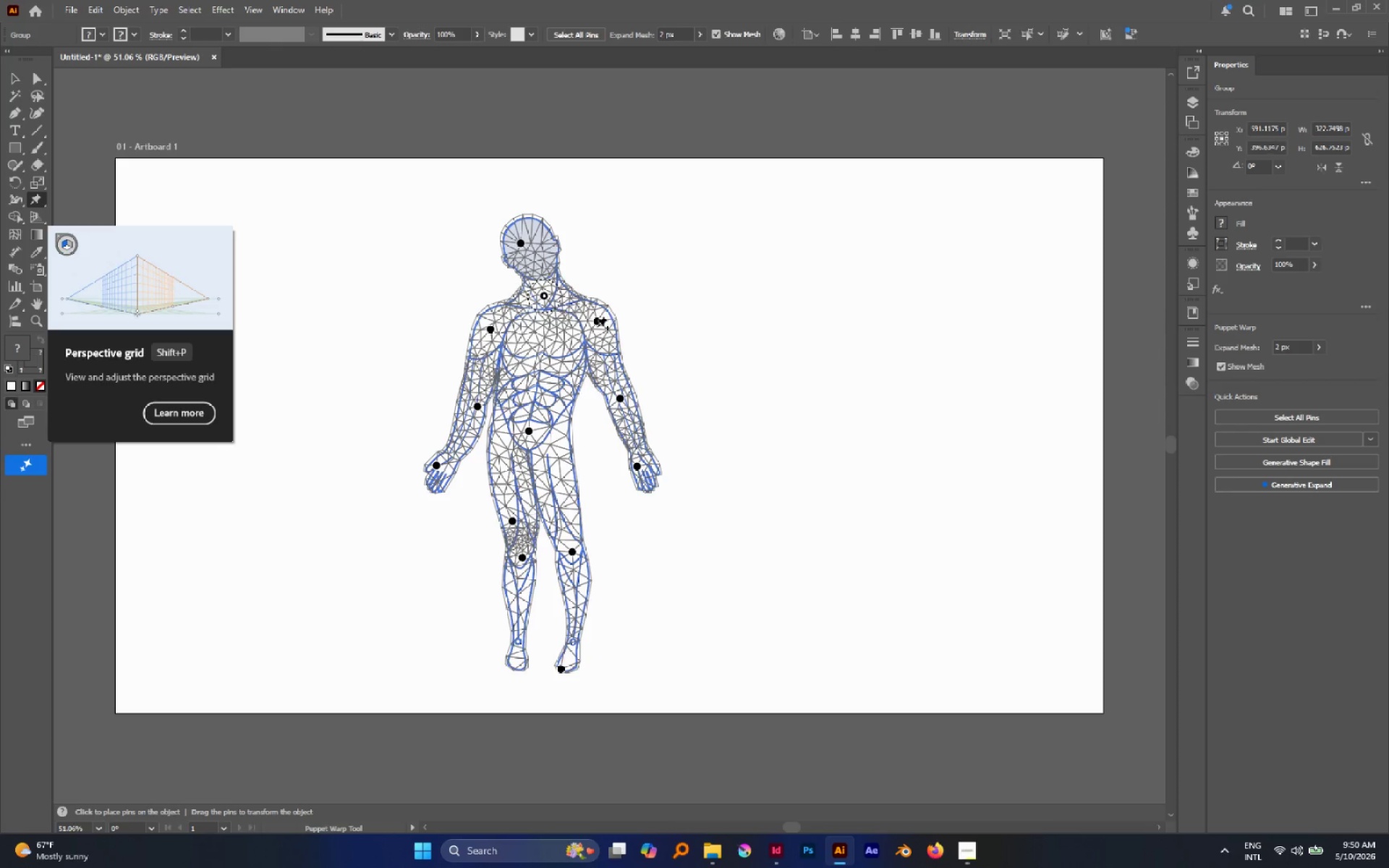 
wait(5.17)
 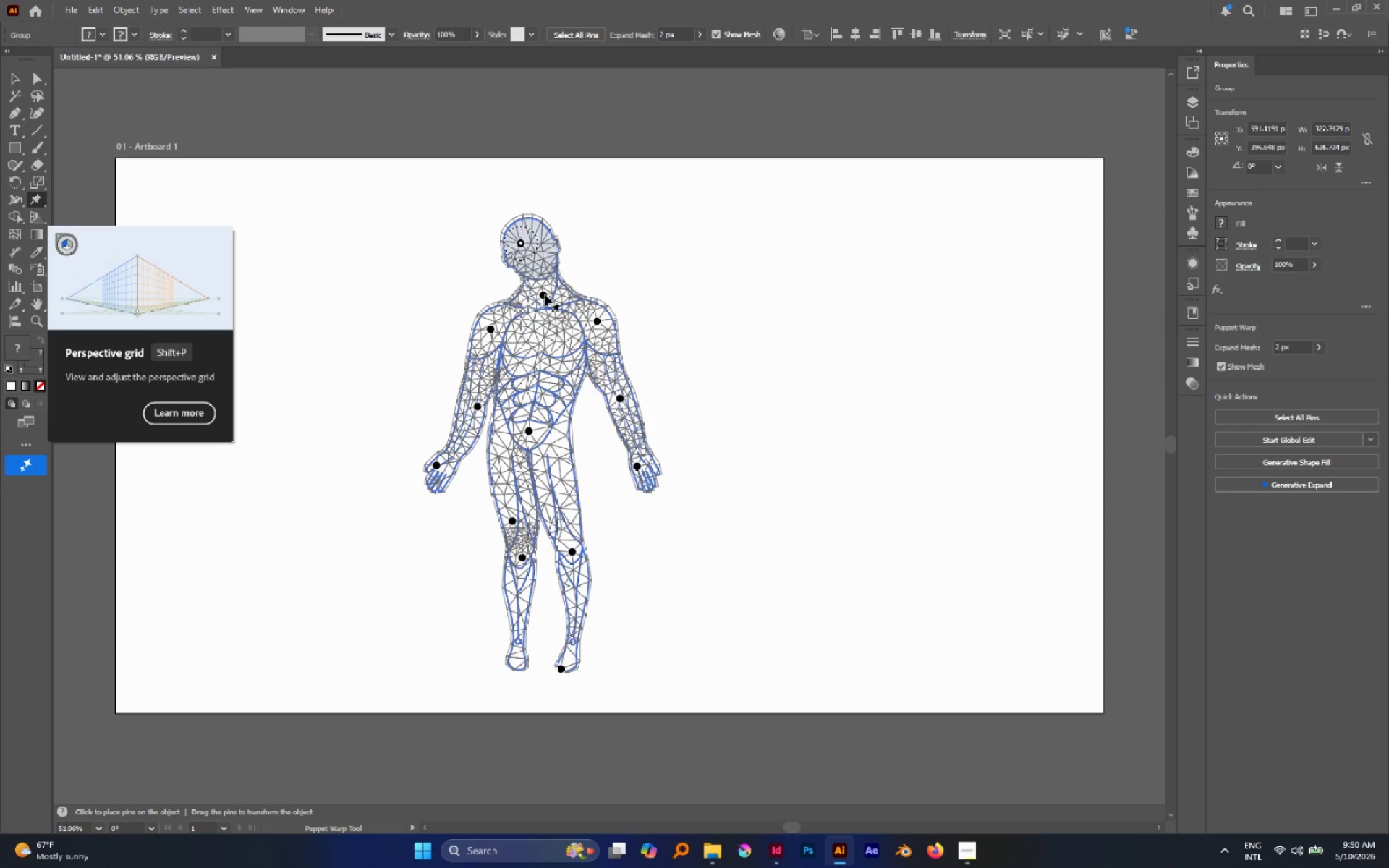 
left_click_drag(start_coordinate=[621, 399], to_coordinate=[611, 403])
 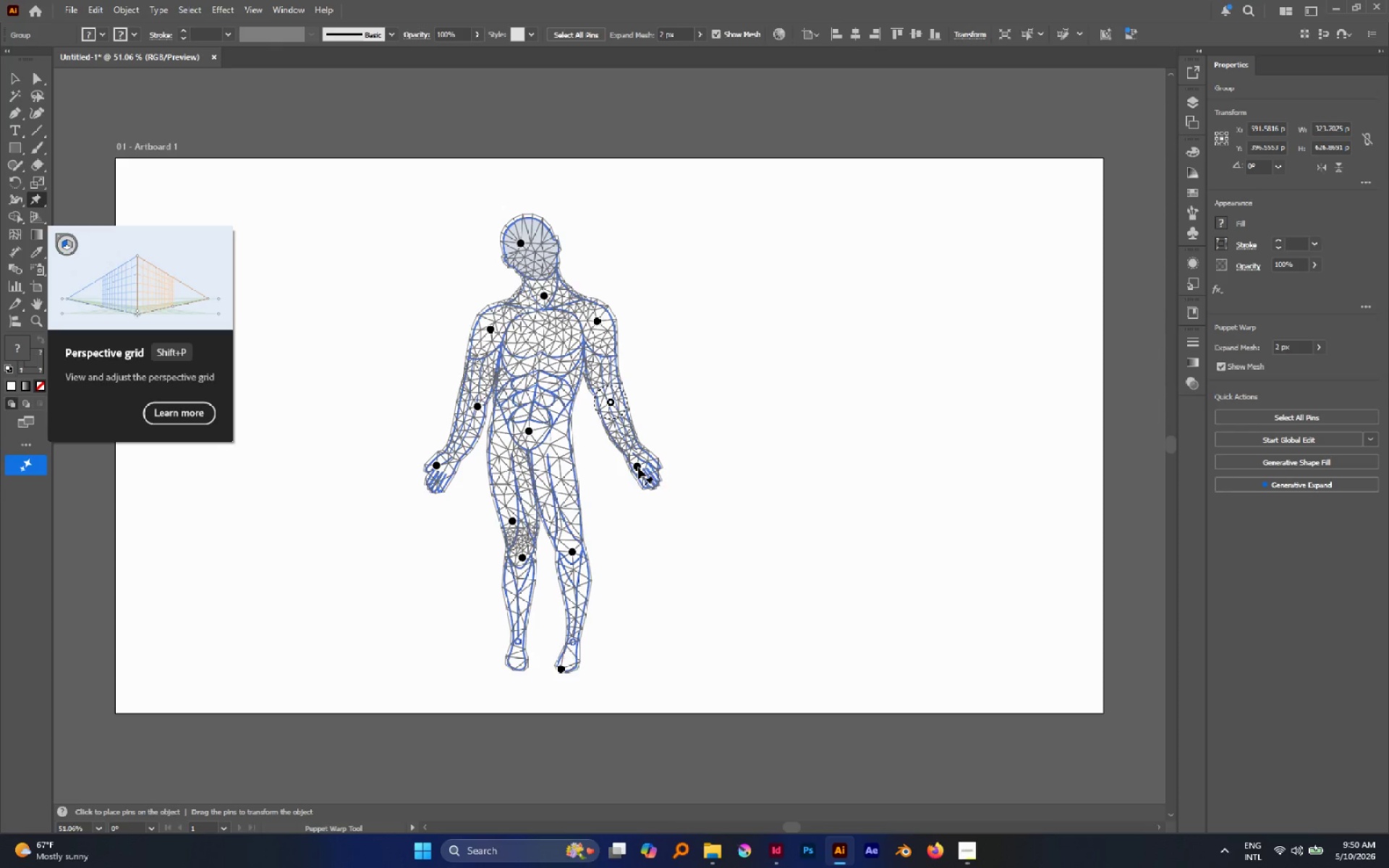 
left_click_drag(start_coordinate=[638, 463], to_coordinate=[636, 459])
 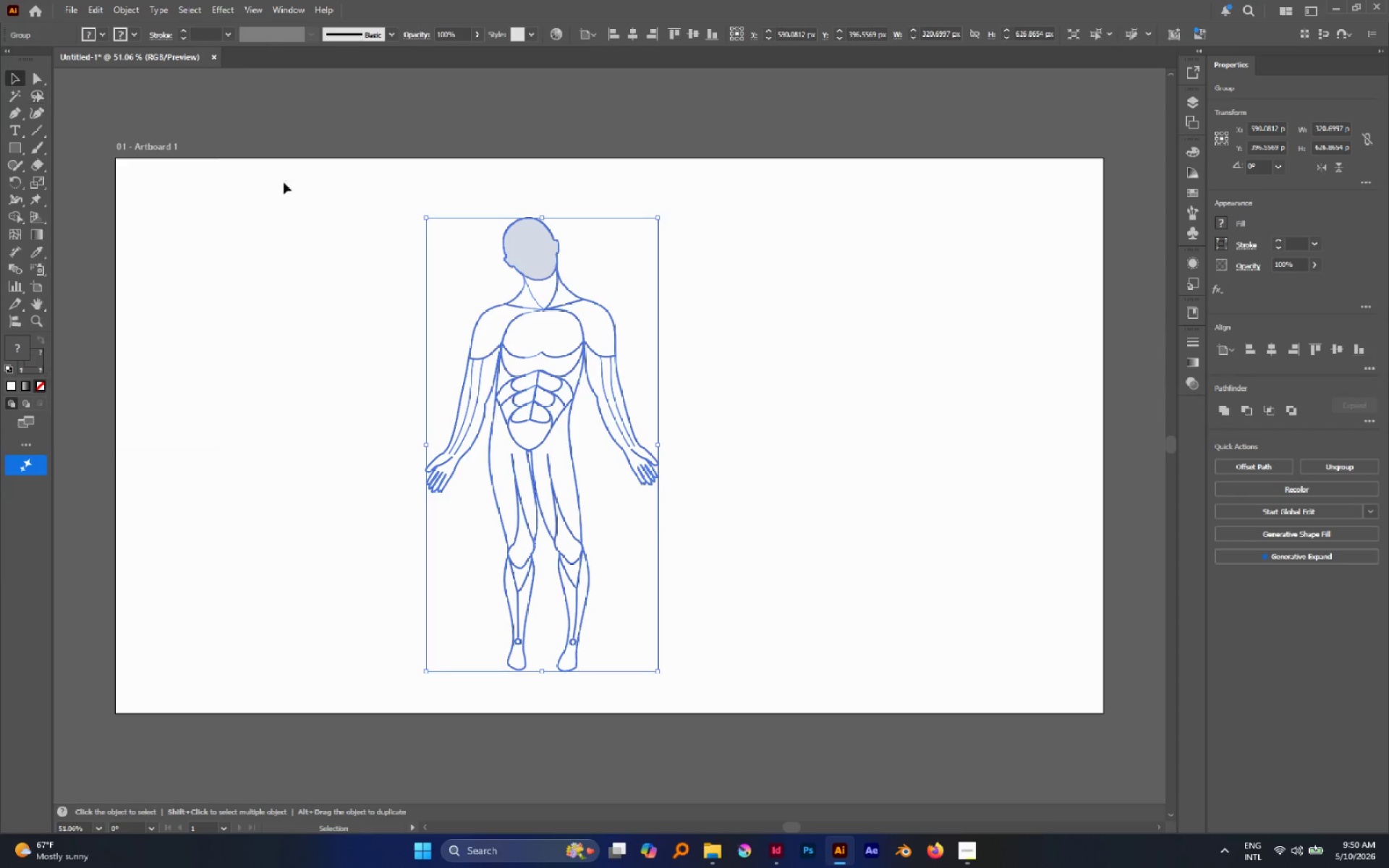 
left_click([363, 196])
 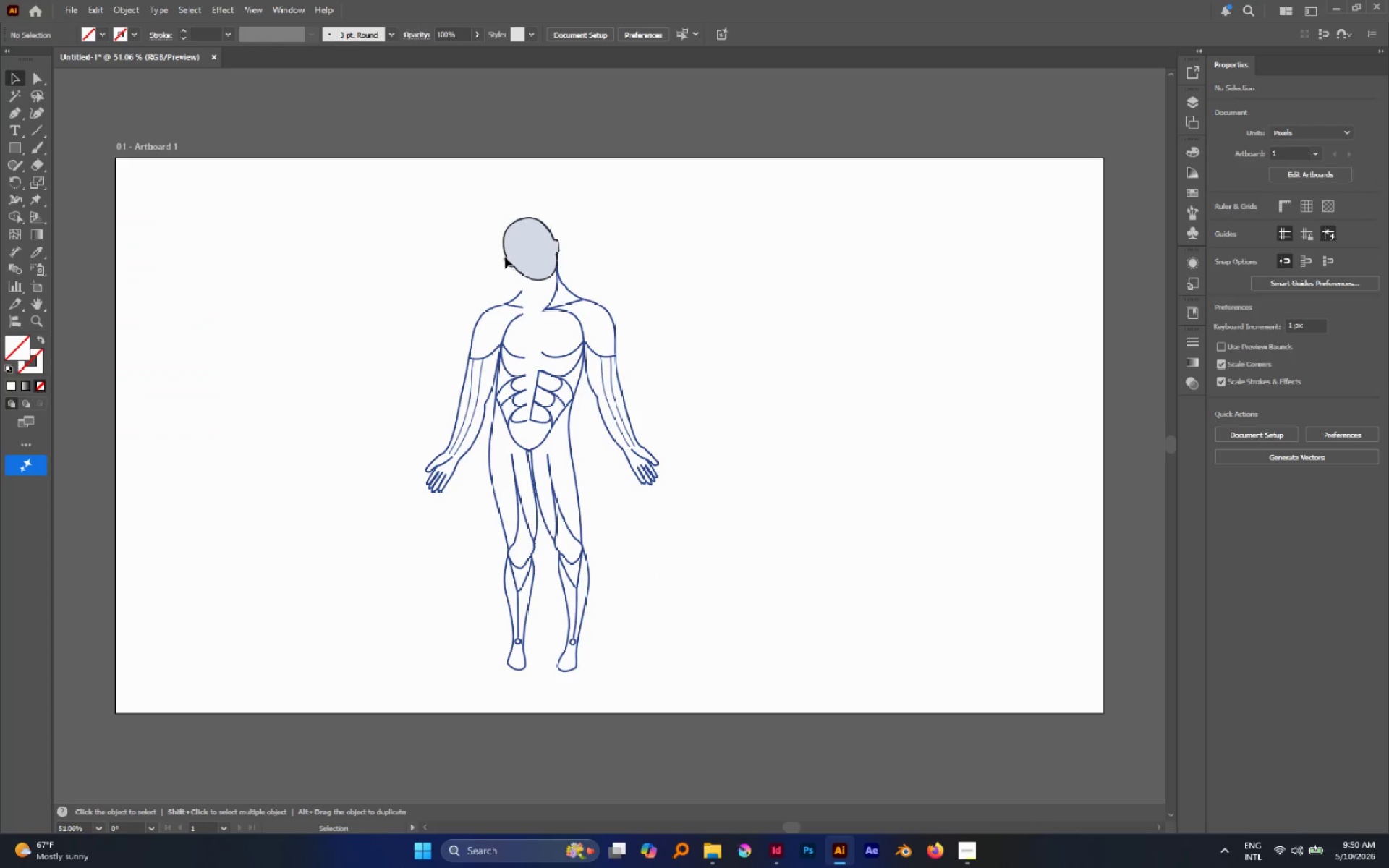 
key(A)
 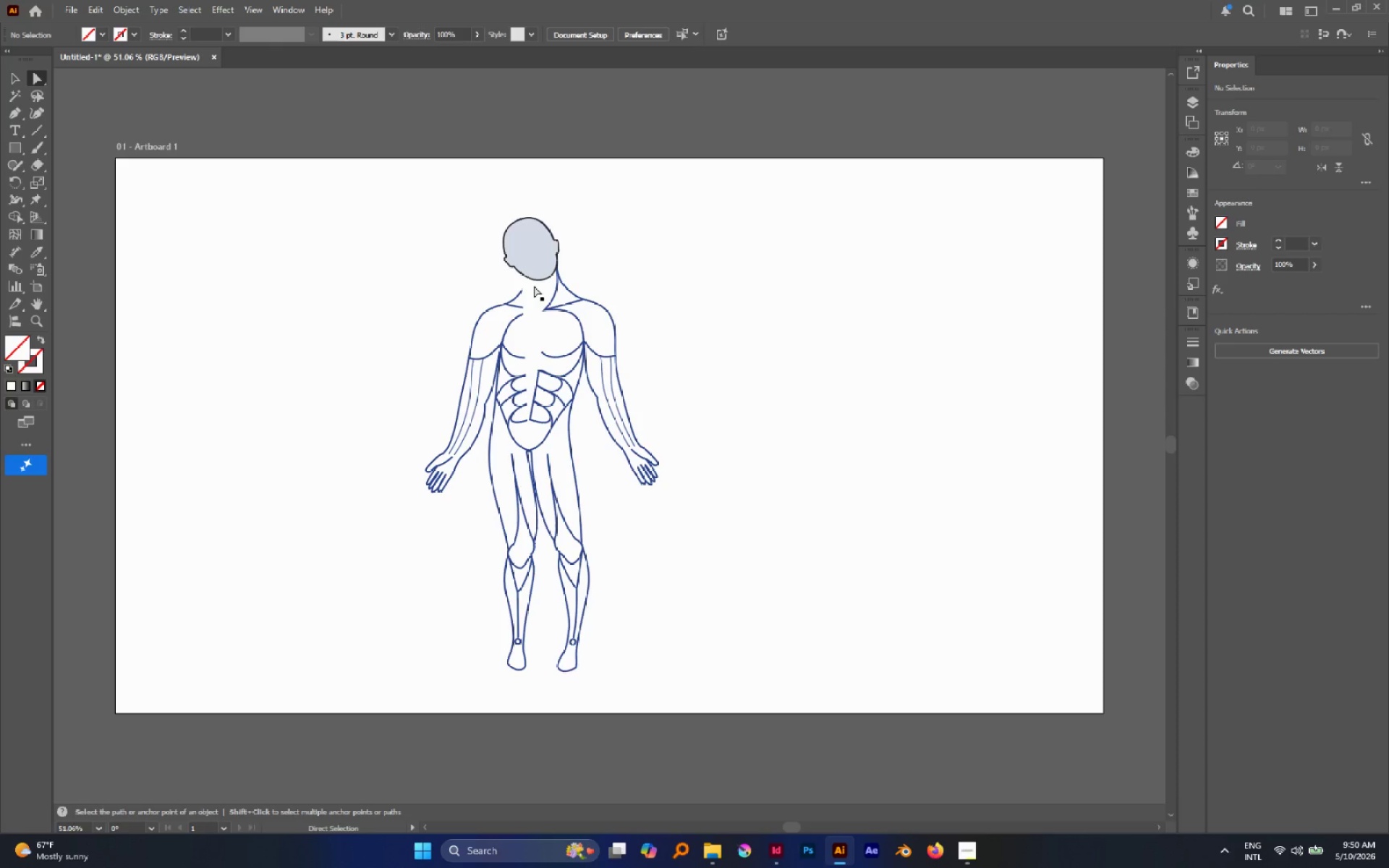 
hold_key(key=MetaLeft, duration=0.69)
scroll: coordinate [527, 287], scroll_direction: up, amount: 2.0
 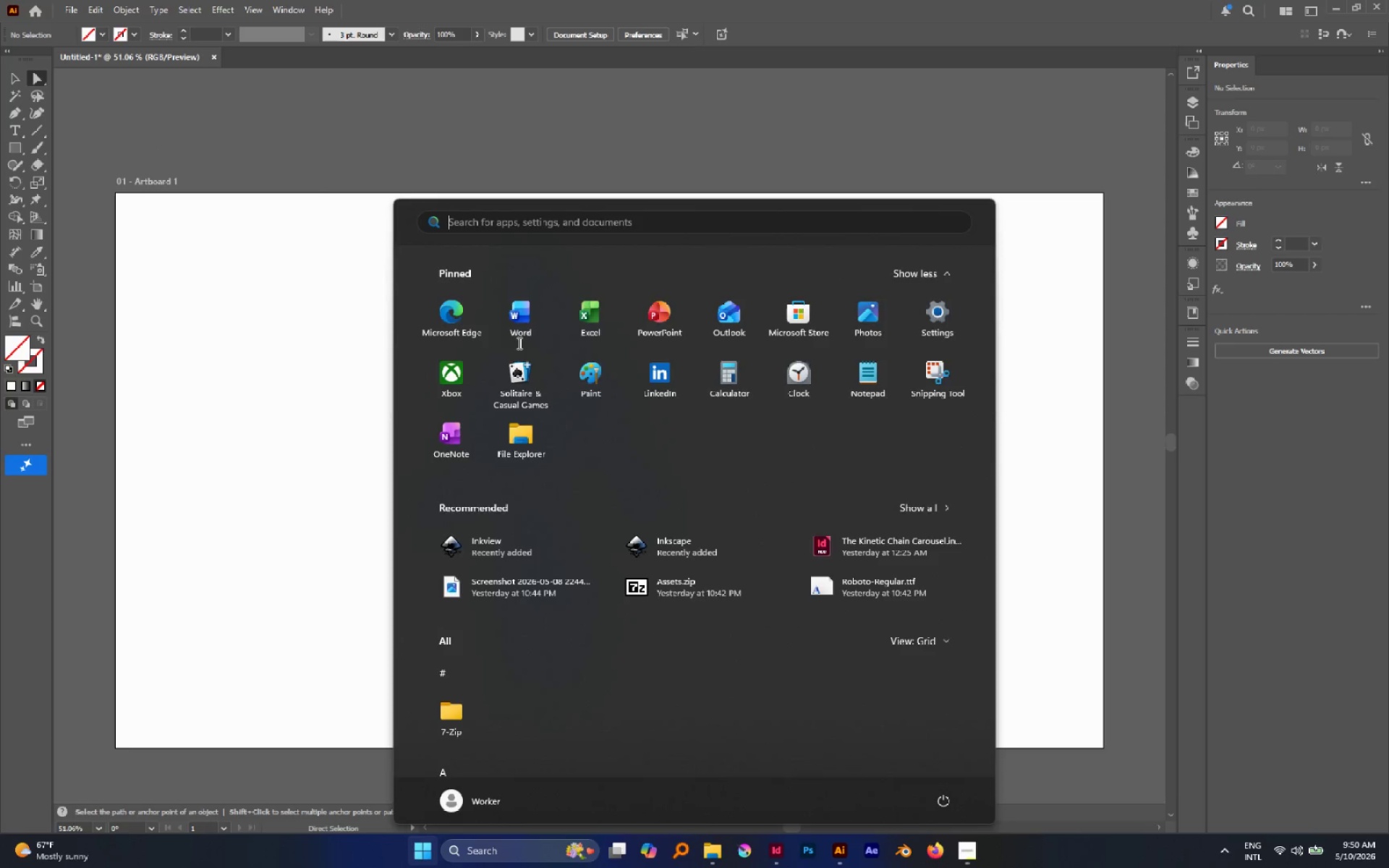 
hold_key(key=AltLeft, duration=0.44)
 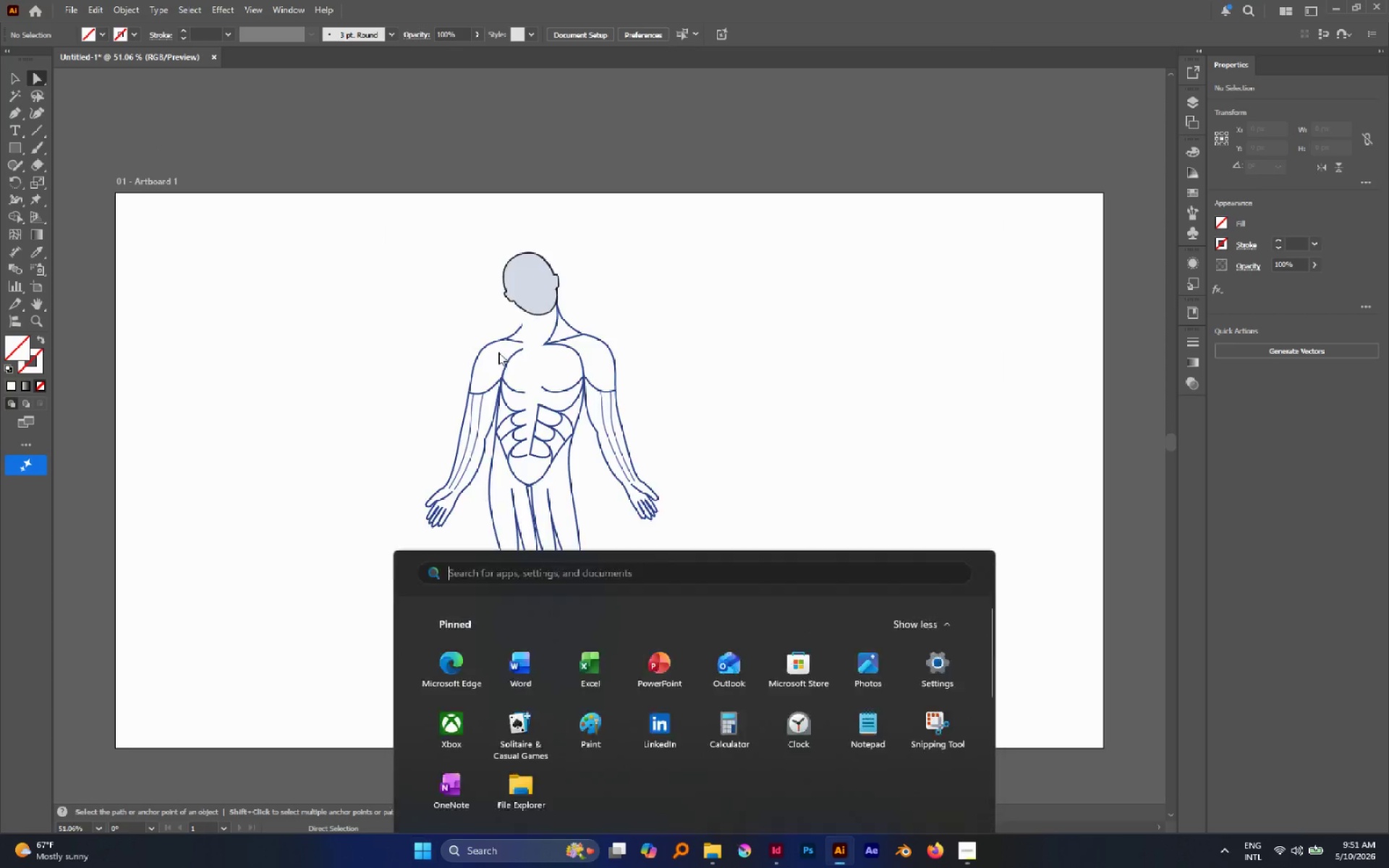 
key(Meta+MetaLeft)
 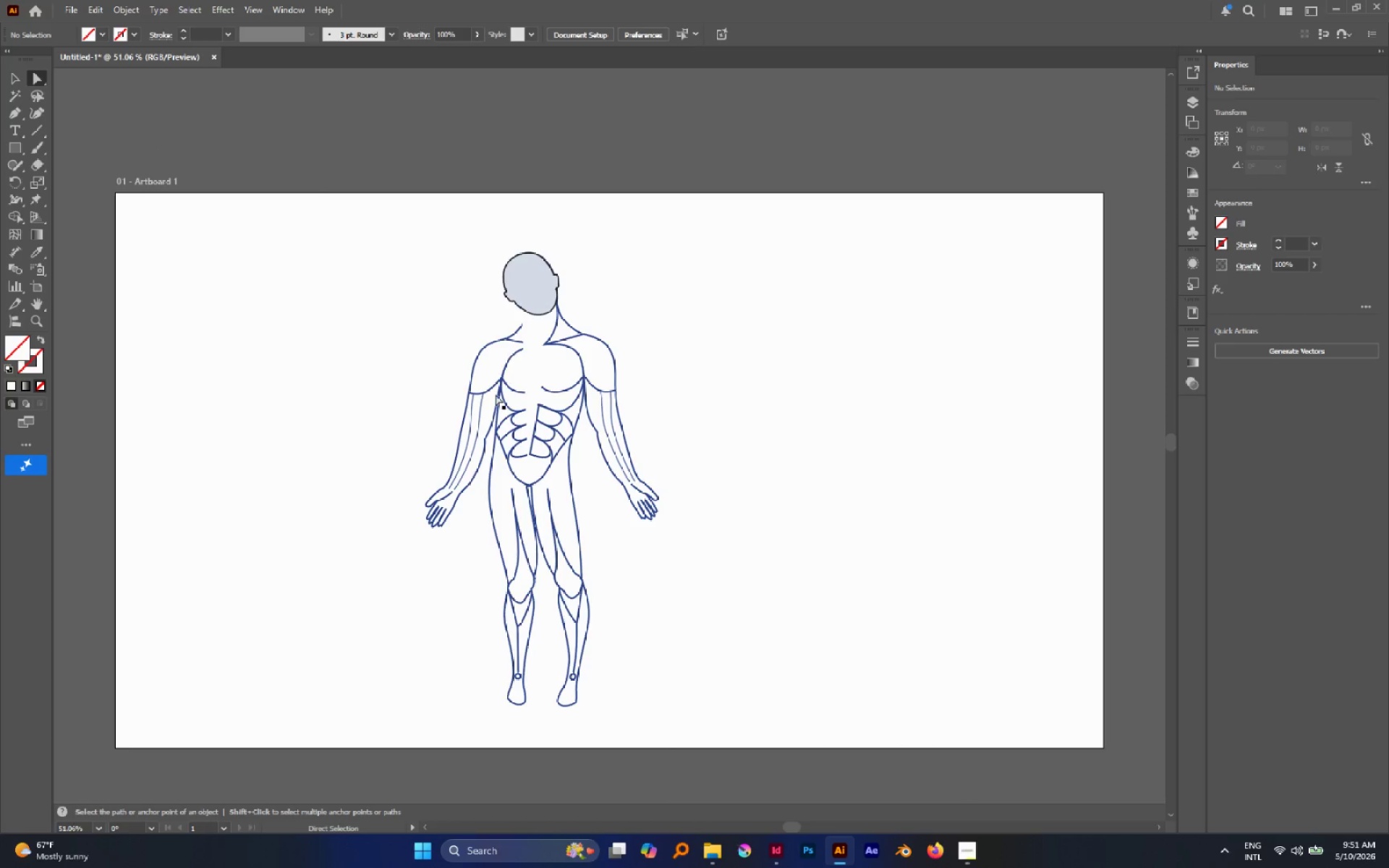 
scroll: coordinate [523, 331], scroll_direction: up, amount: 3.0
 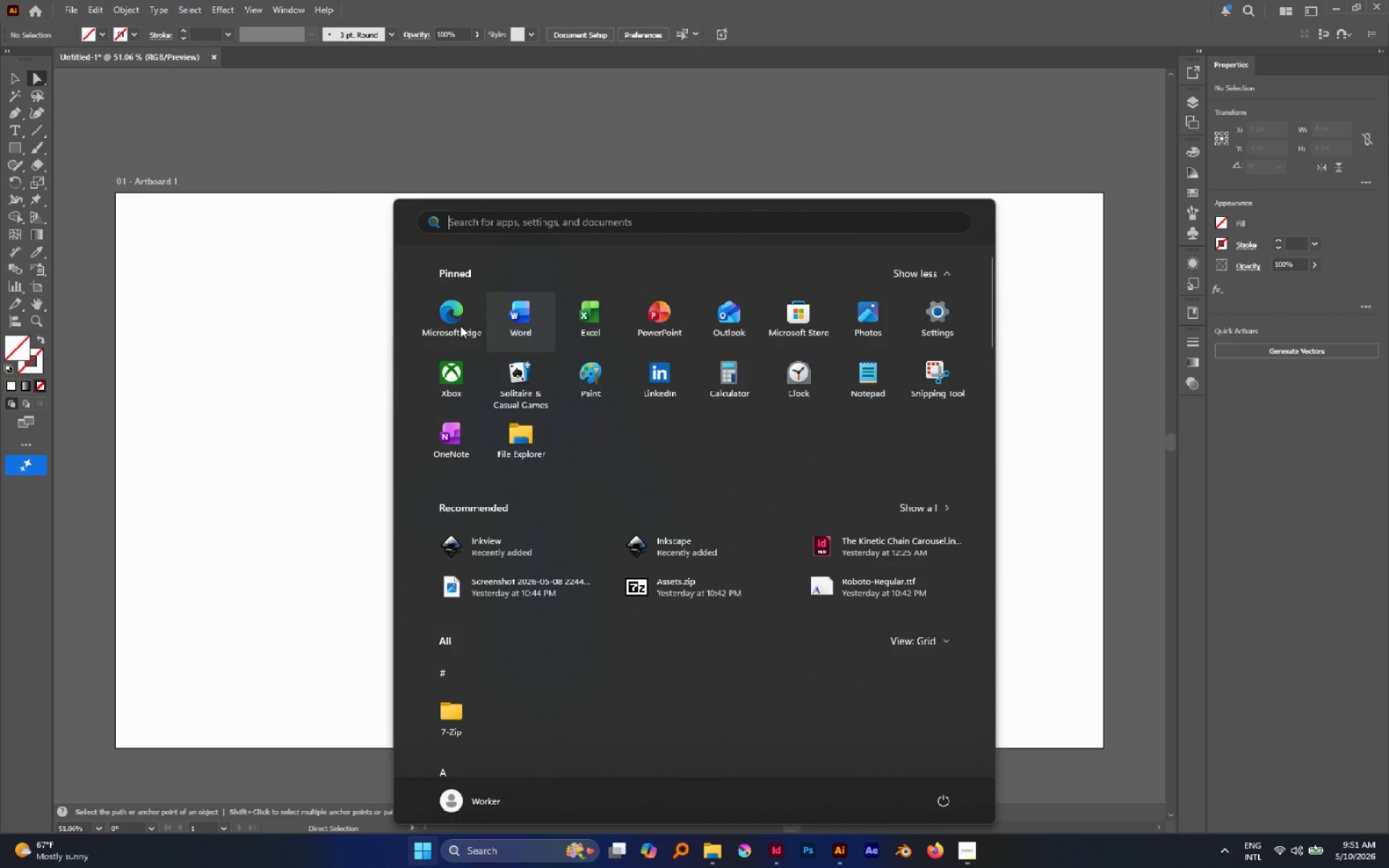 
hold_key(key=AltLeft, duration=0.97)
left_click([490, 483])
 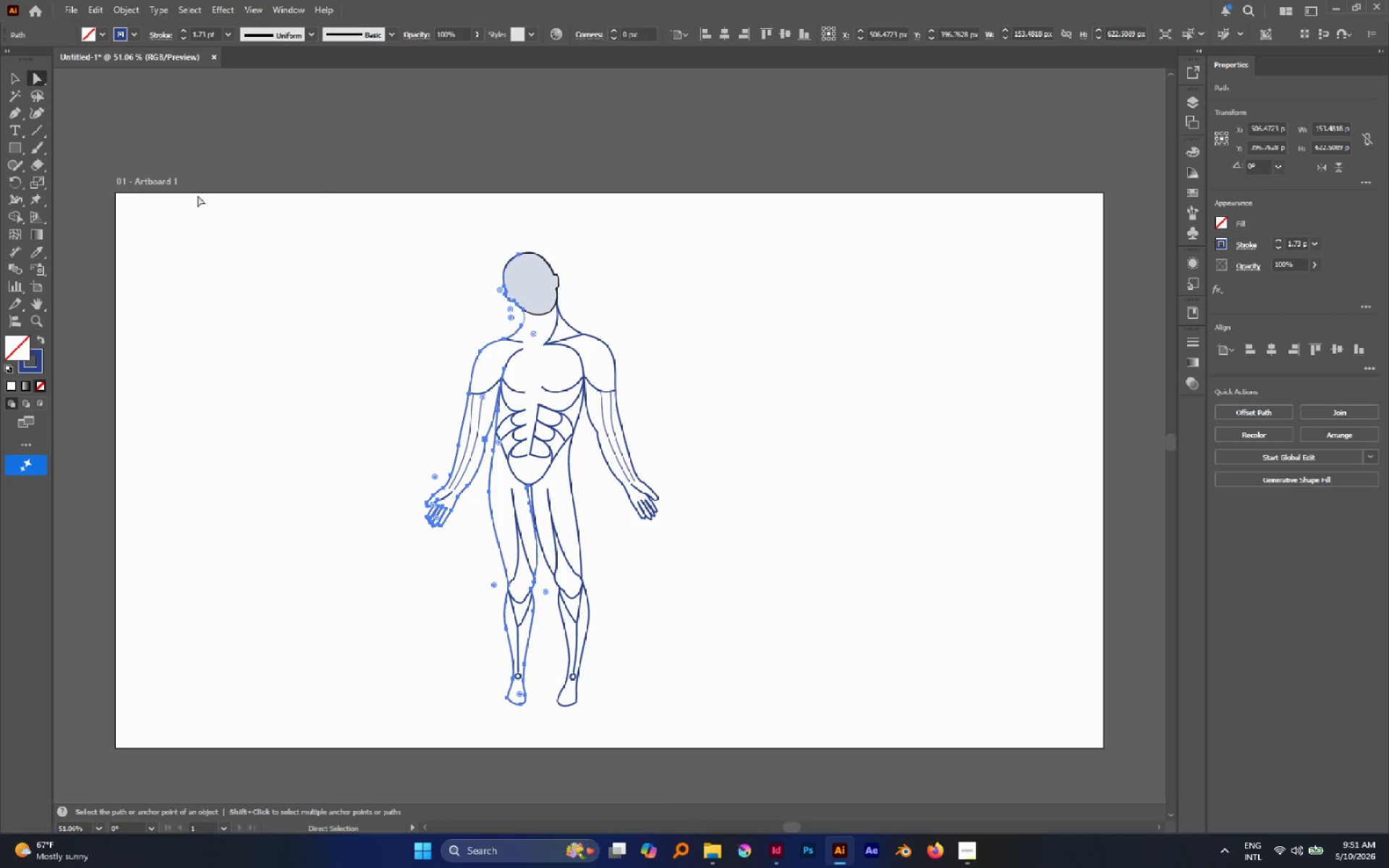 
left_click([24, 82])
 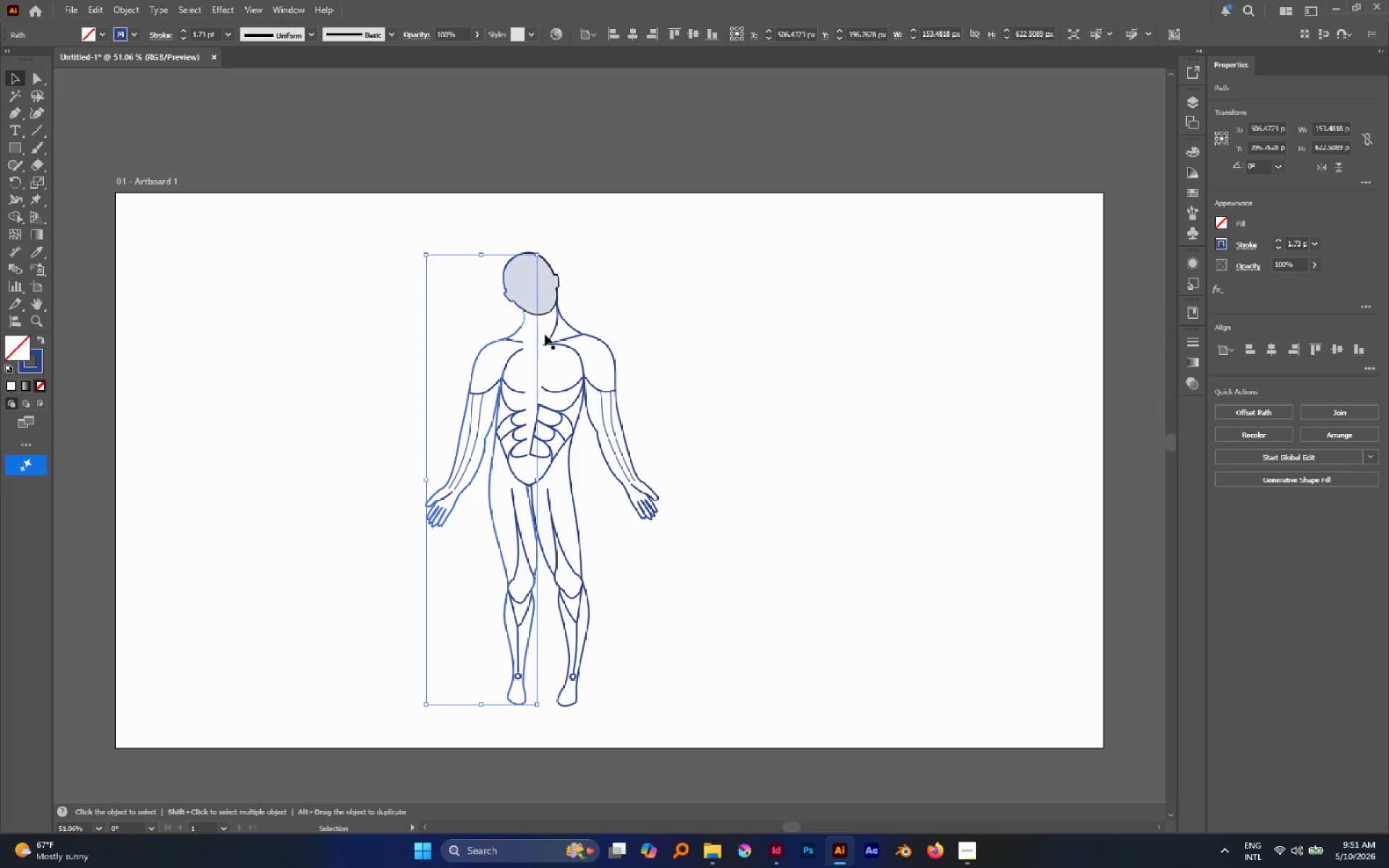 
left_click([728, 309])
 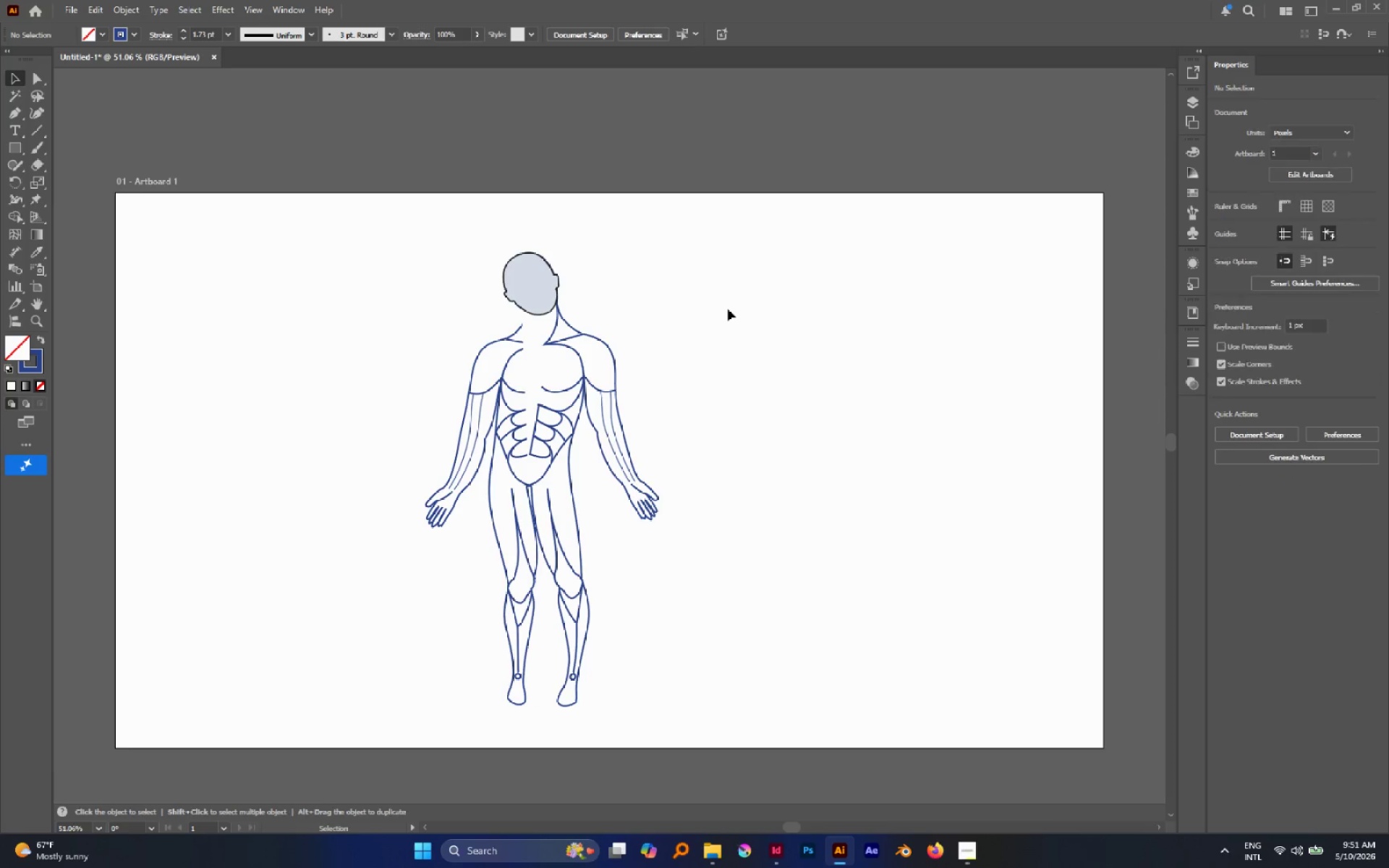 
key(A)
 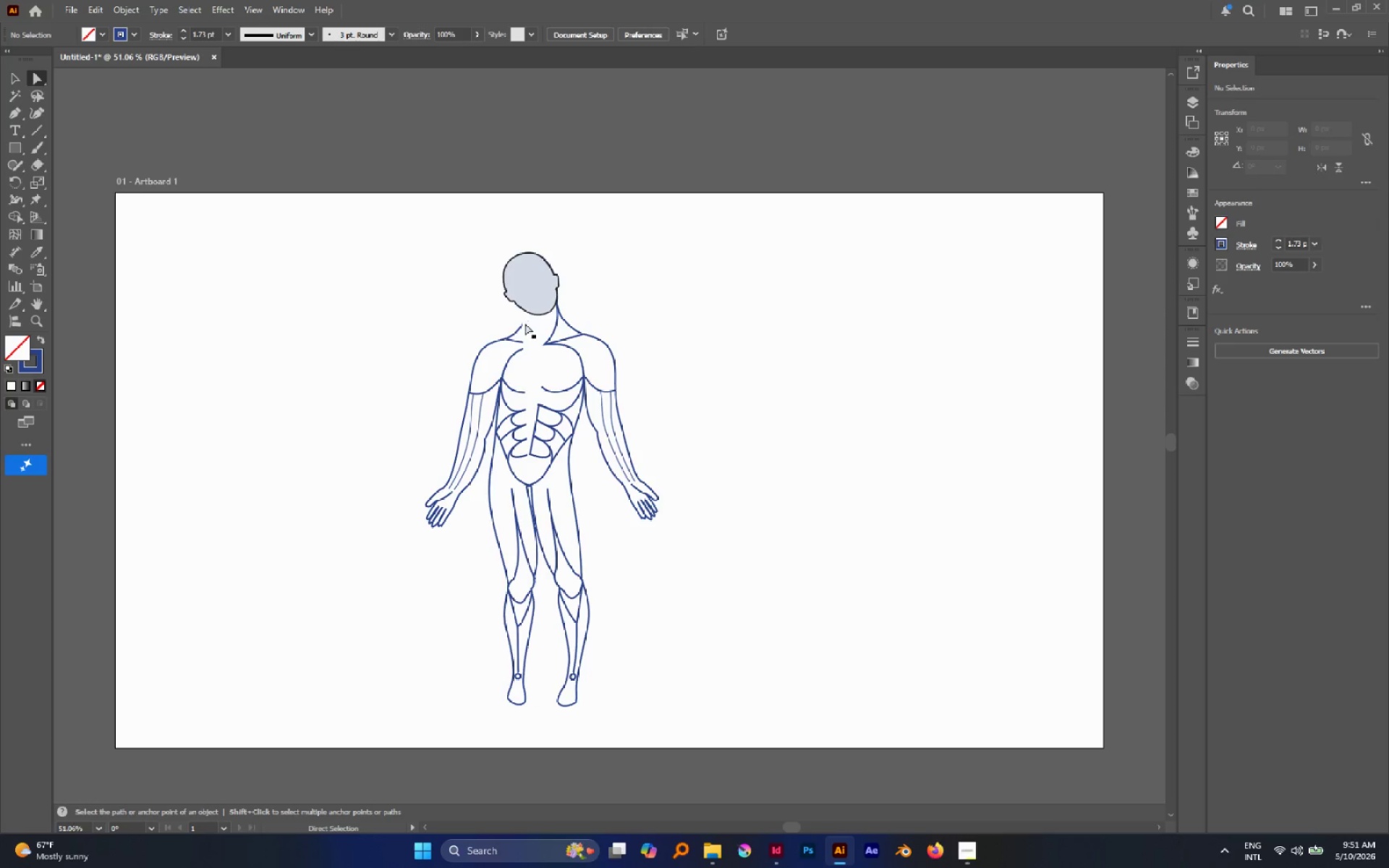 
hold_key(key=MetaLeft, duration=3.66)
left_click([490, 508])
 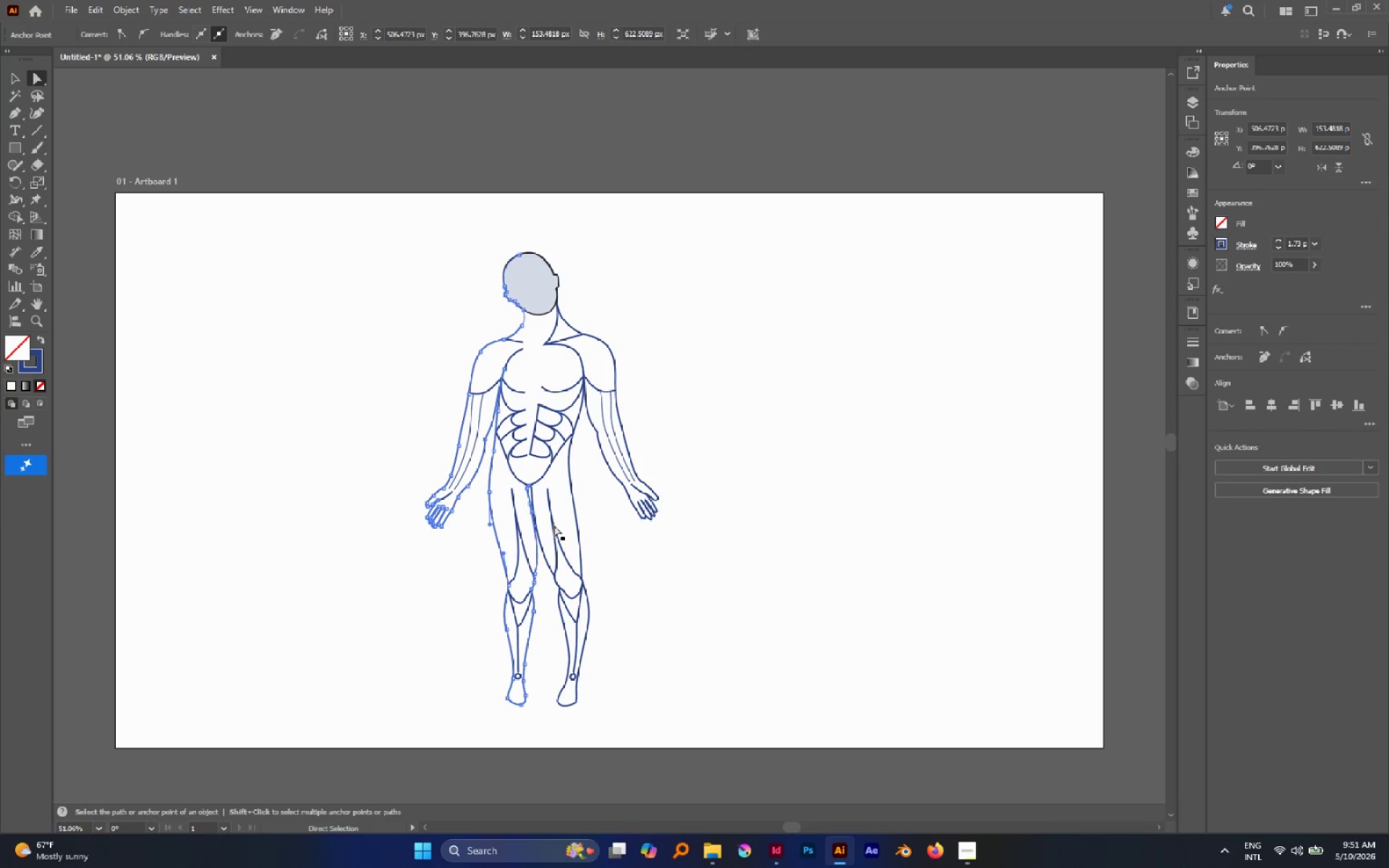 
hold_key(key=ShiftLeft, duration=1.59)
left_click([574, 496])
 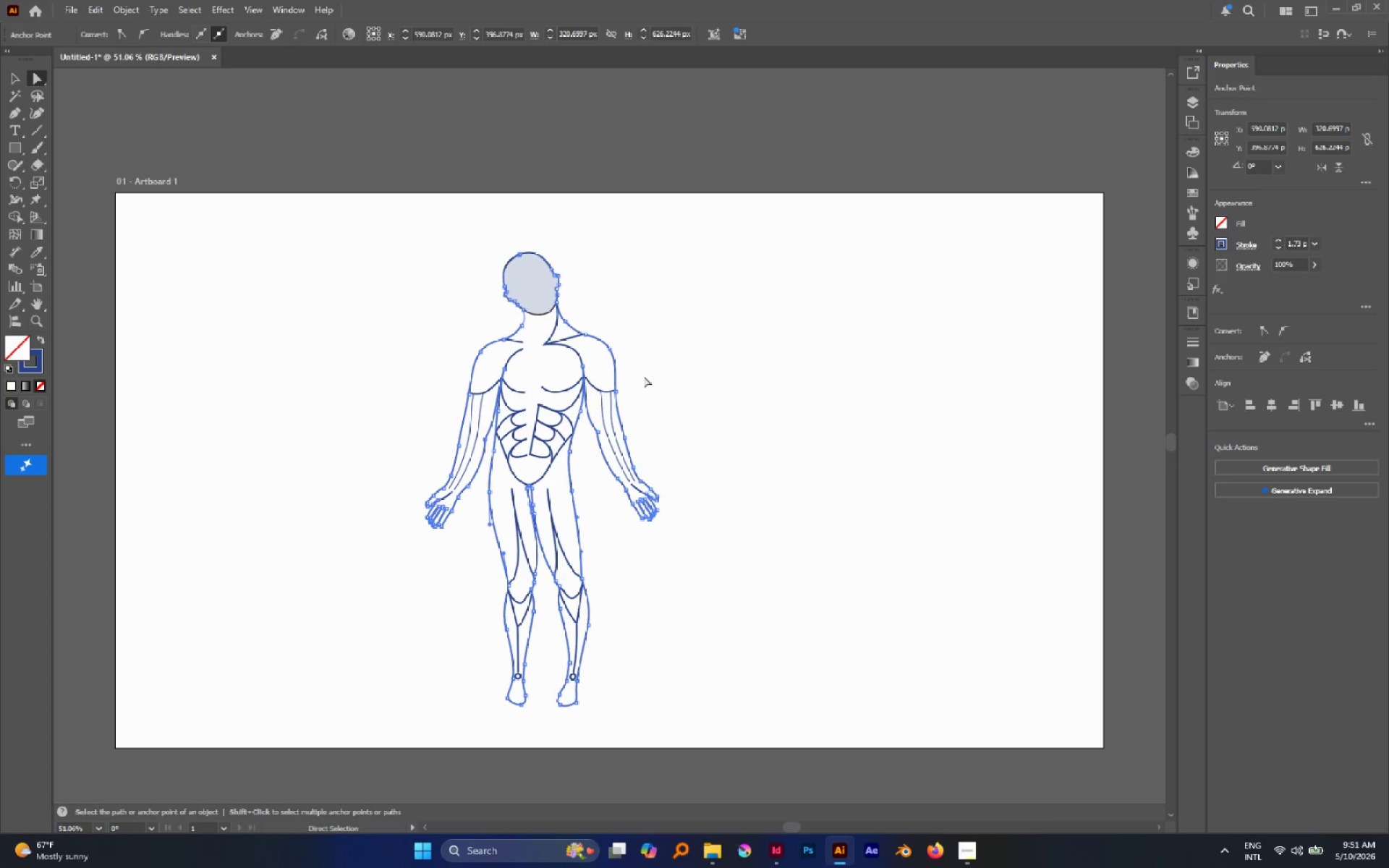 
key(Control+X)
 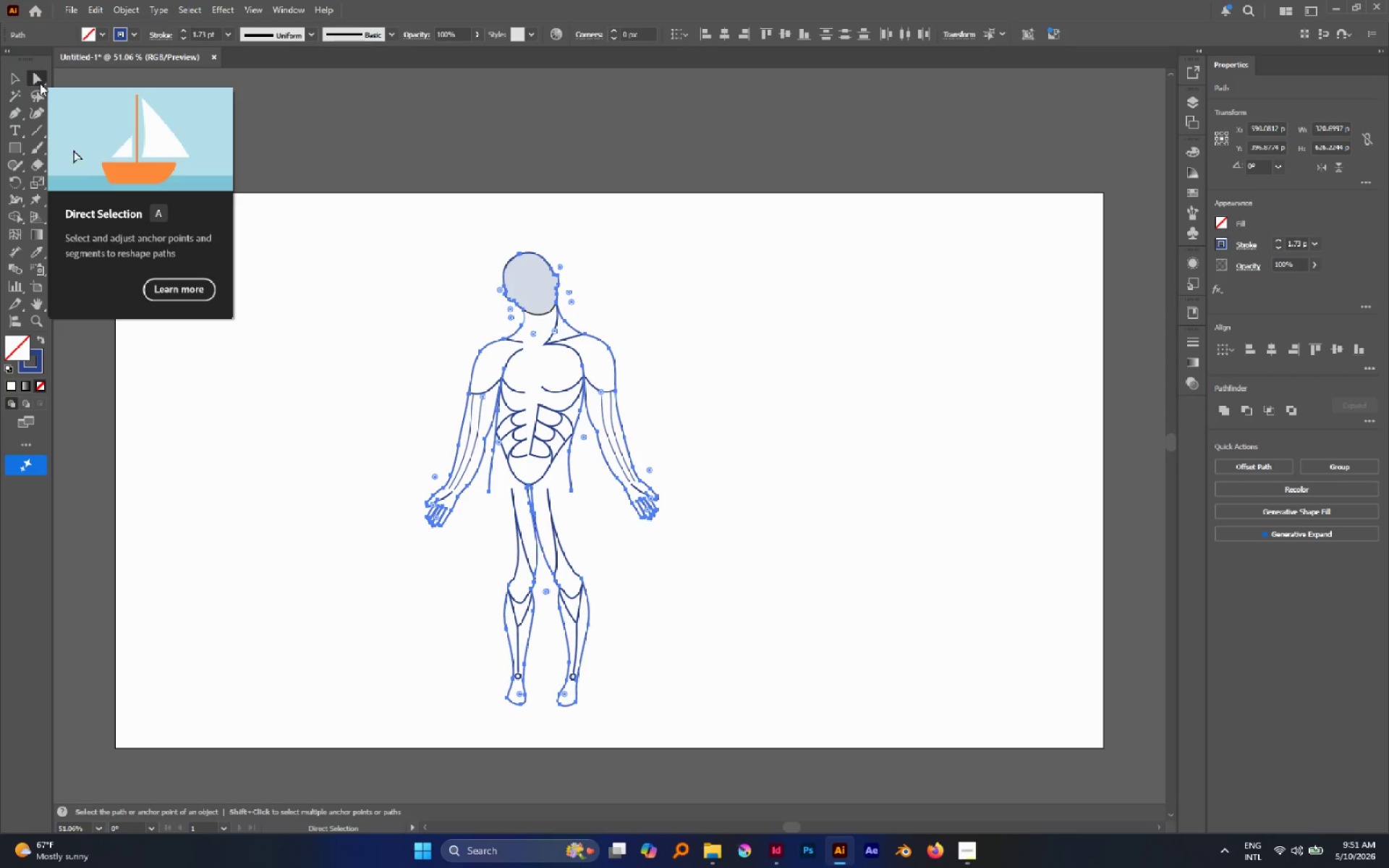 
key(Control+Z)
 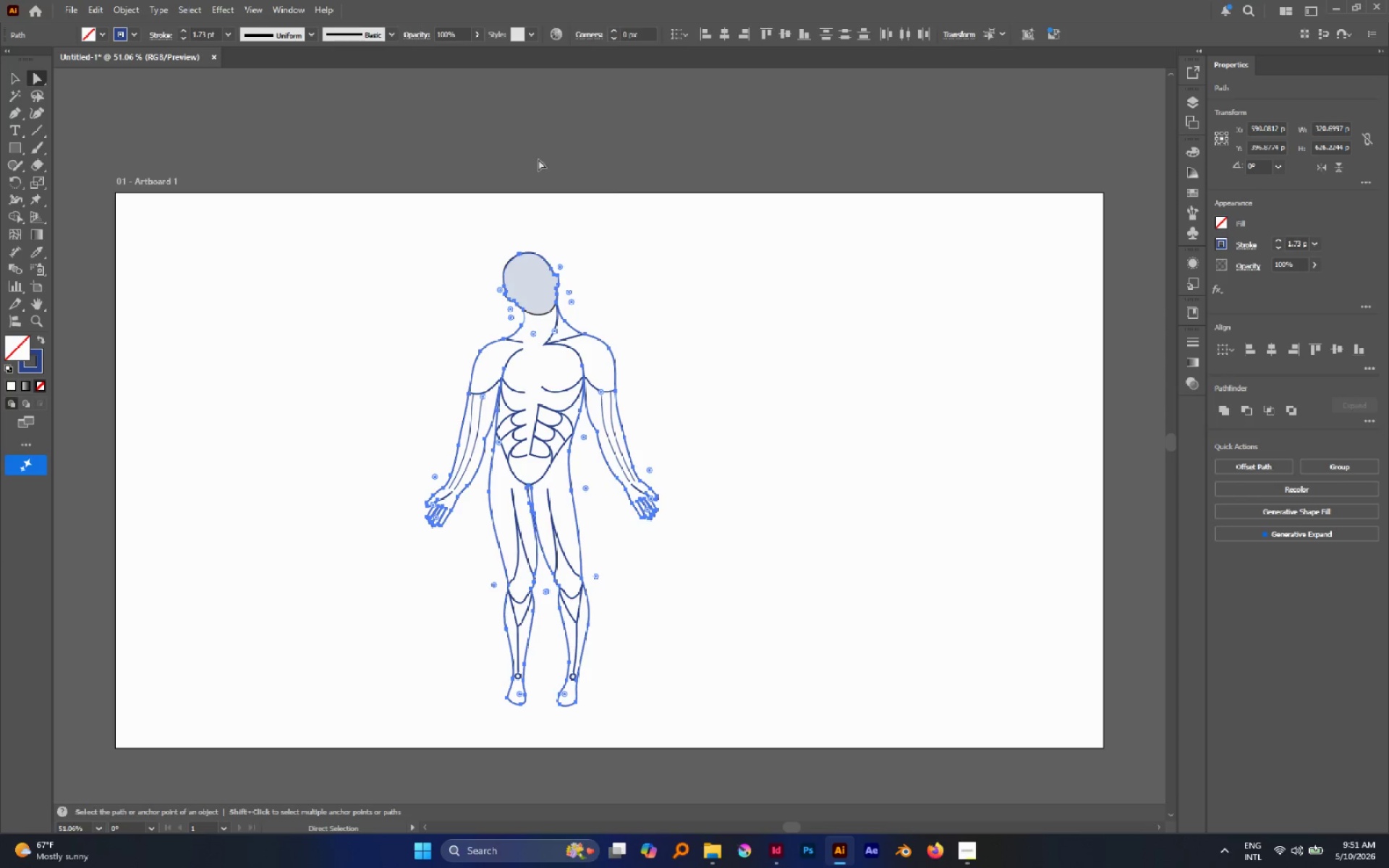 
left_click([608, 174])
 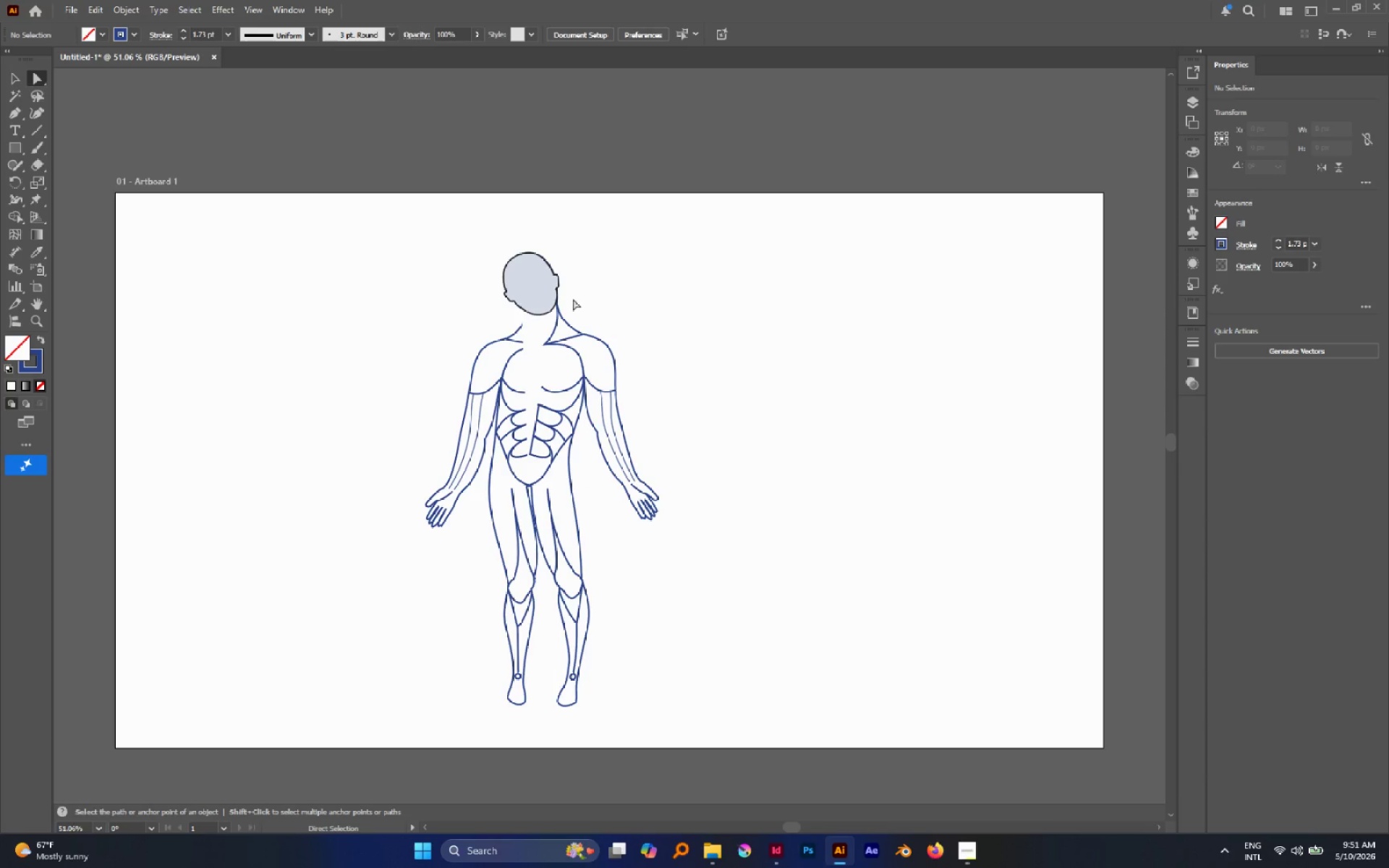 
hold_key(key=AltLeft, duration=1.41)
left_click_drag(start_coordinate=[521, 318], to_coordinate=[527, 319])
 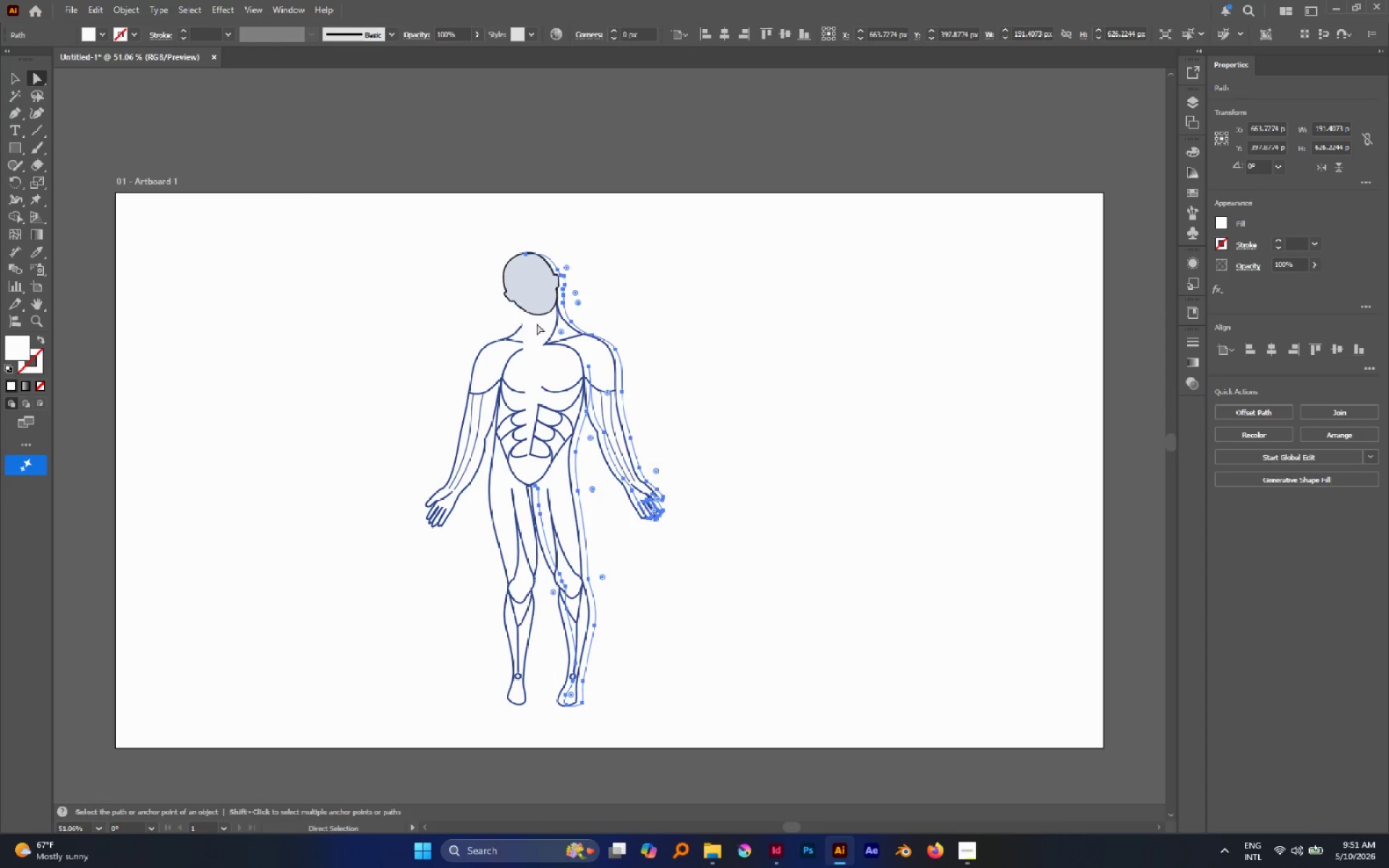 
key(Control+Z)
 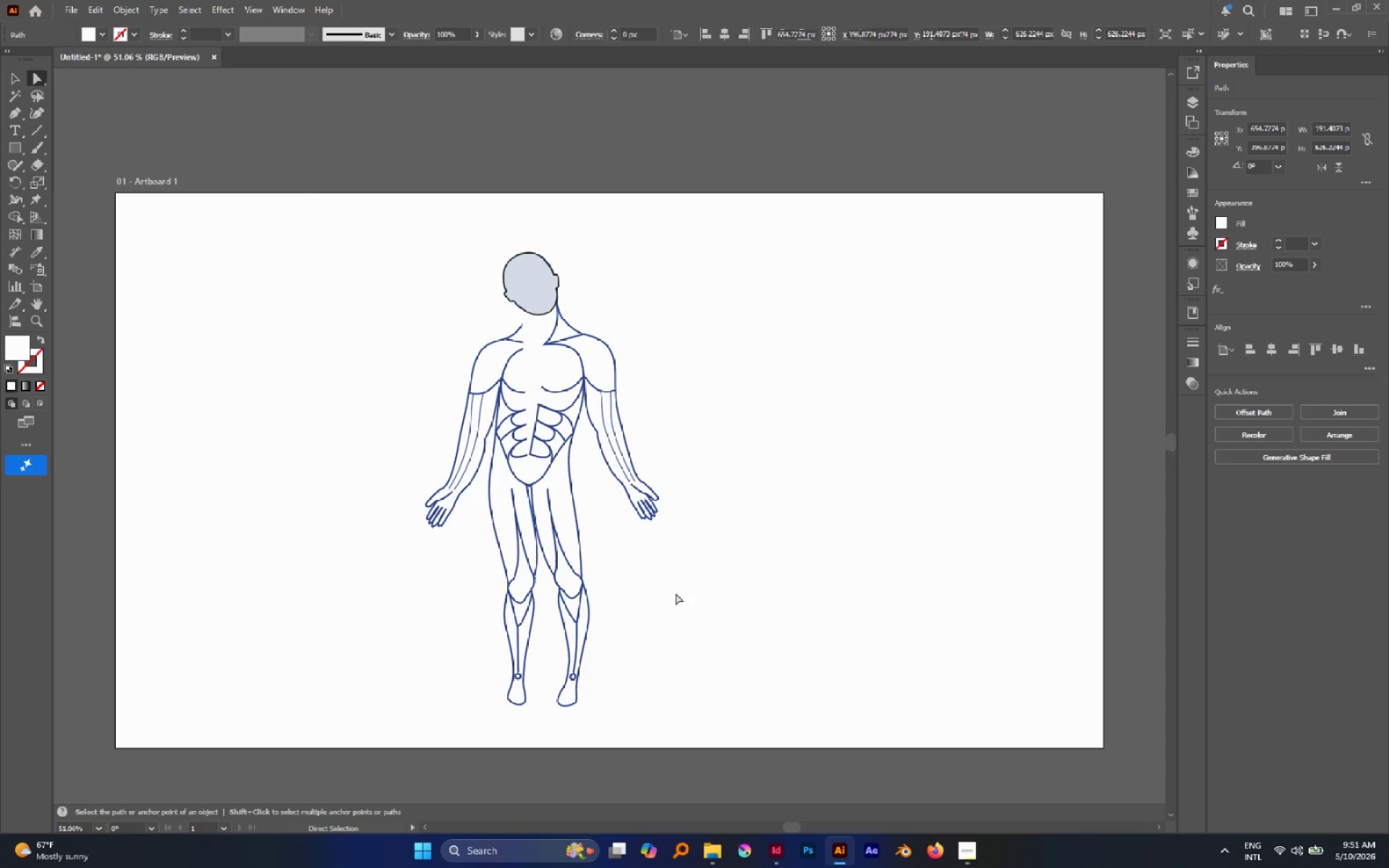 
hold_key(key=AltLeft, duration=1.38)
left_click_drag(start_coordinate=[582, 738], to_coordinate=[496, 697])
 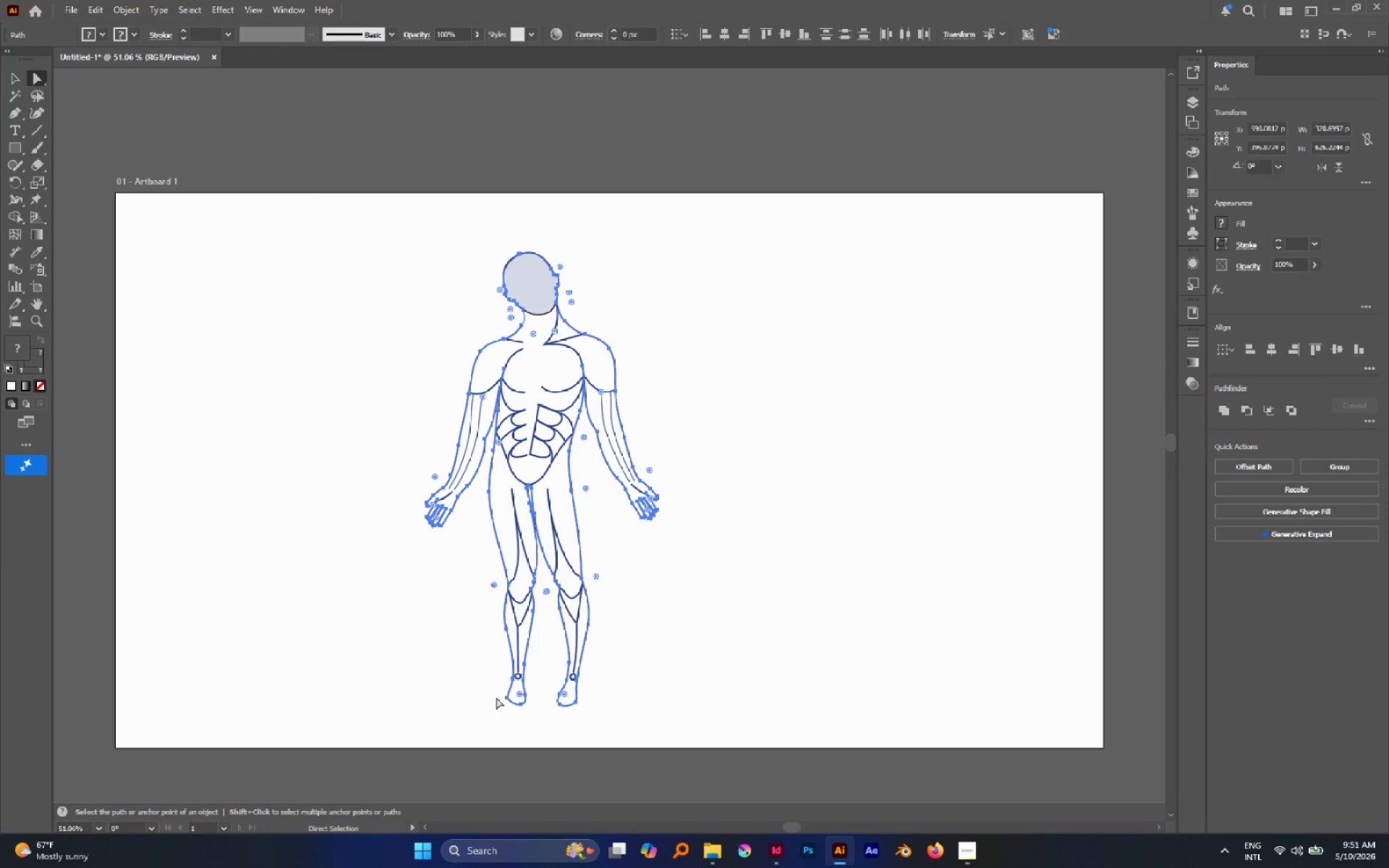 
key(Control+X)
 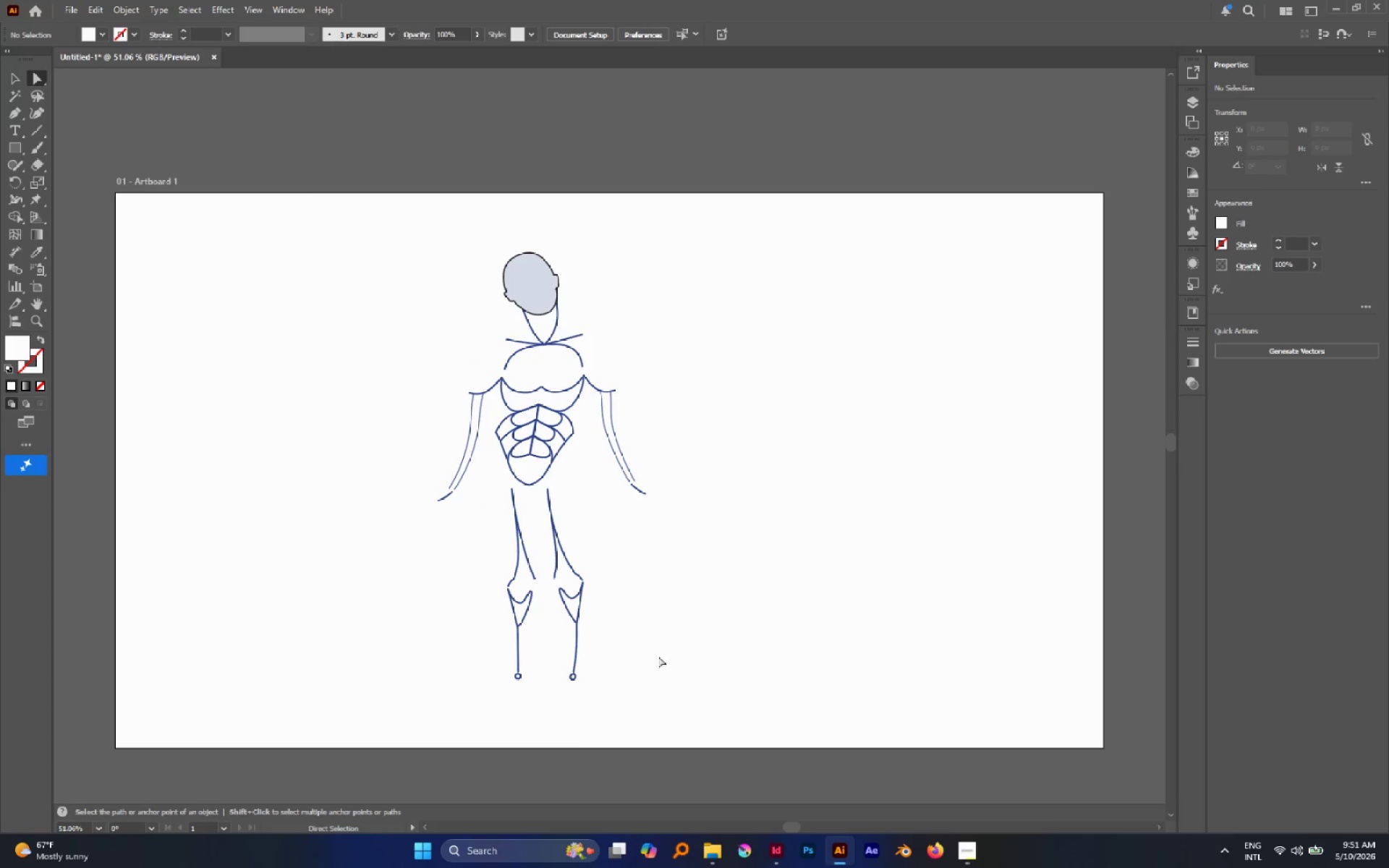 
key(Alt+Control+Shift+V)
 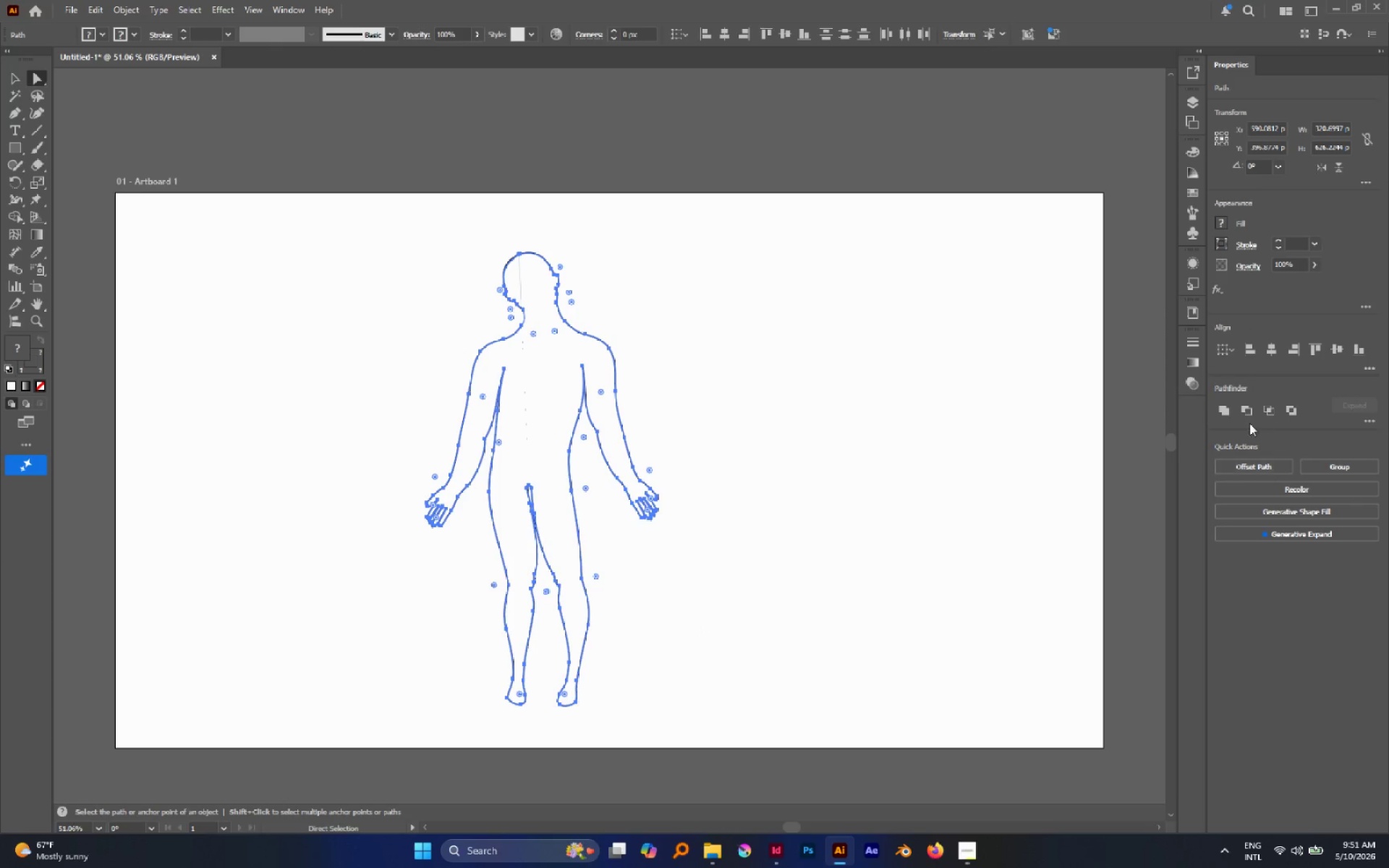 
left_click([1227, 412])
 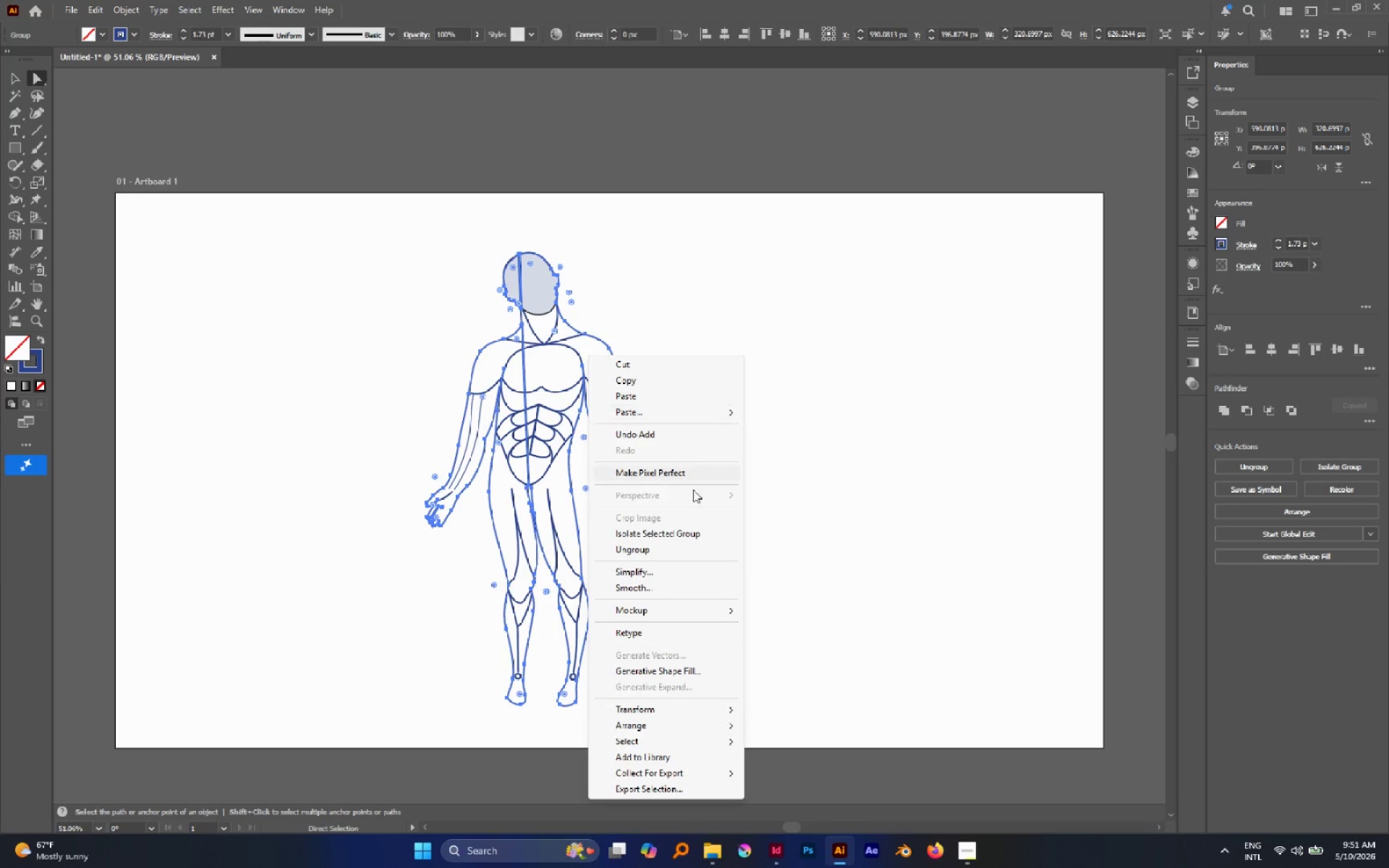 
left_click([671, 538])
 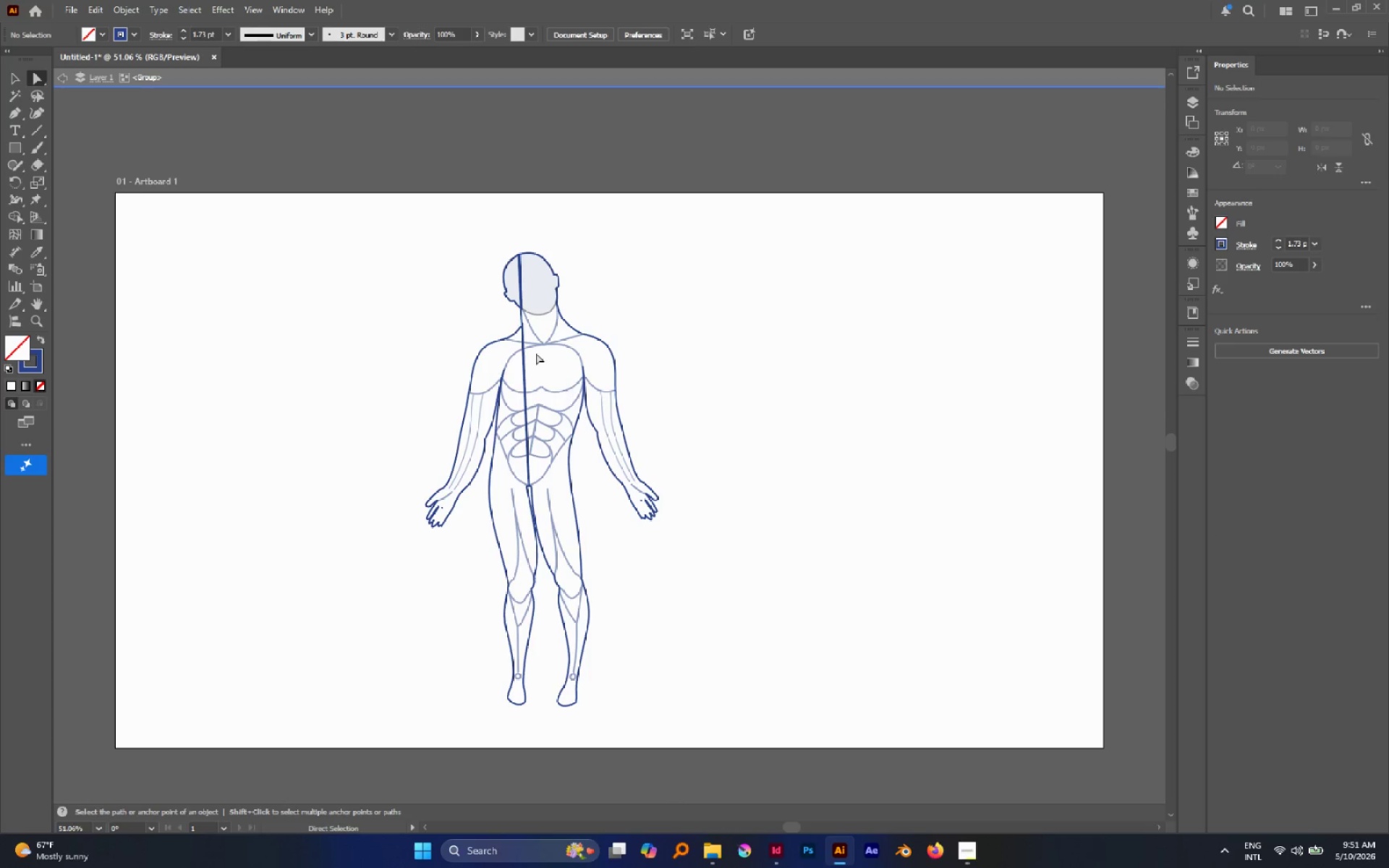 
hold_key(key=AltLeft, duration=1.42)
scroll: coordinate [522, 317], scroll_direction: up, amount: 4.0
 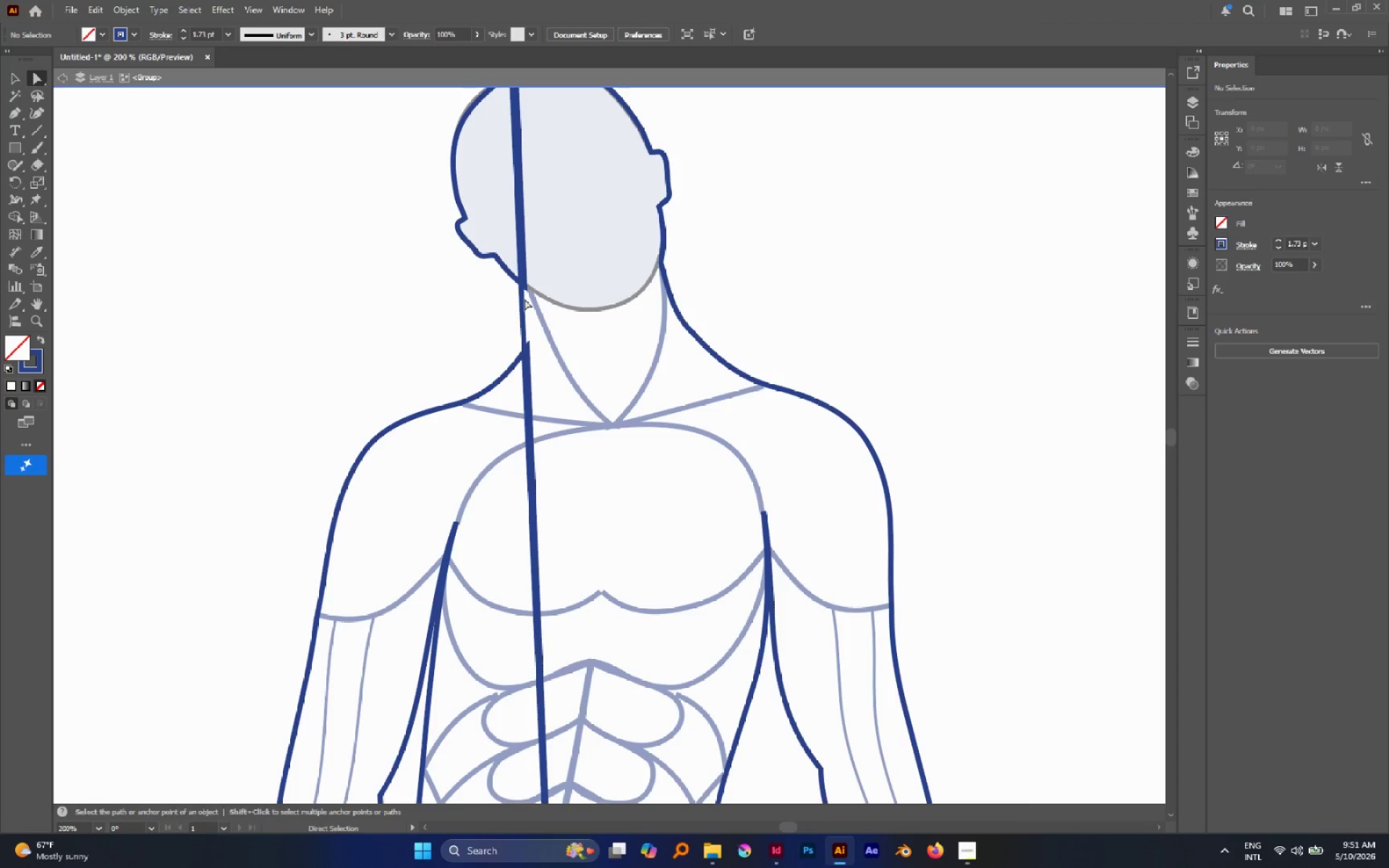 
key(A)
 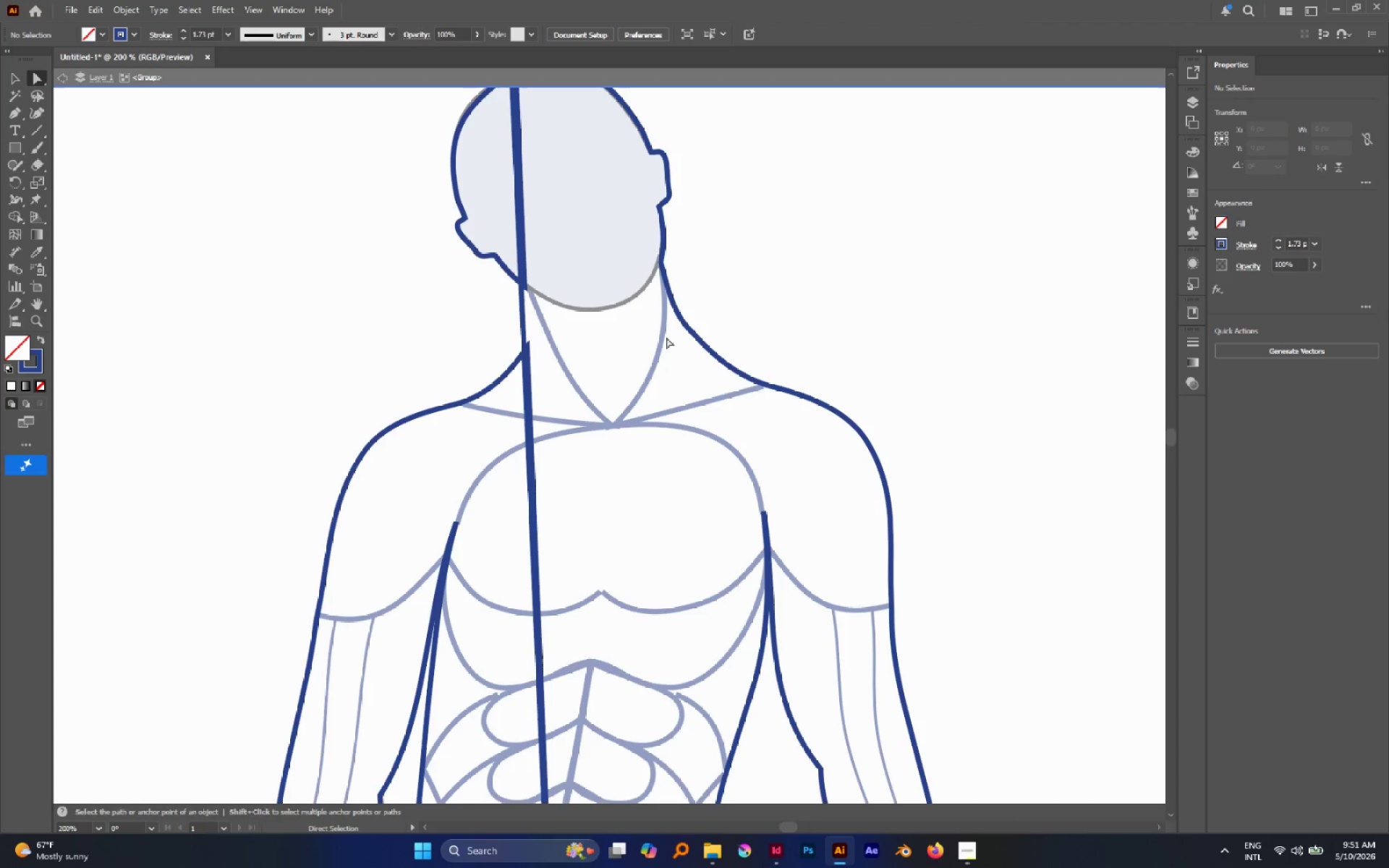 
key(Control+Y)
 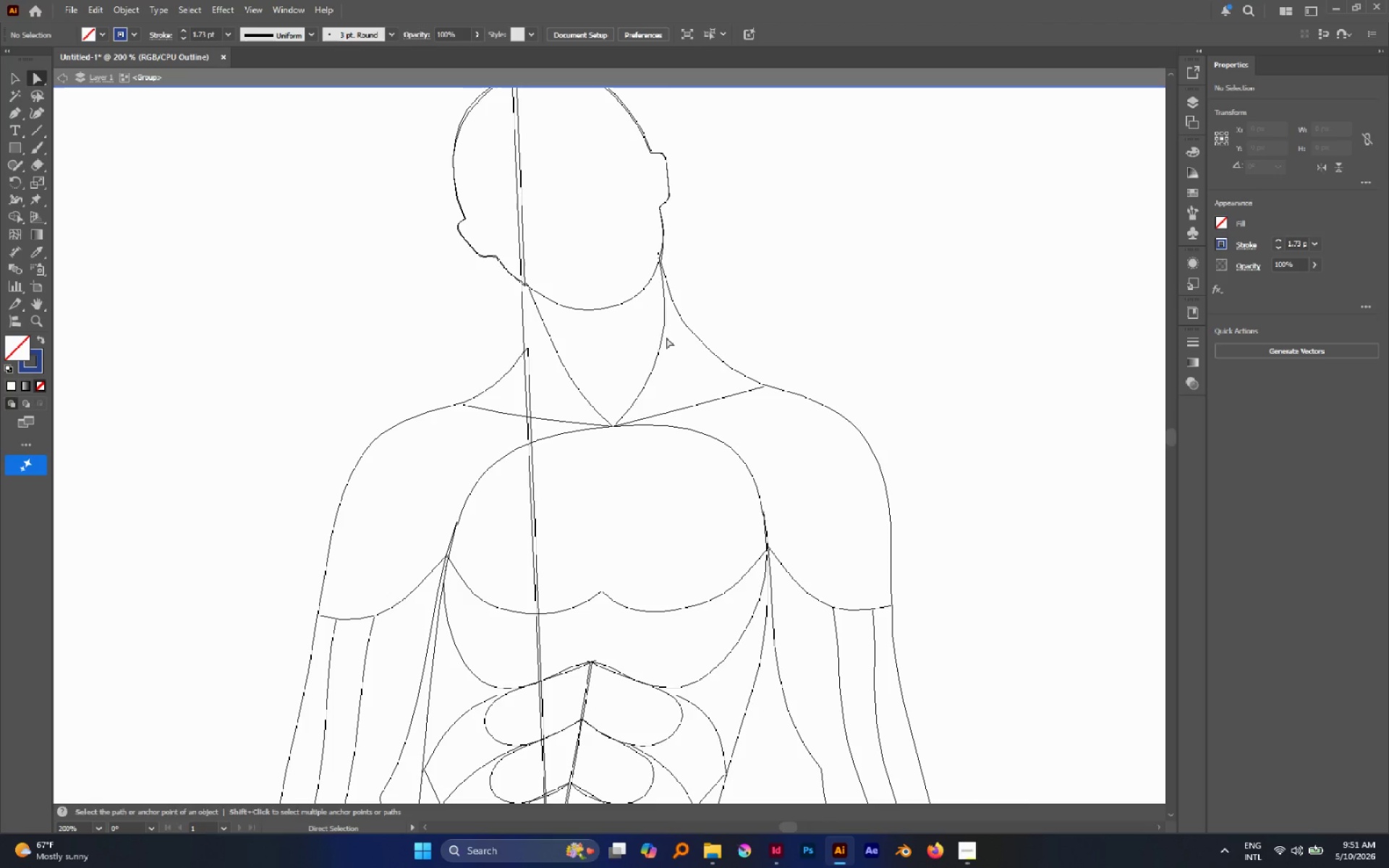 
key(A)
 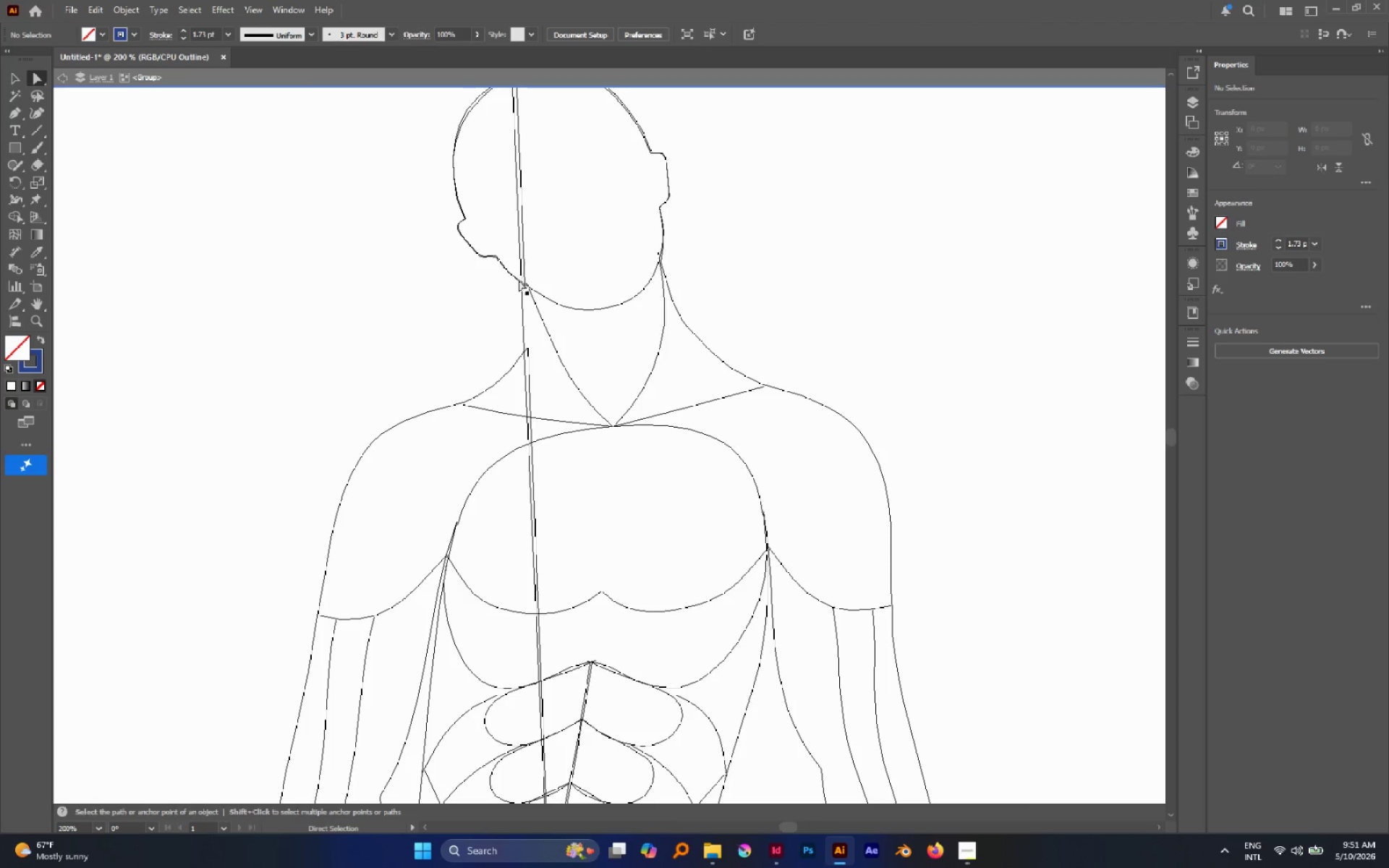 
hold_key(key=AltLeft, duration=0.36)
scroll: coordinate [528, 283], scroll_direction: down, amount: 3.0
 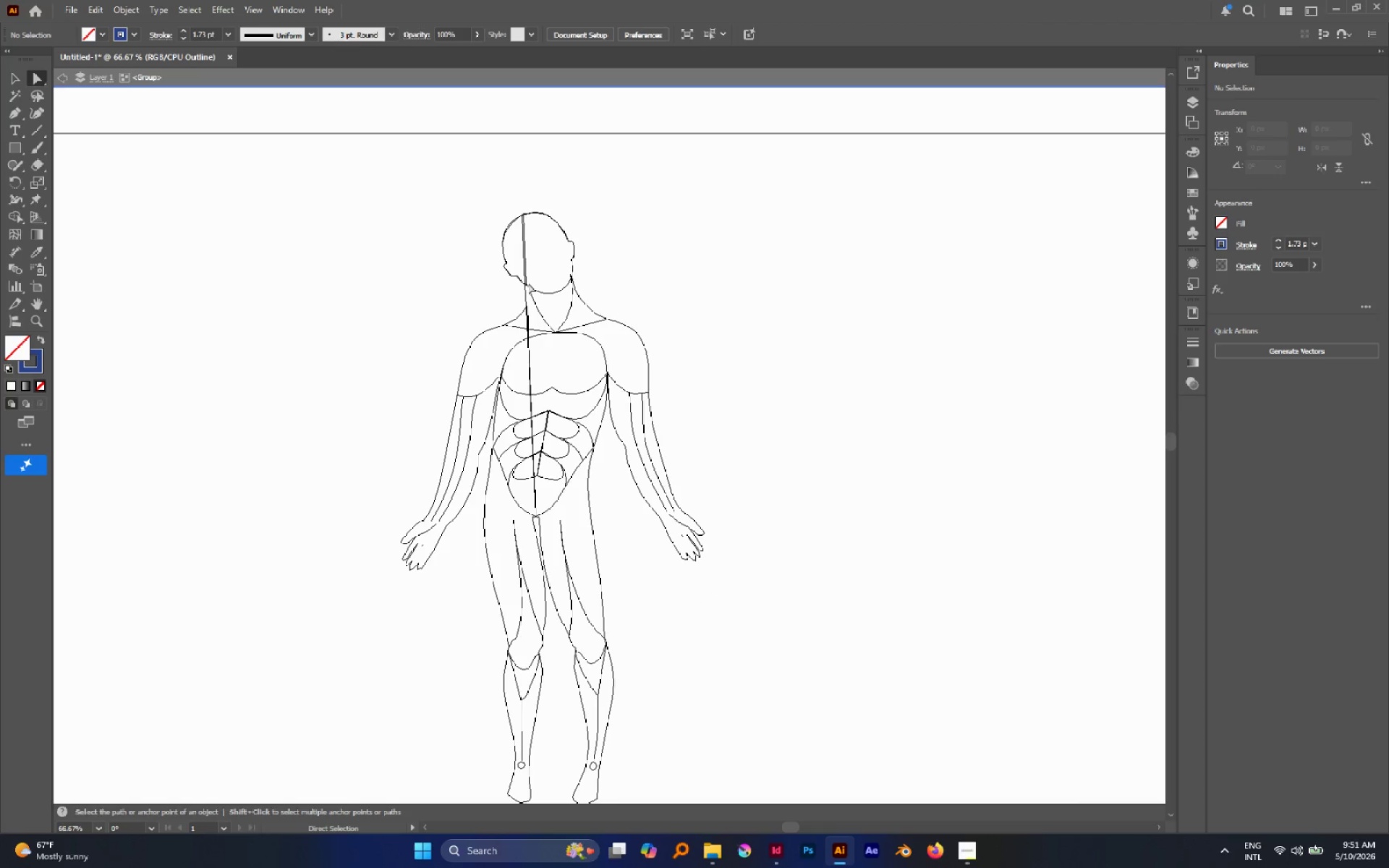 
key(V)
 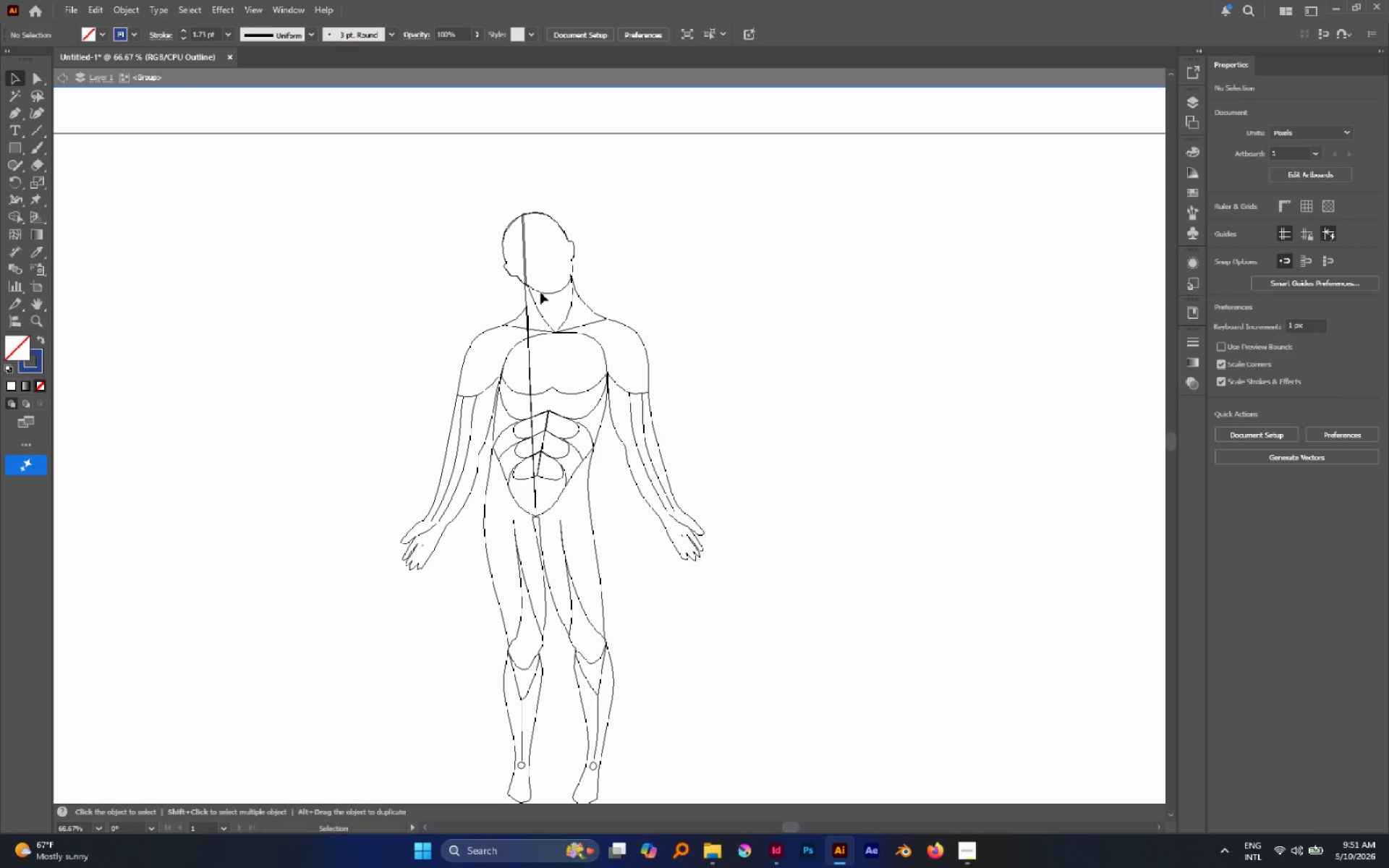 
key(Control+A)
 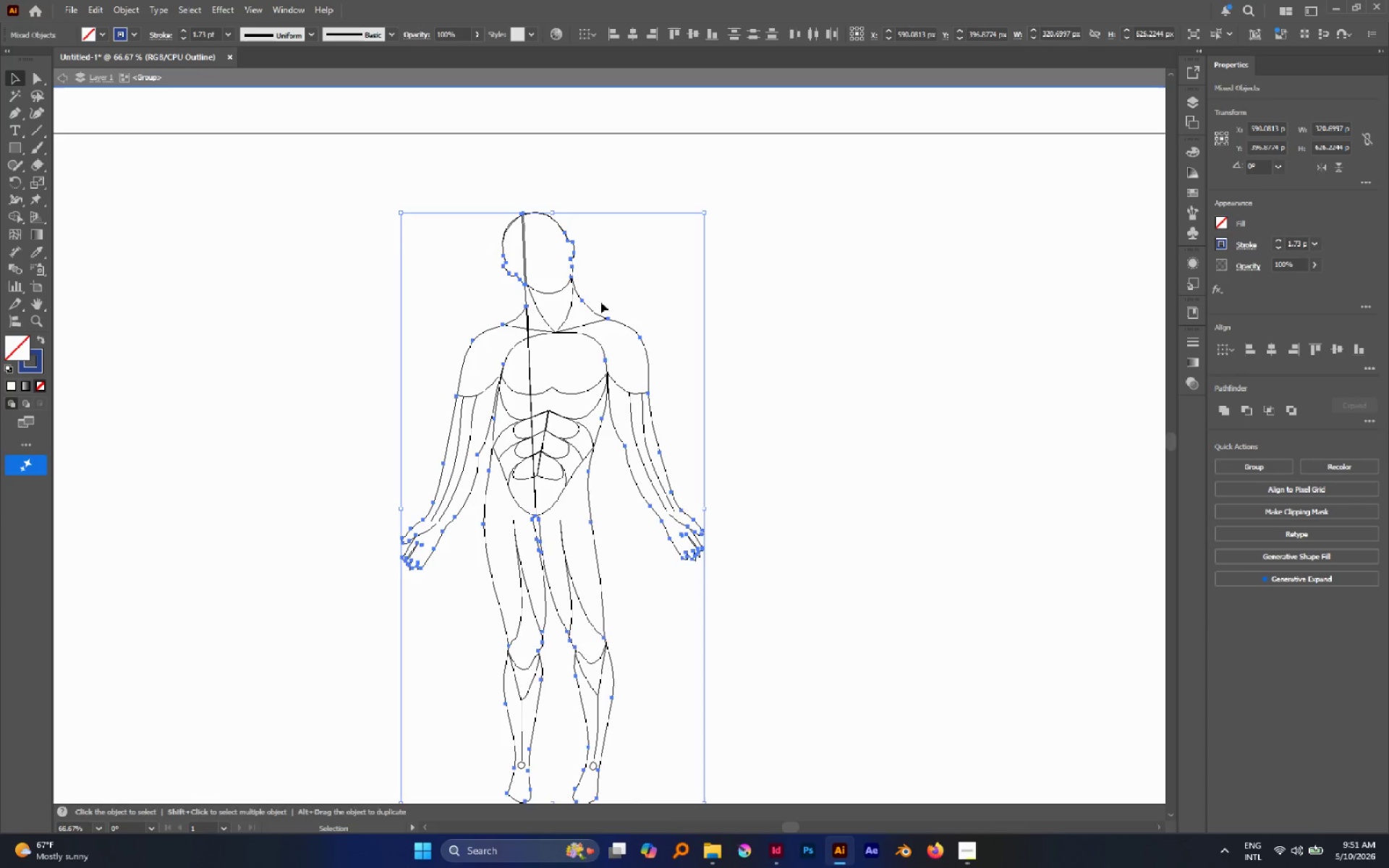 
key(Shift+ArrowRight)
 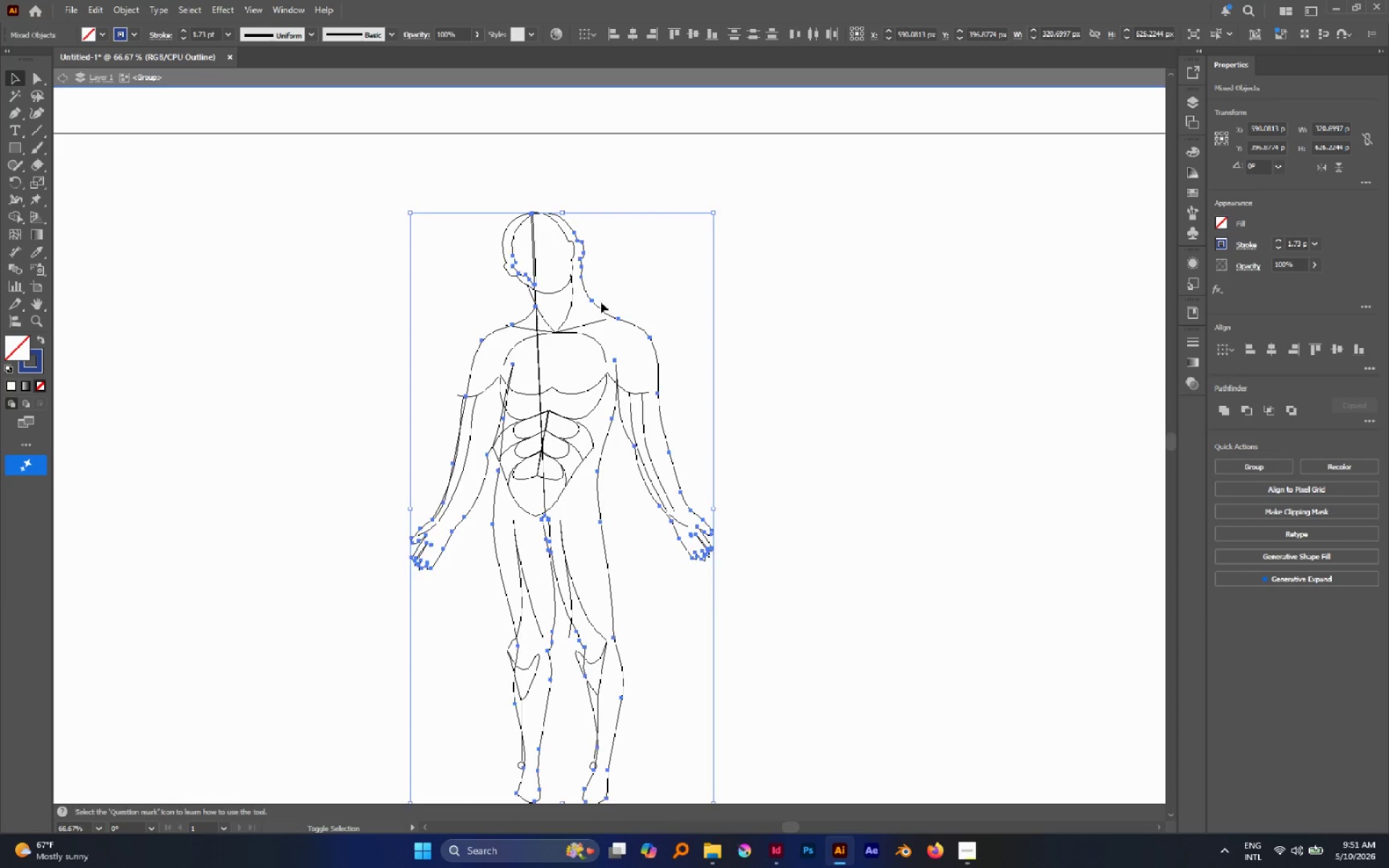 
key(Shift+ArrowRight)
 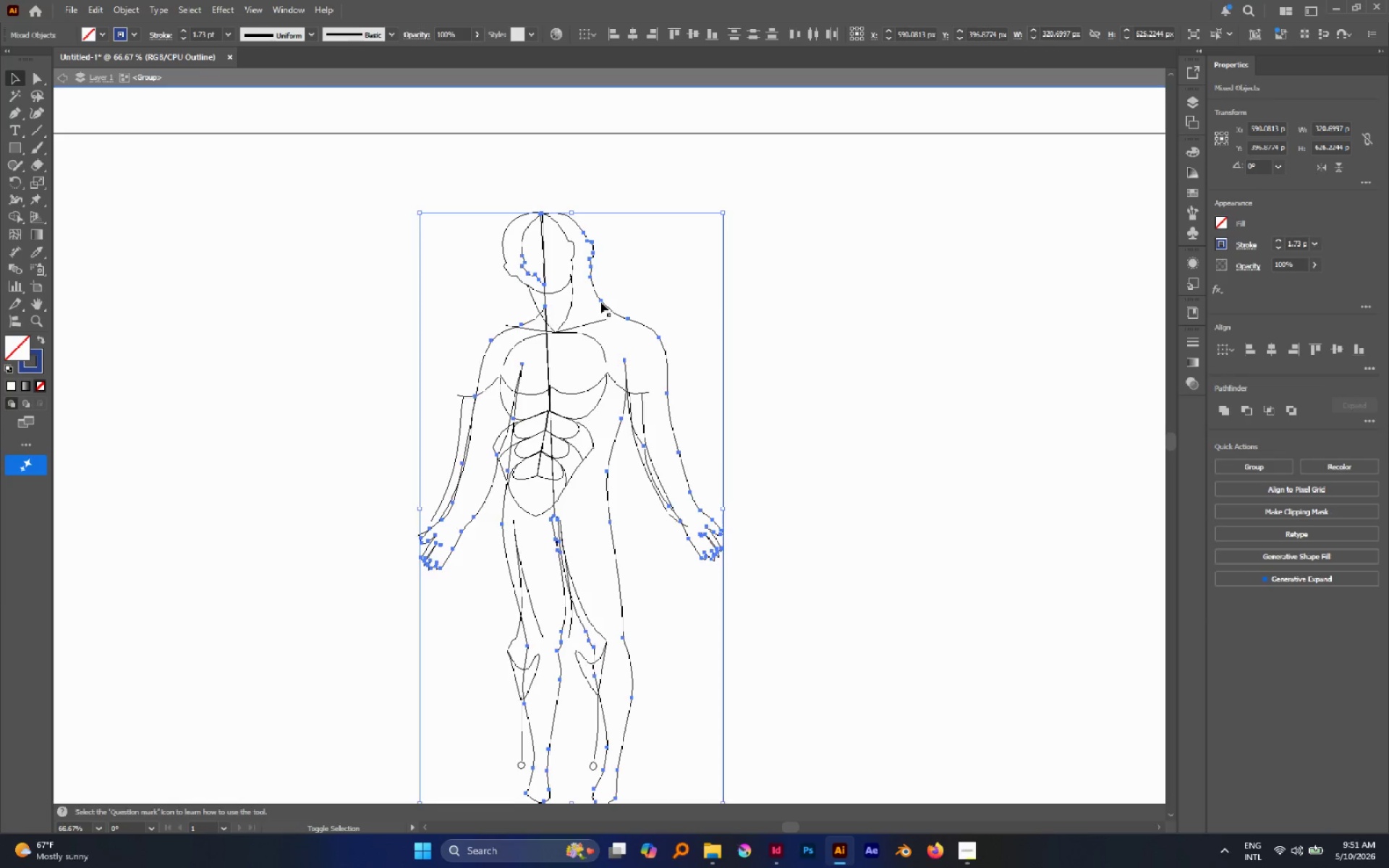 
key(Shift+ArrowRight)
 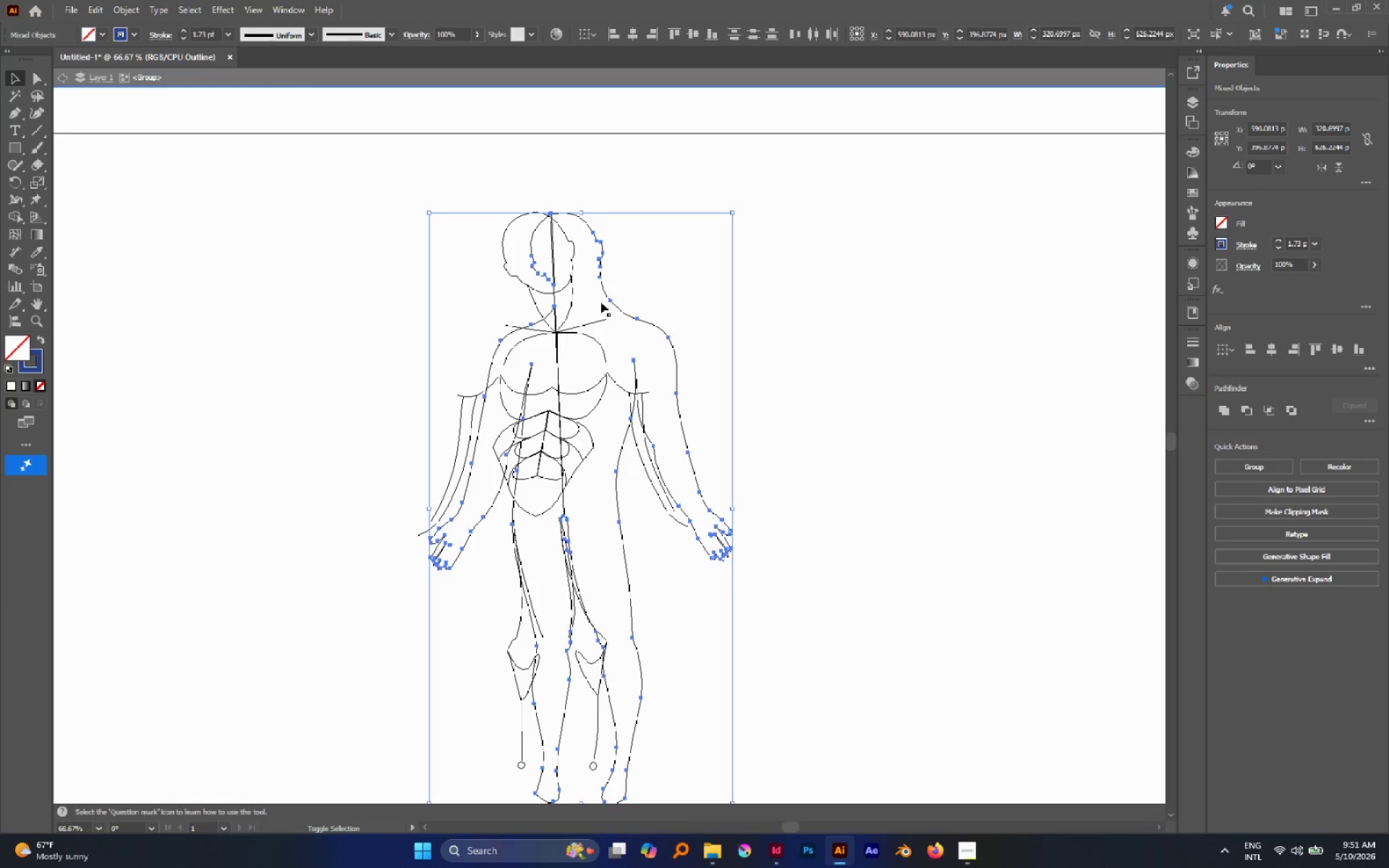 
key(Shift+ArrowRight)
 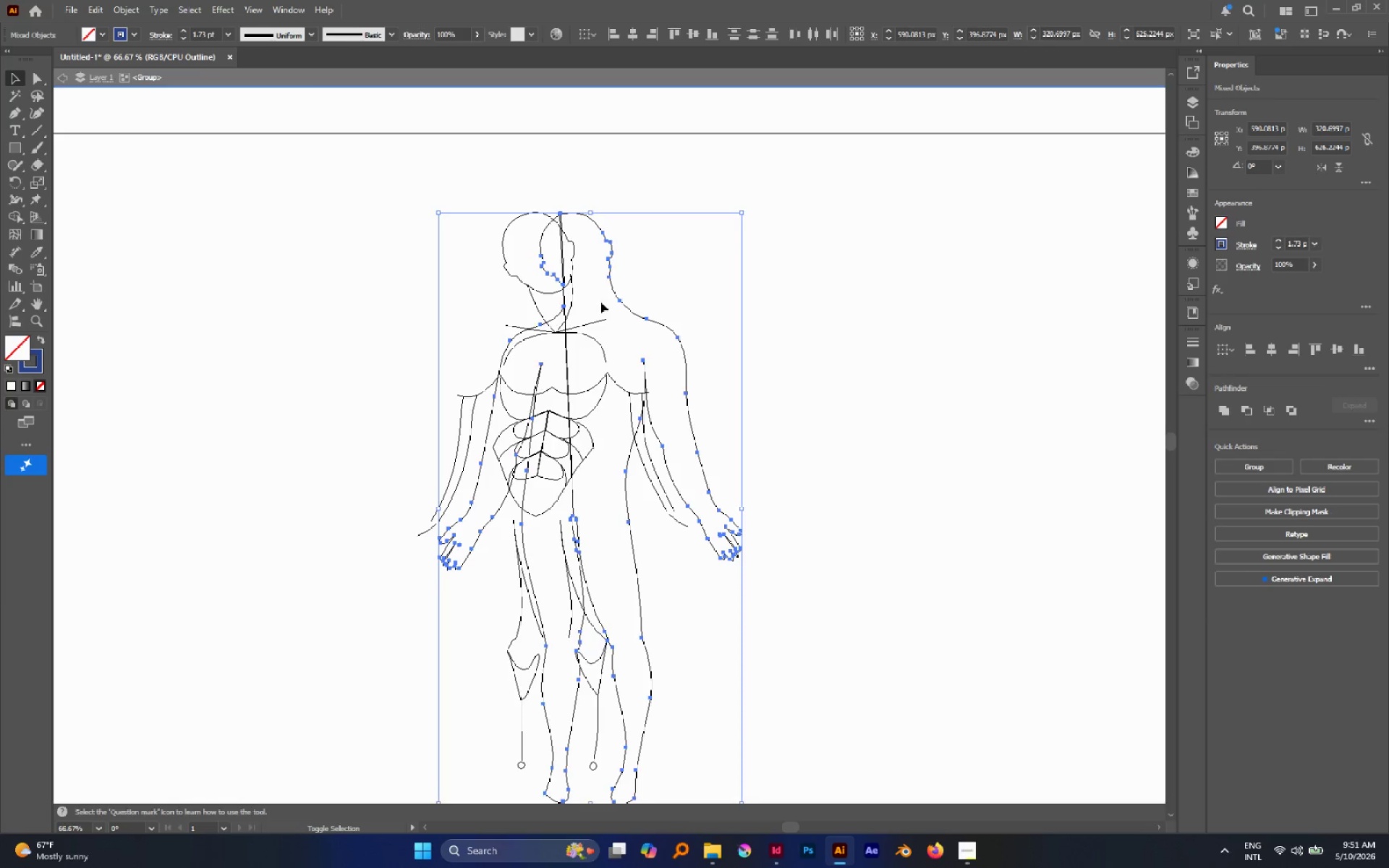 
key(Shift+ArrowRight)
 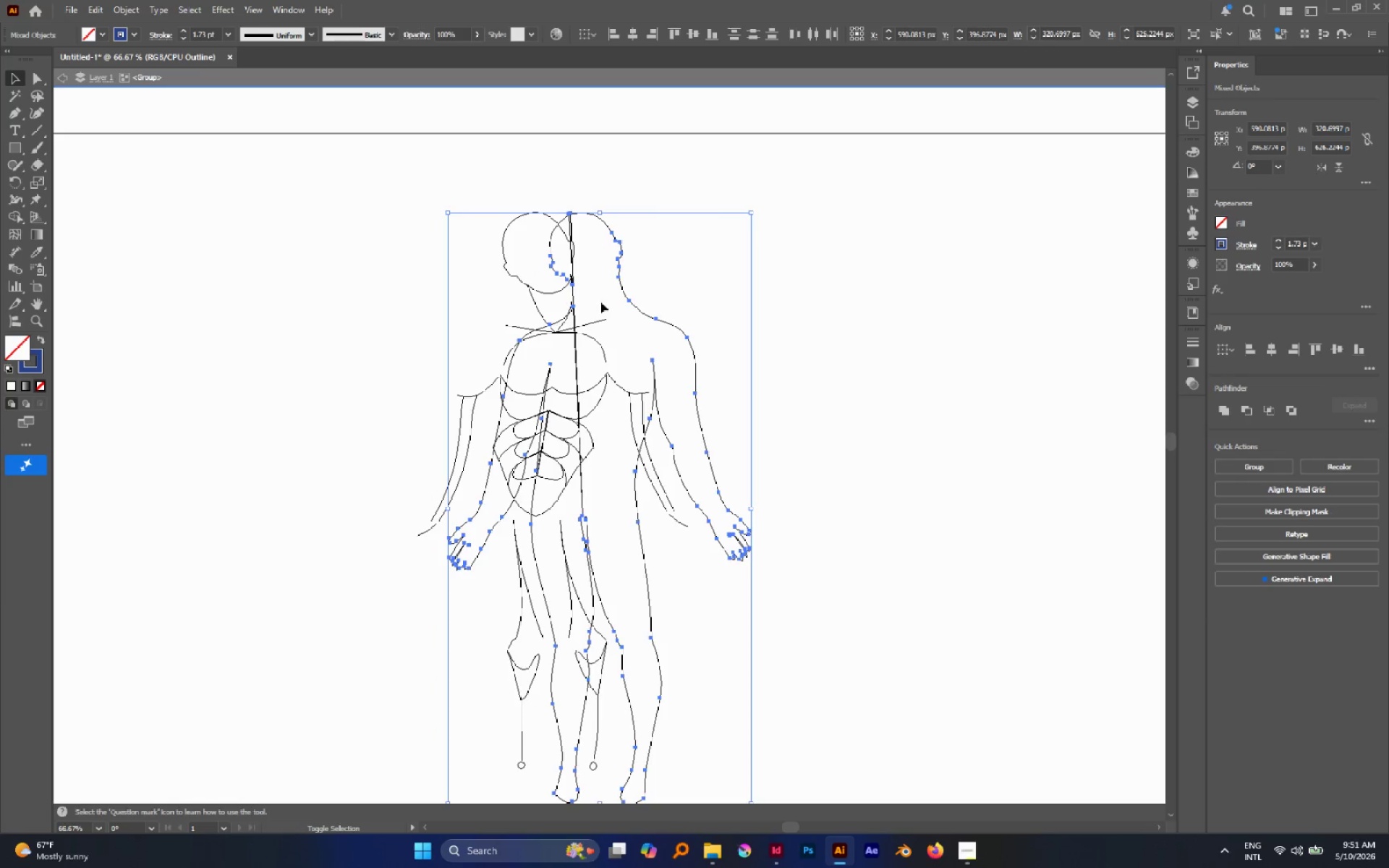 
key(Shift+ArrowRight)
 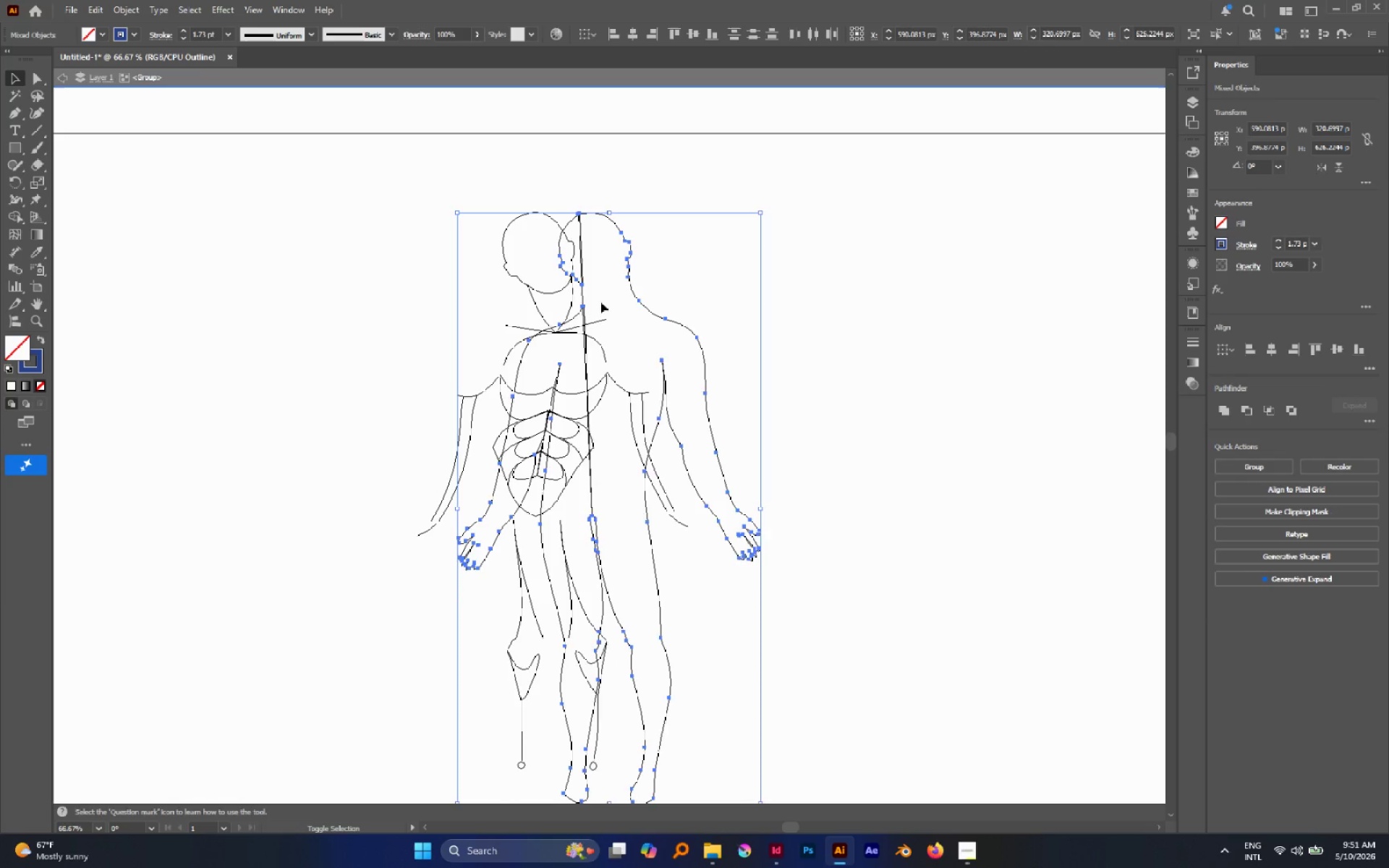 
key(Shift+ArrowRight)
 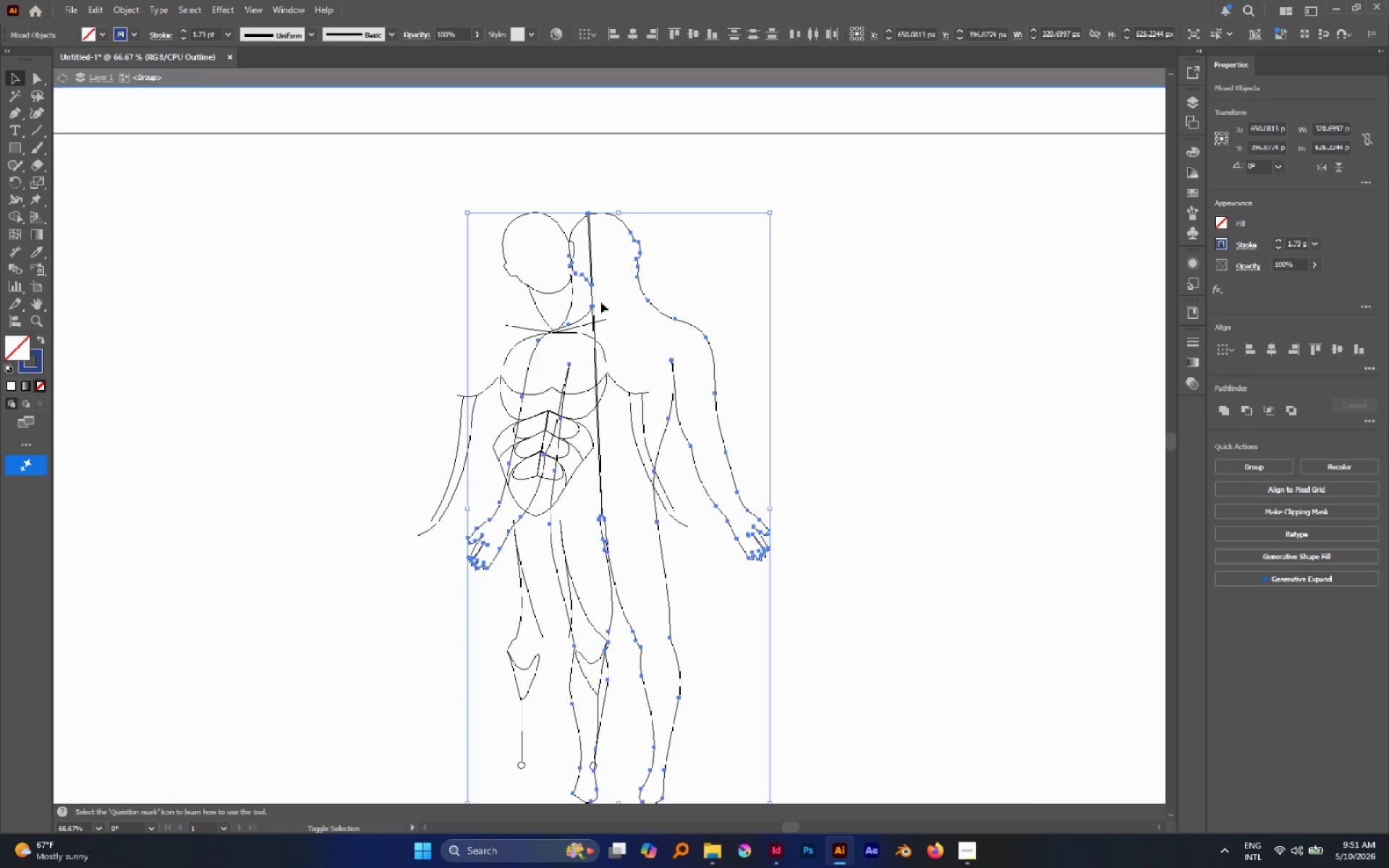 
key(Shift+ArrowRight)
 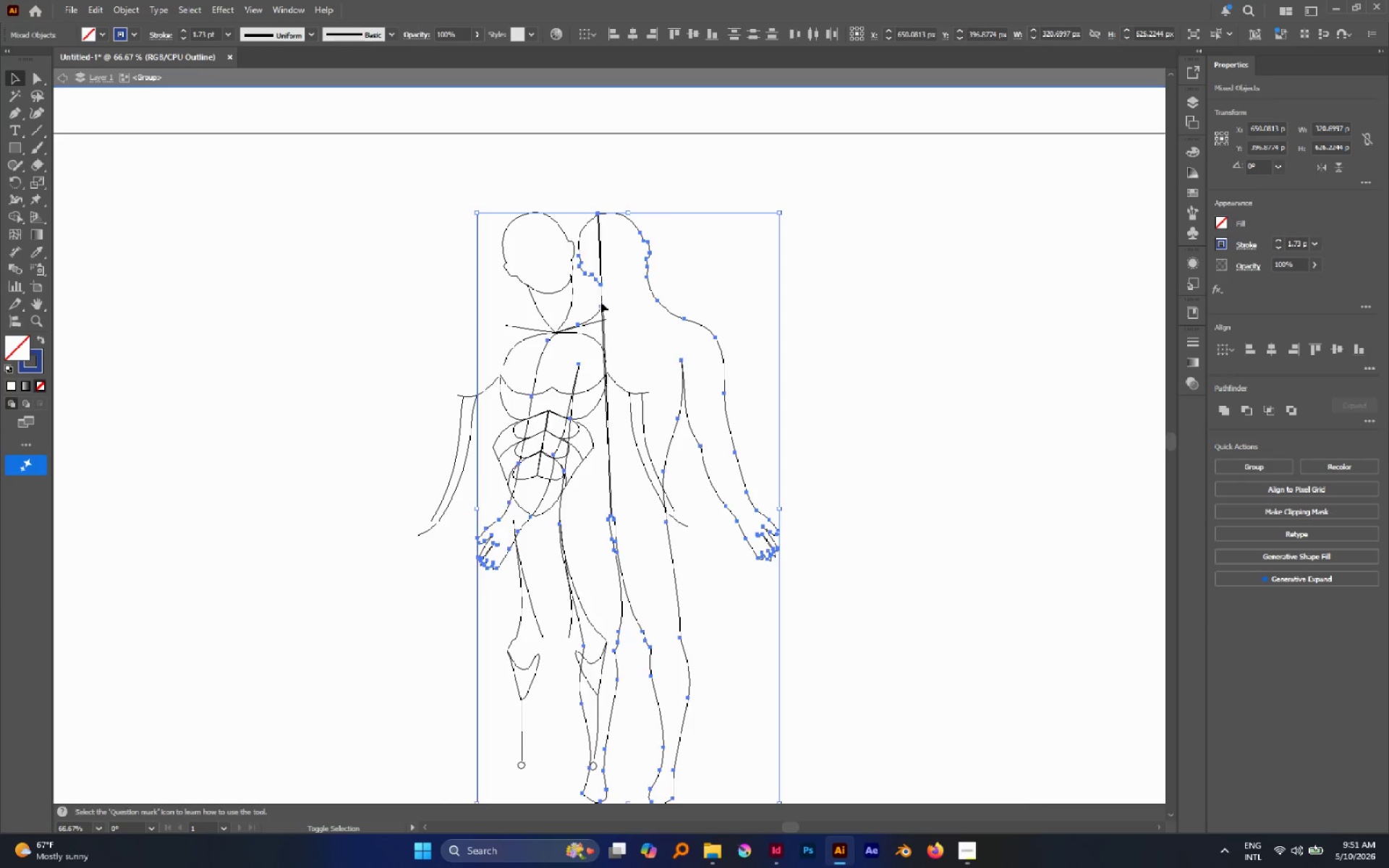 
key(Shift+ArrowRight)
 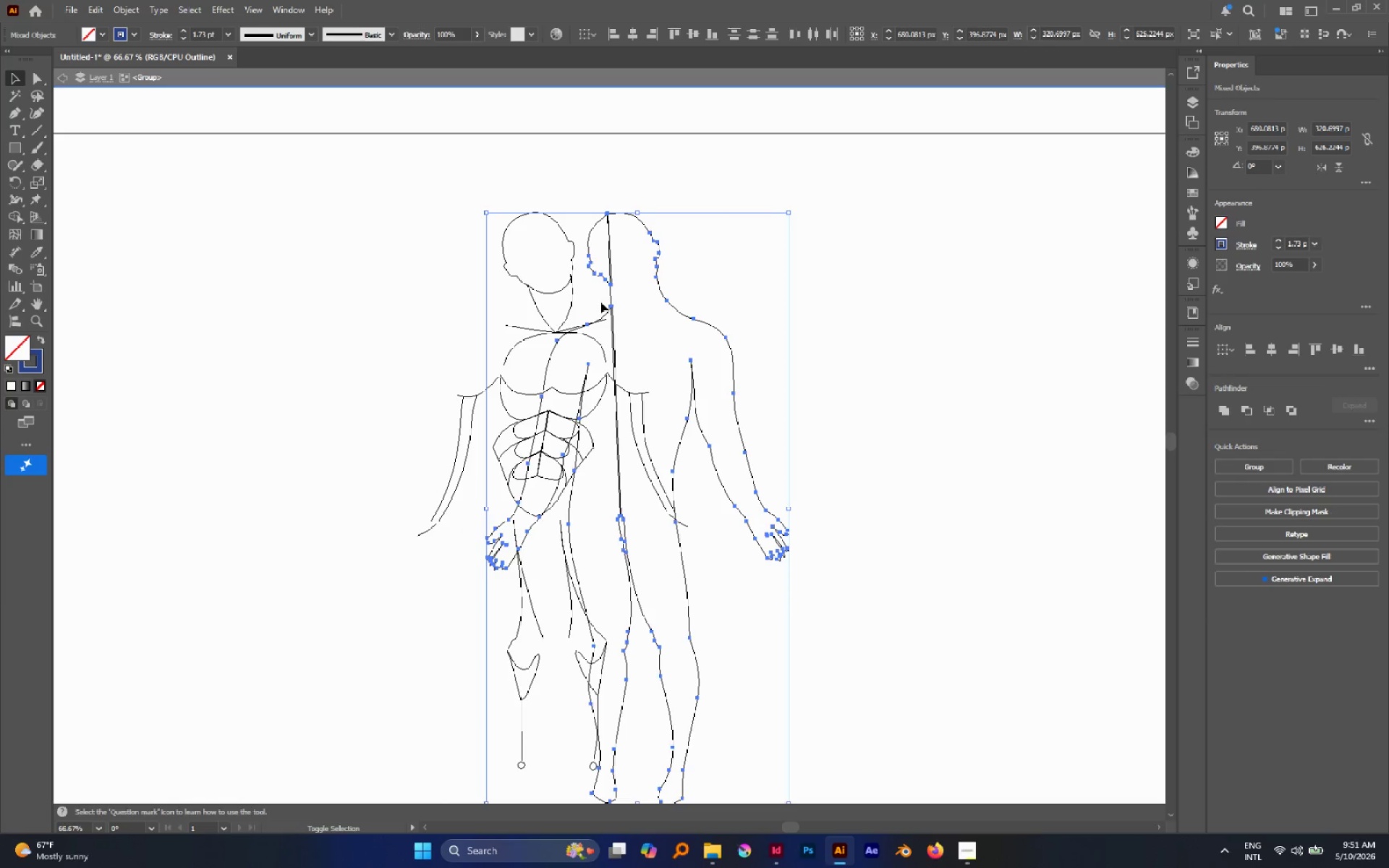 
key(Shift+ArrowRight)
 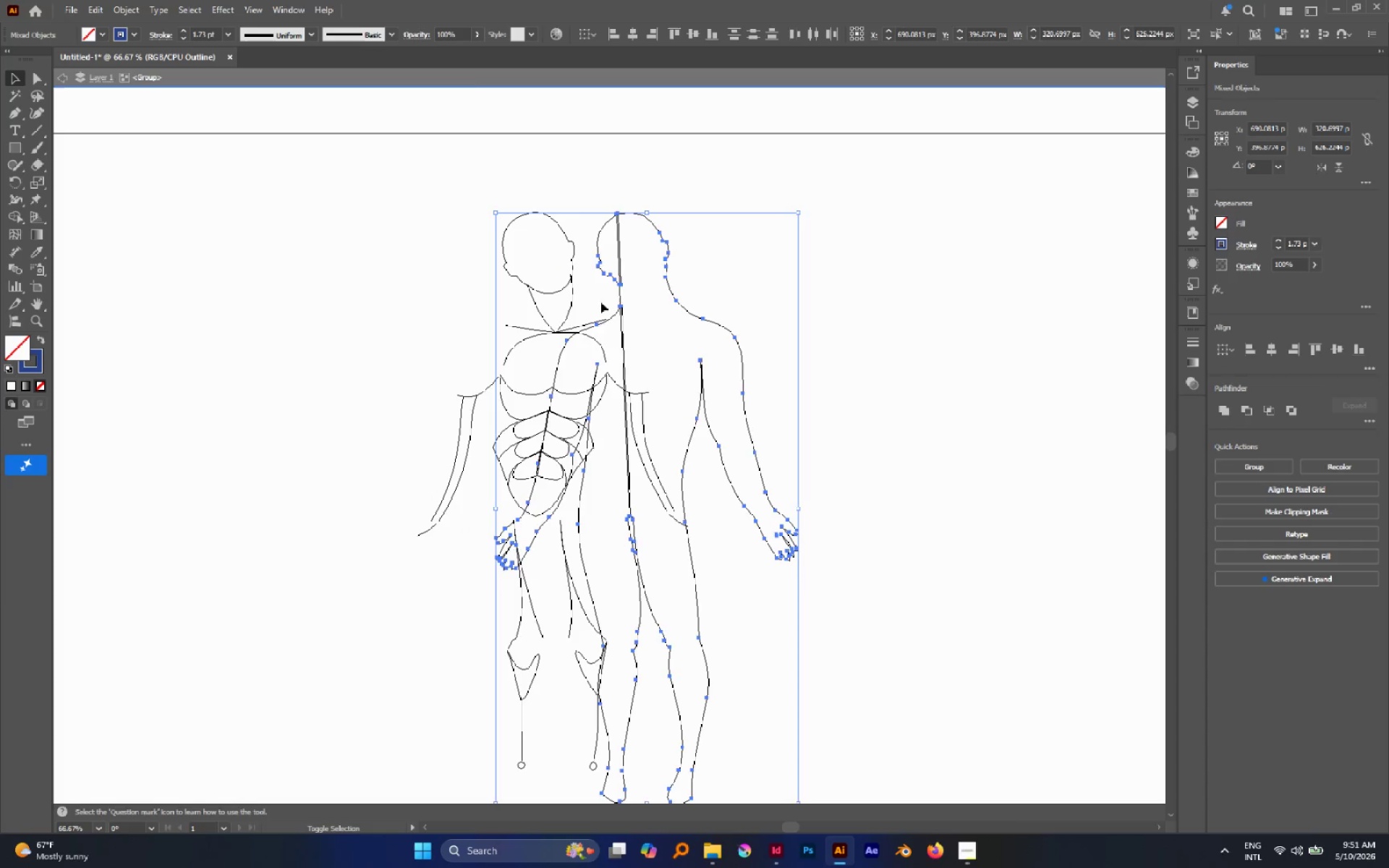 
key(Shift+ArrowRight)
 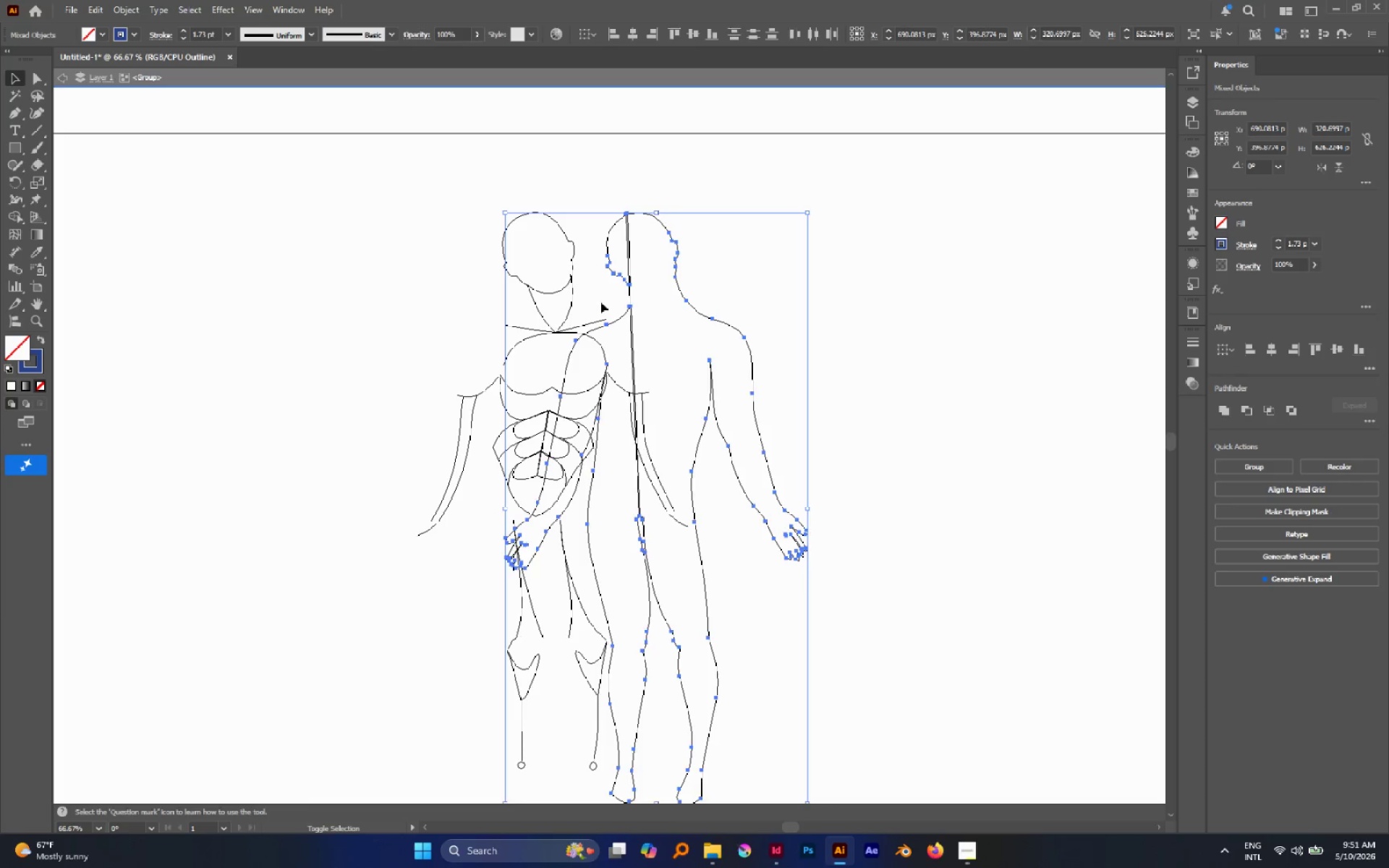 
key(Shift+ArrowRight)
 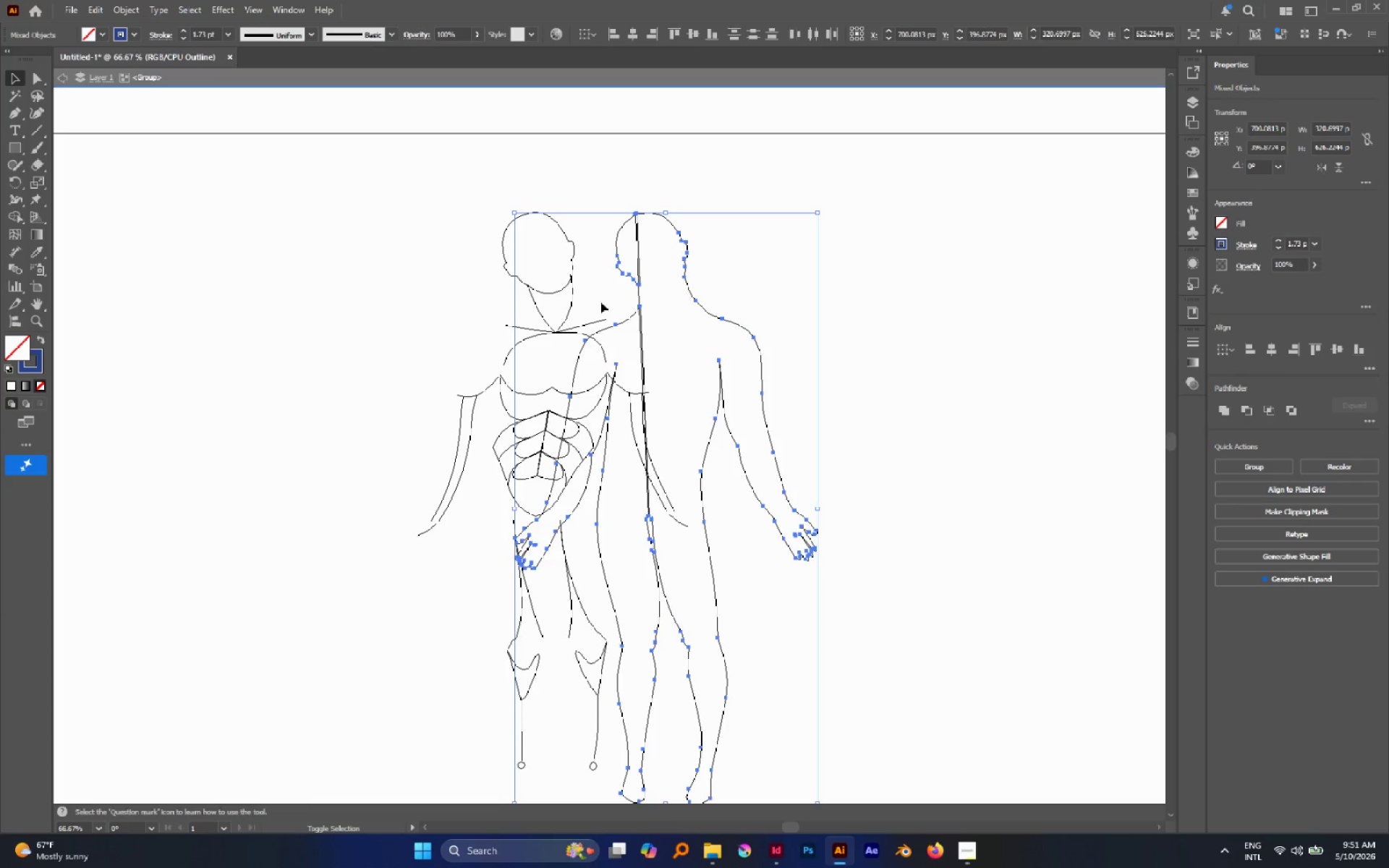 
key(Shift+ArrowRight)
 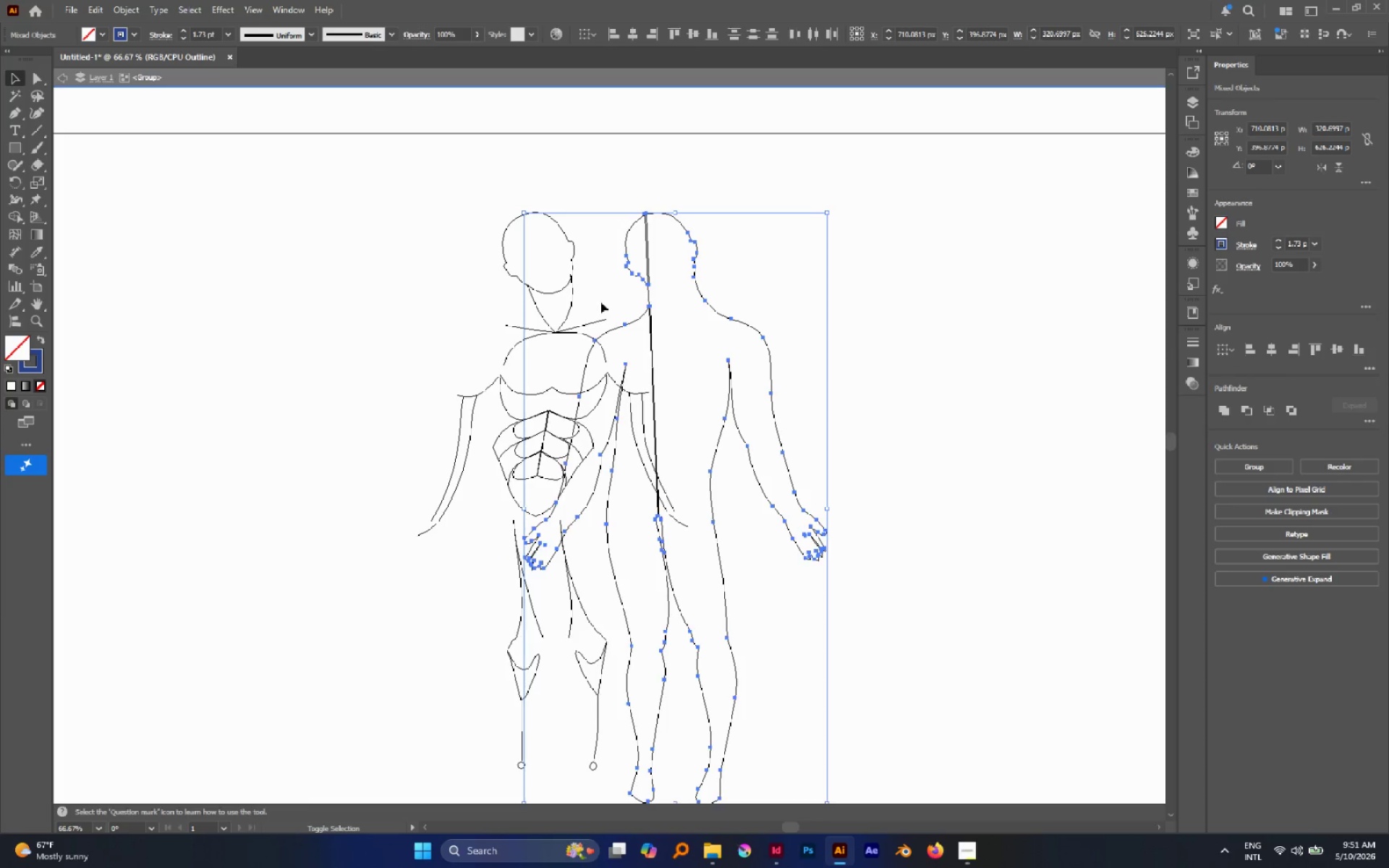 
key(Shift+ArrowRight)
 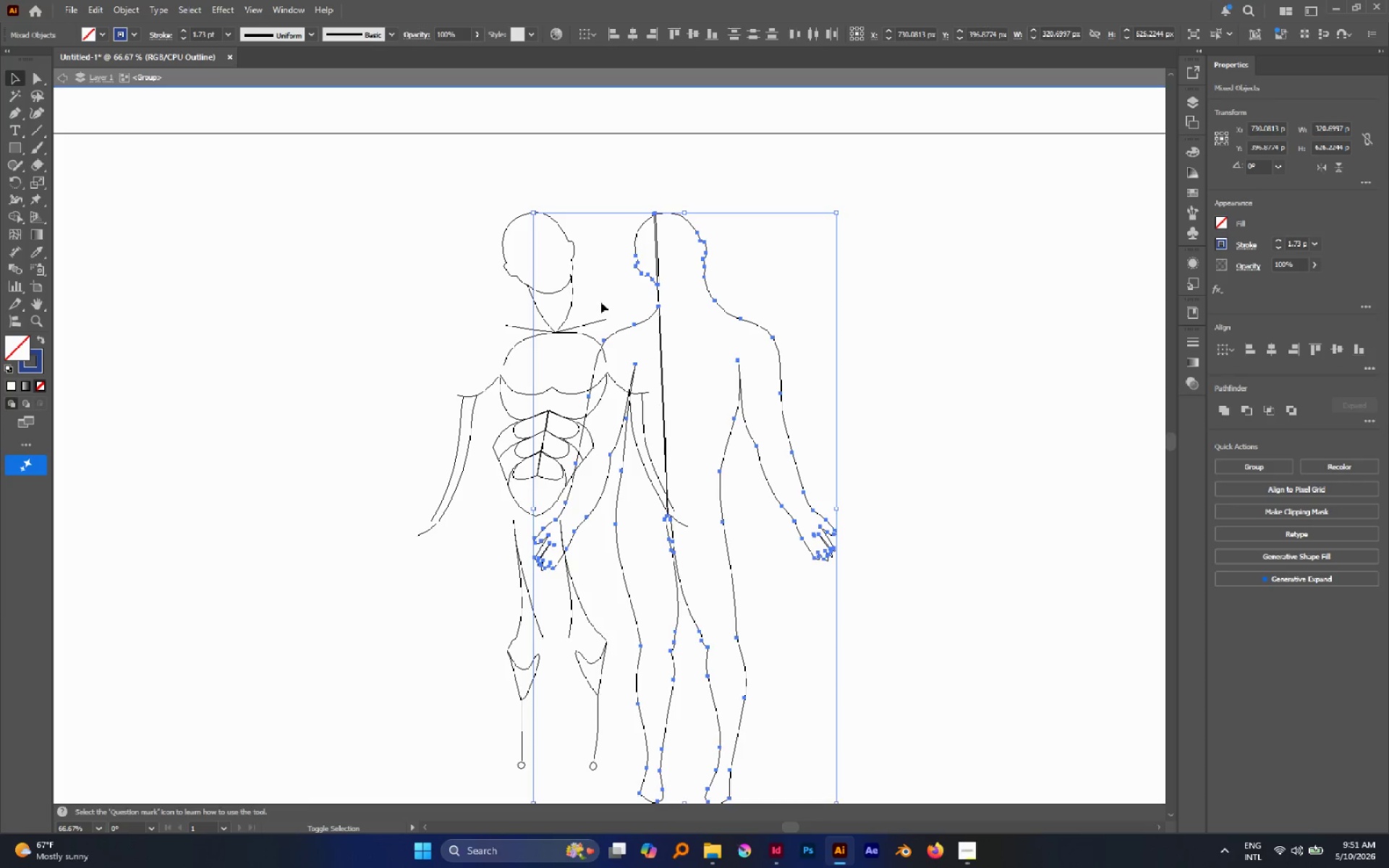 
key(Shift+ArrowRight)
 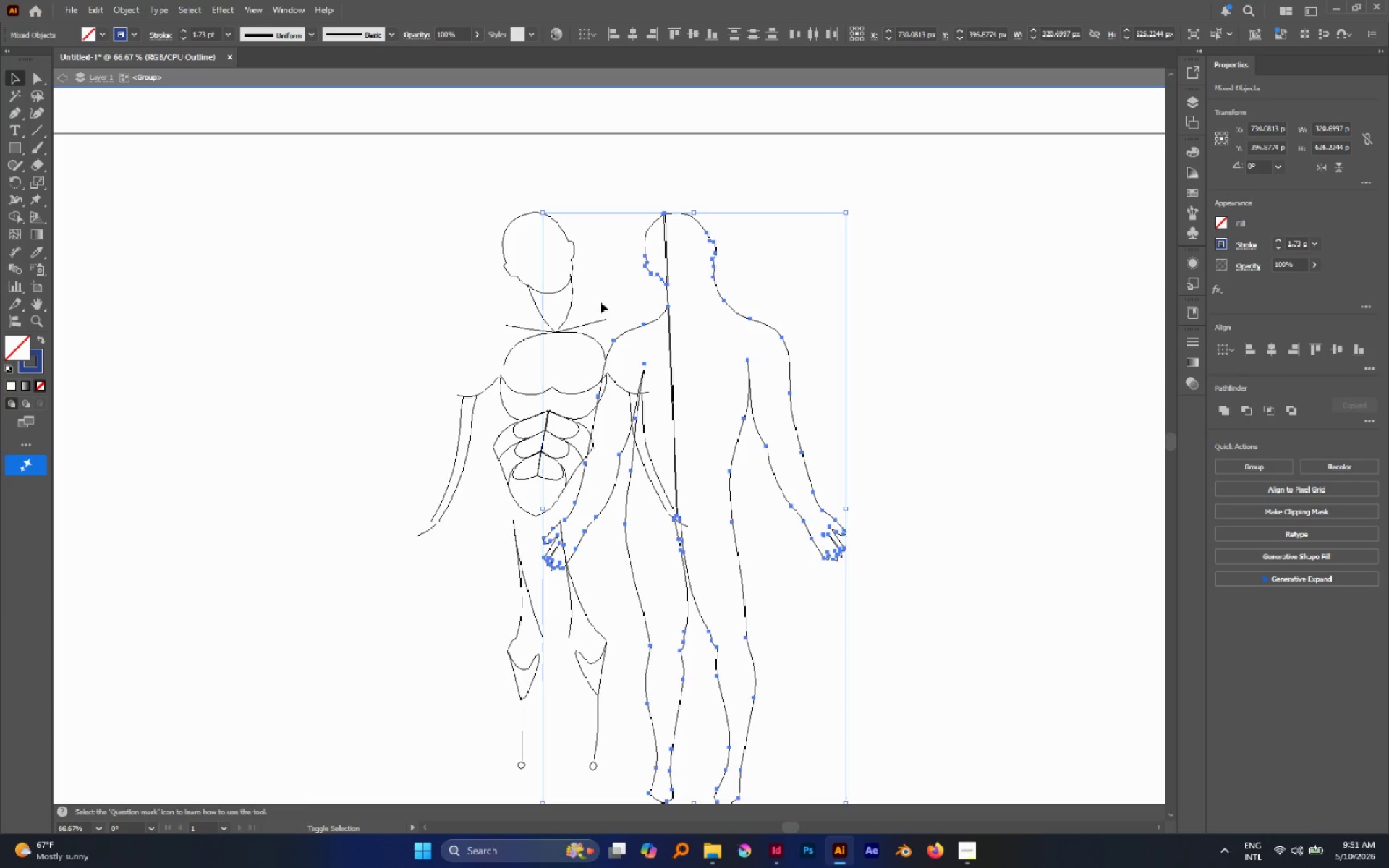 
key(Shift+ArrowRight)
 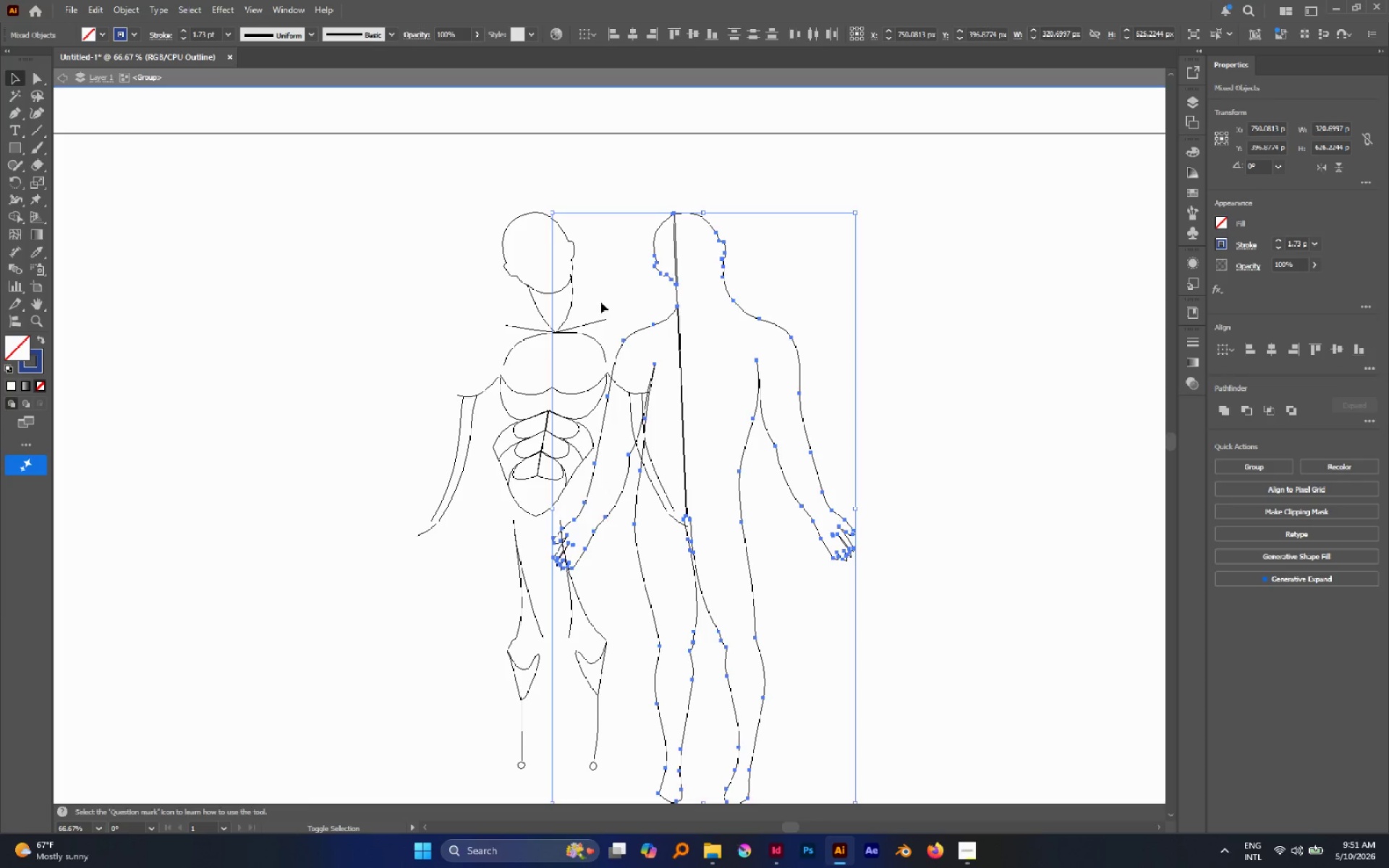 
key(Shift+ArrowRight)
 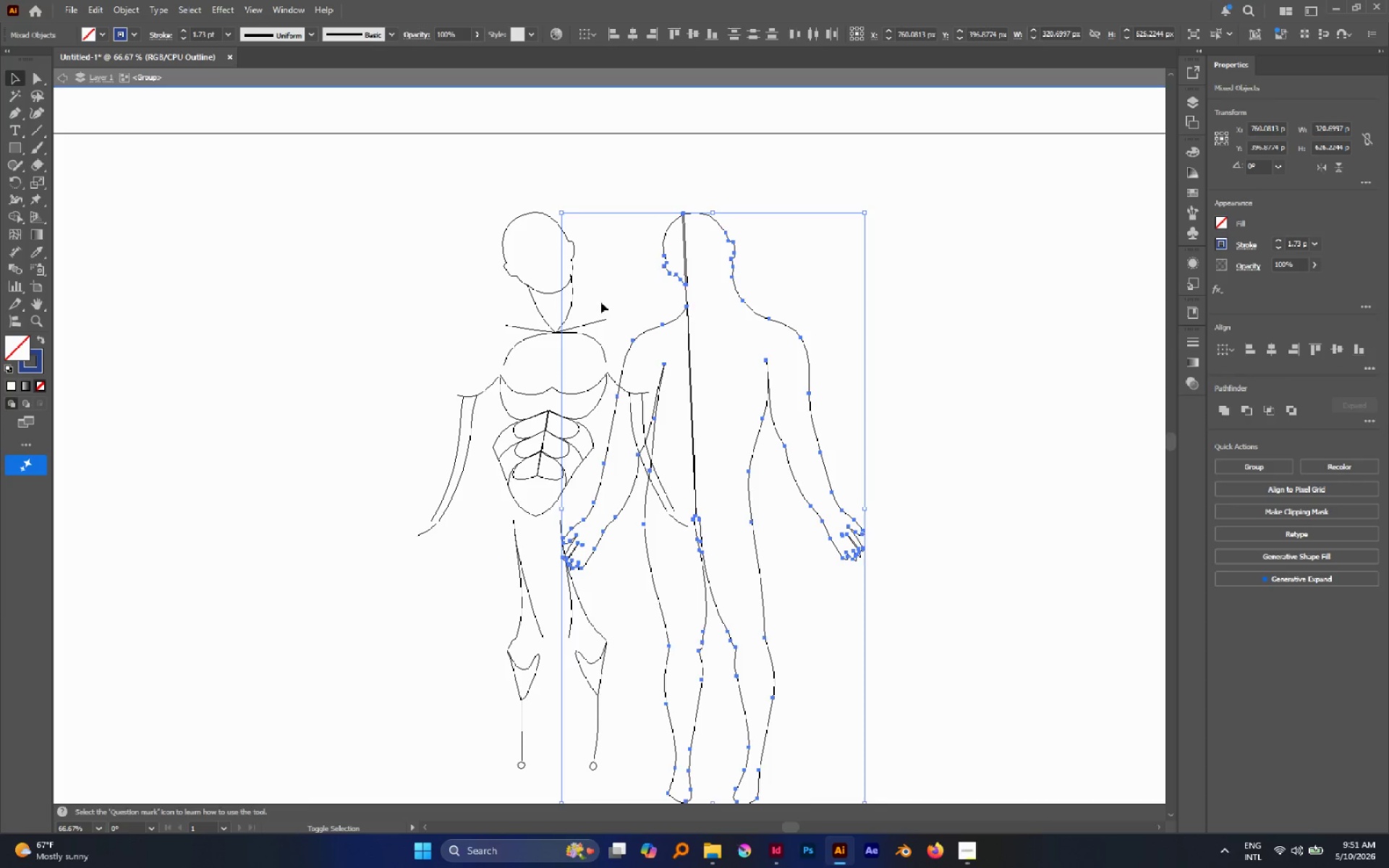 
key(Shift+ArrowRight)
 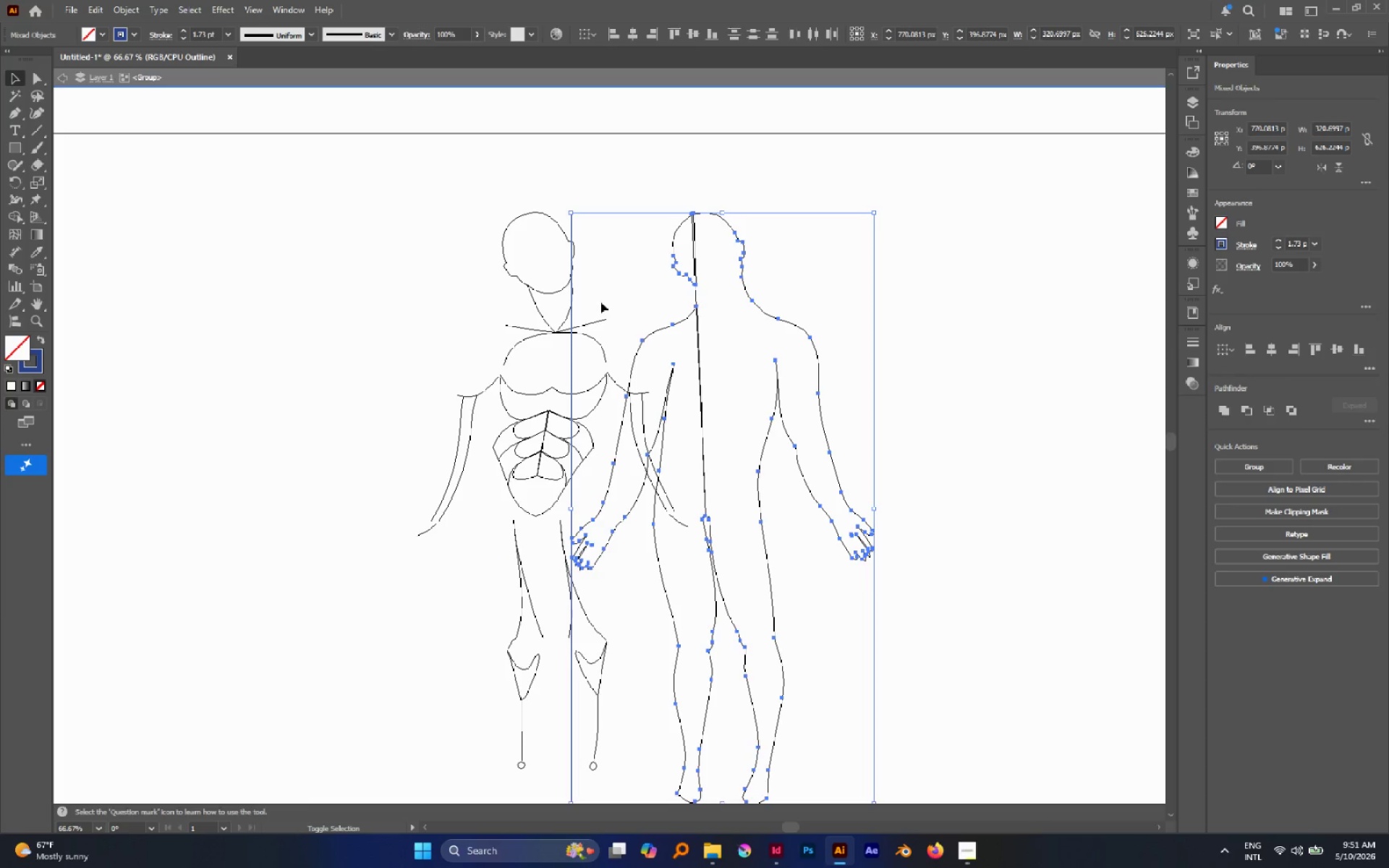 
key(Shift+ArrowRight)
 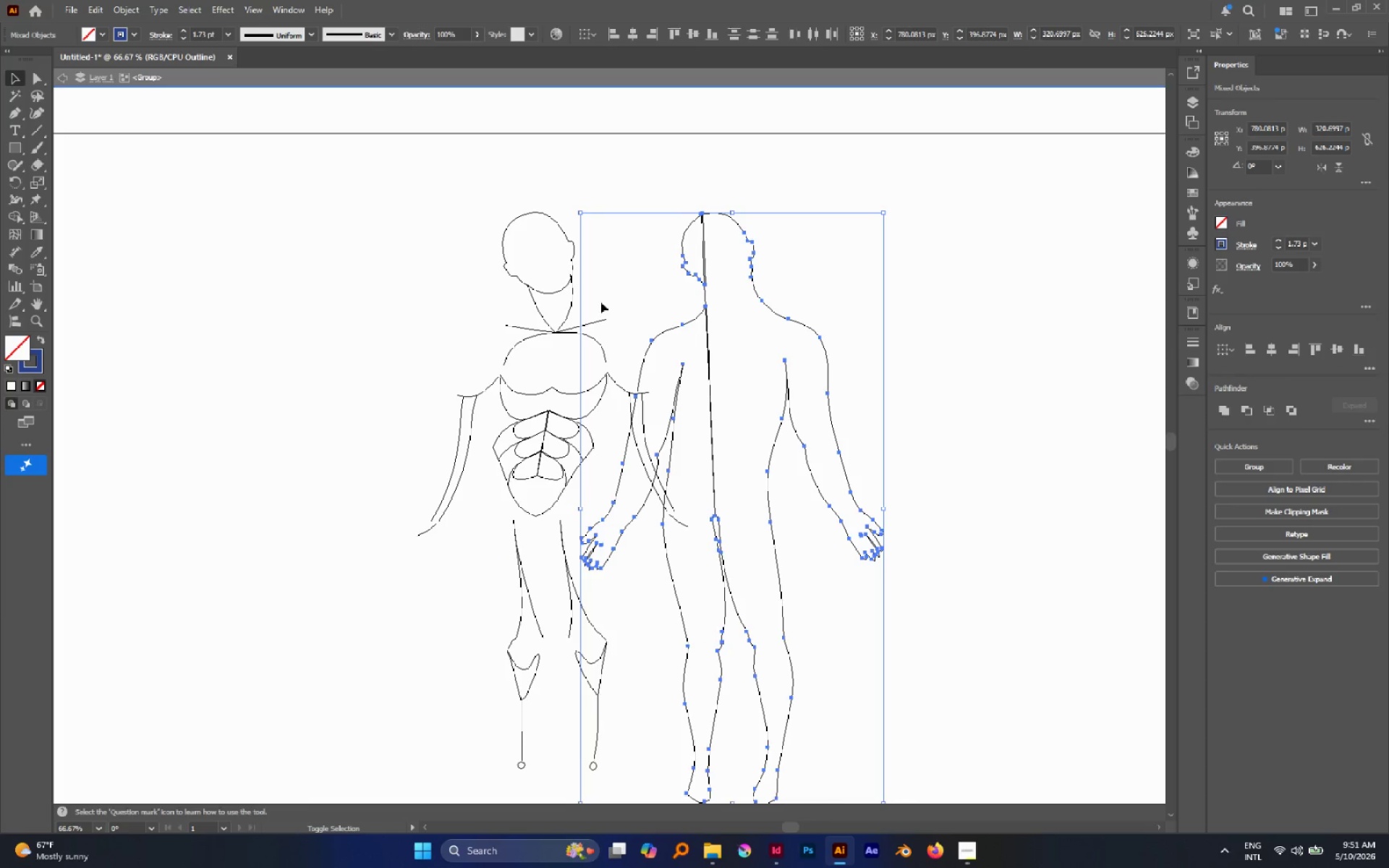 
key(Shift+ArrowRight)
 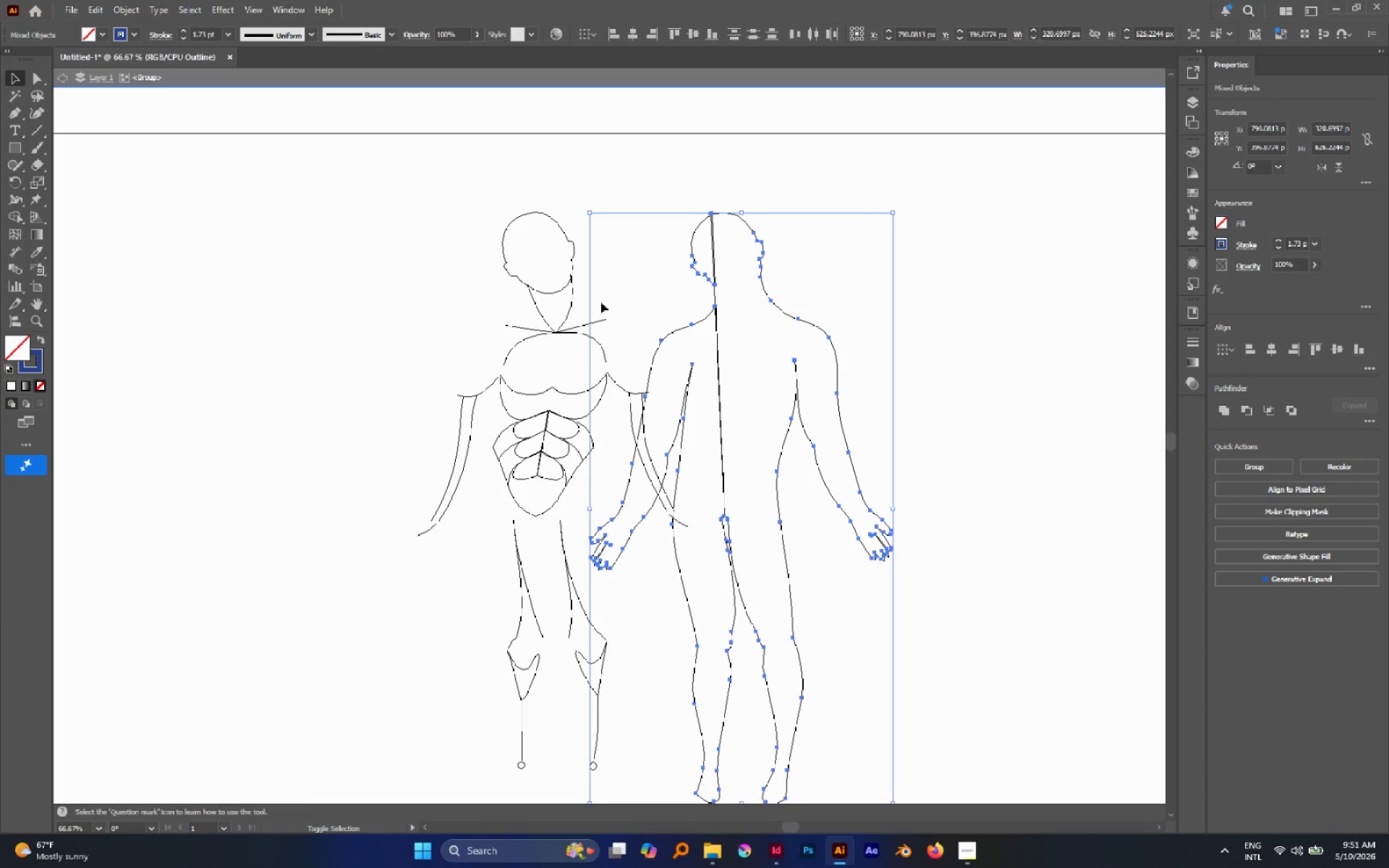 
key(Shift+ArrowRight)
 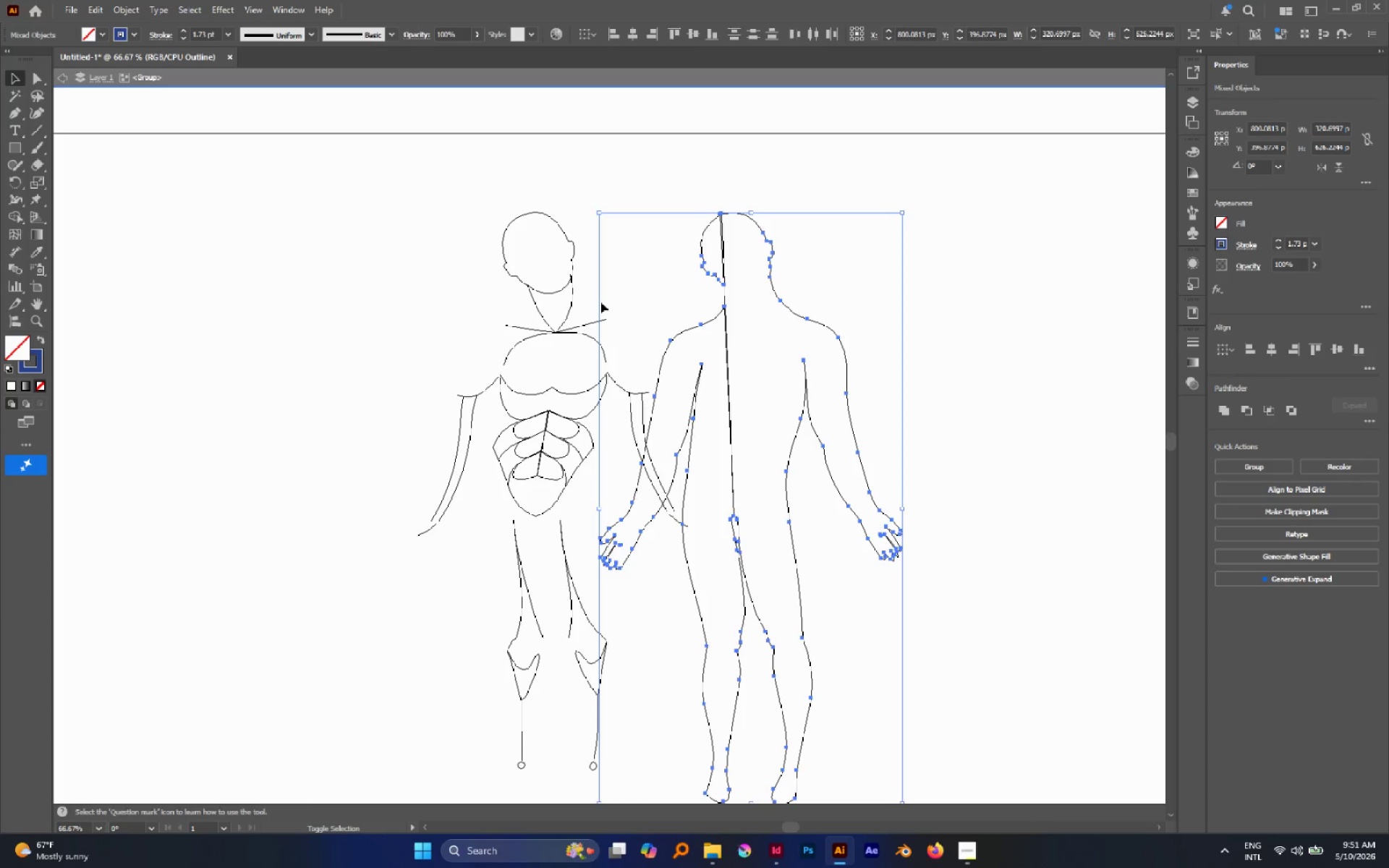 
key(Shift+ArrowRight)
 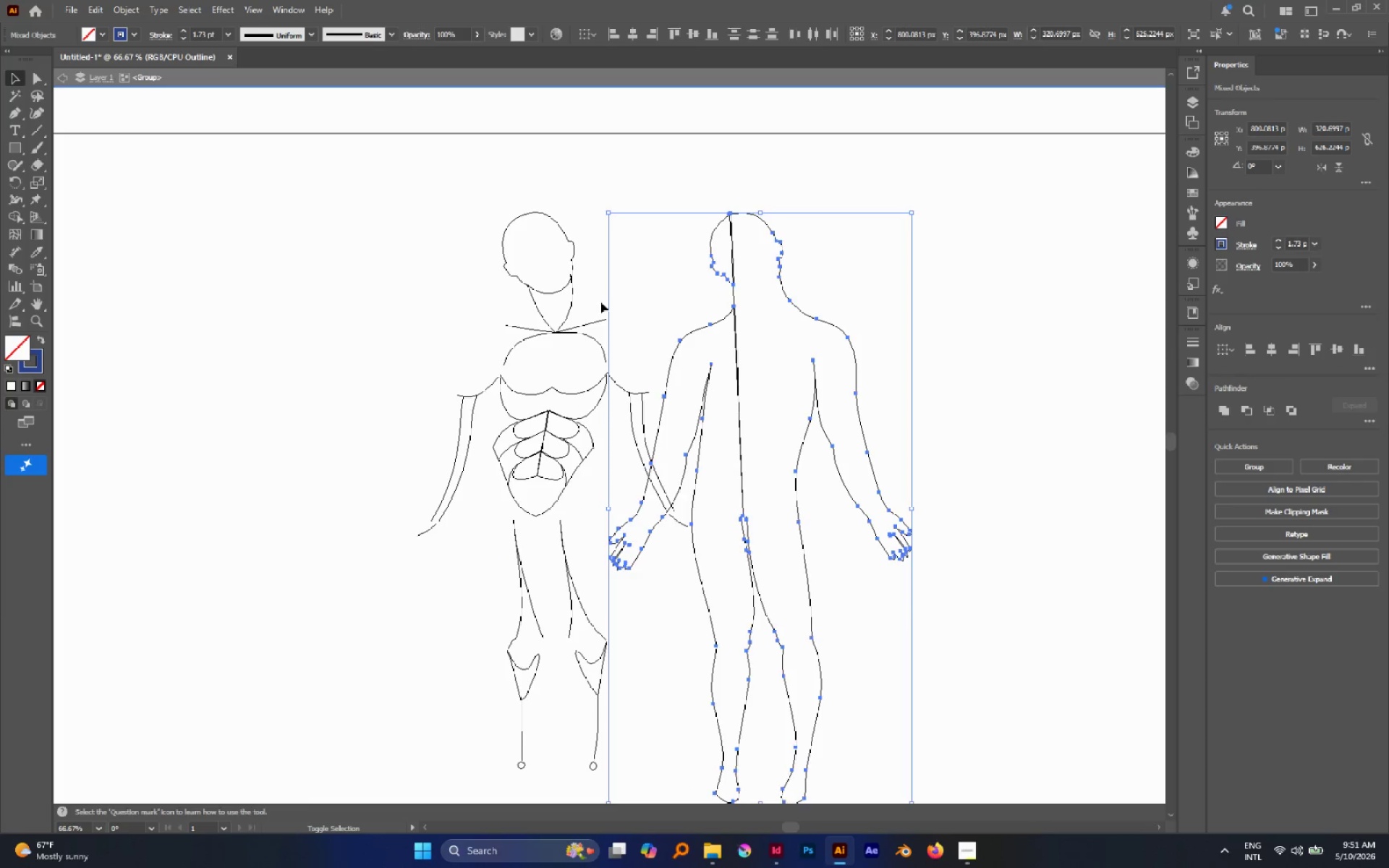 
key(Shift+ArrowRight)
 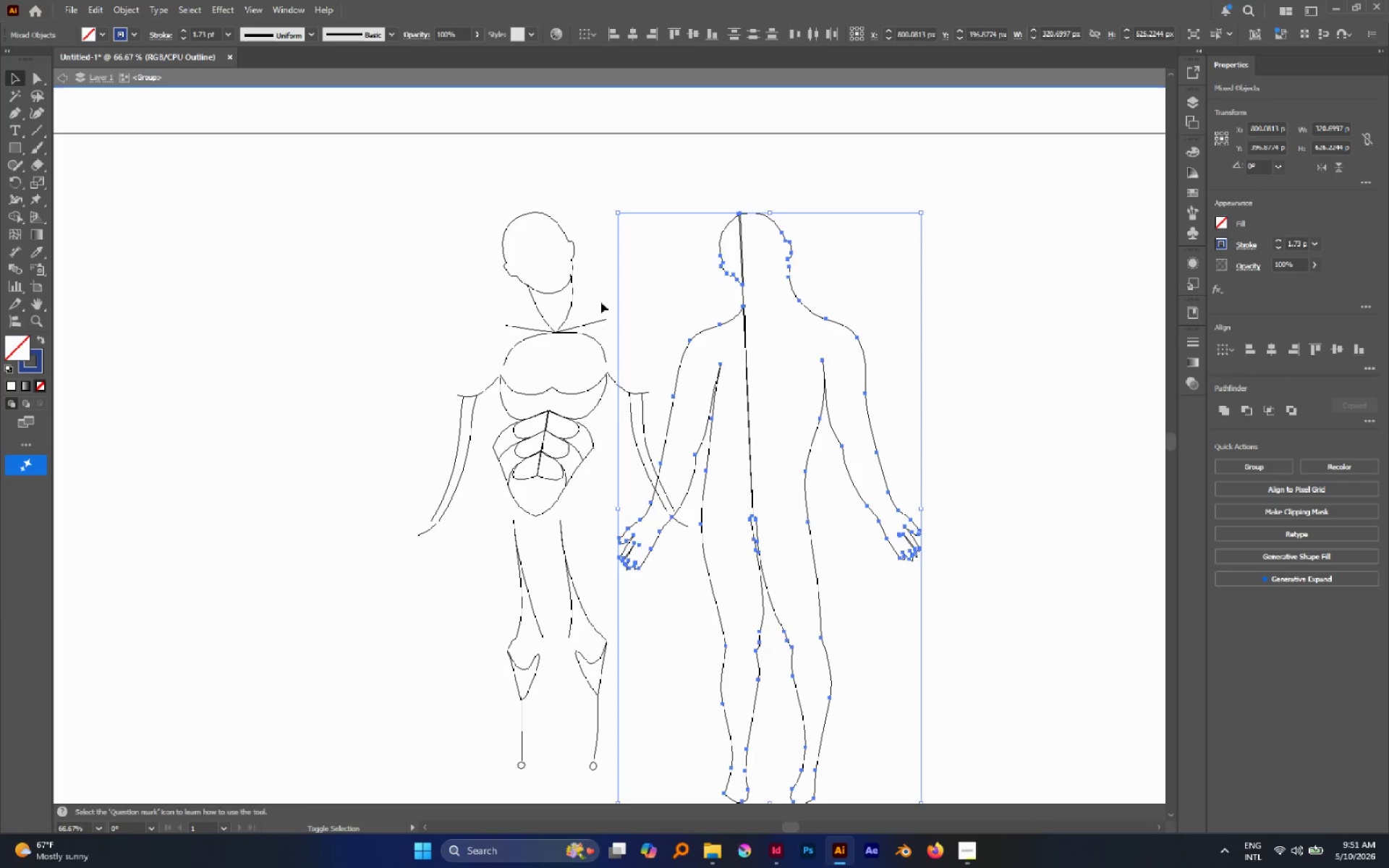 
key(Shift+ArrowRight)
 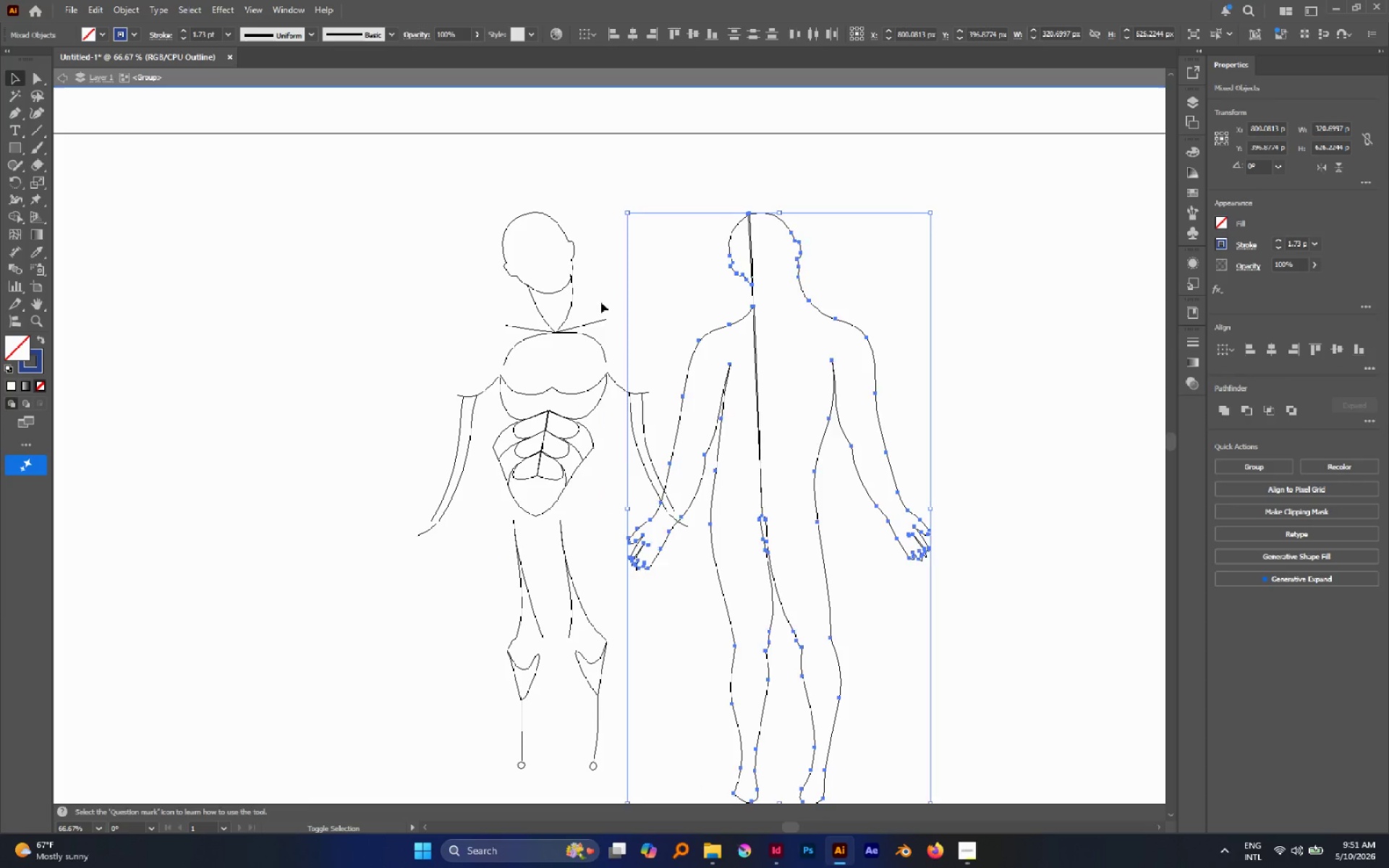 
key(Shift+ArrowRight)
 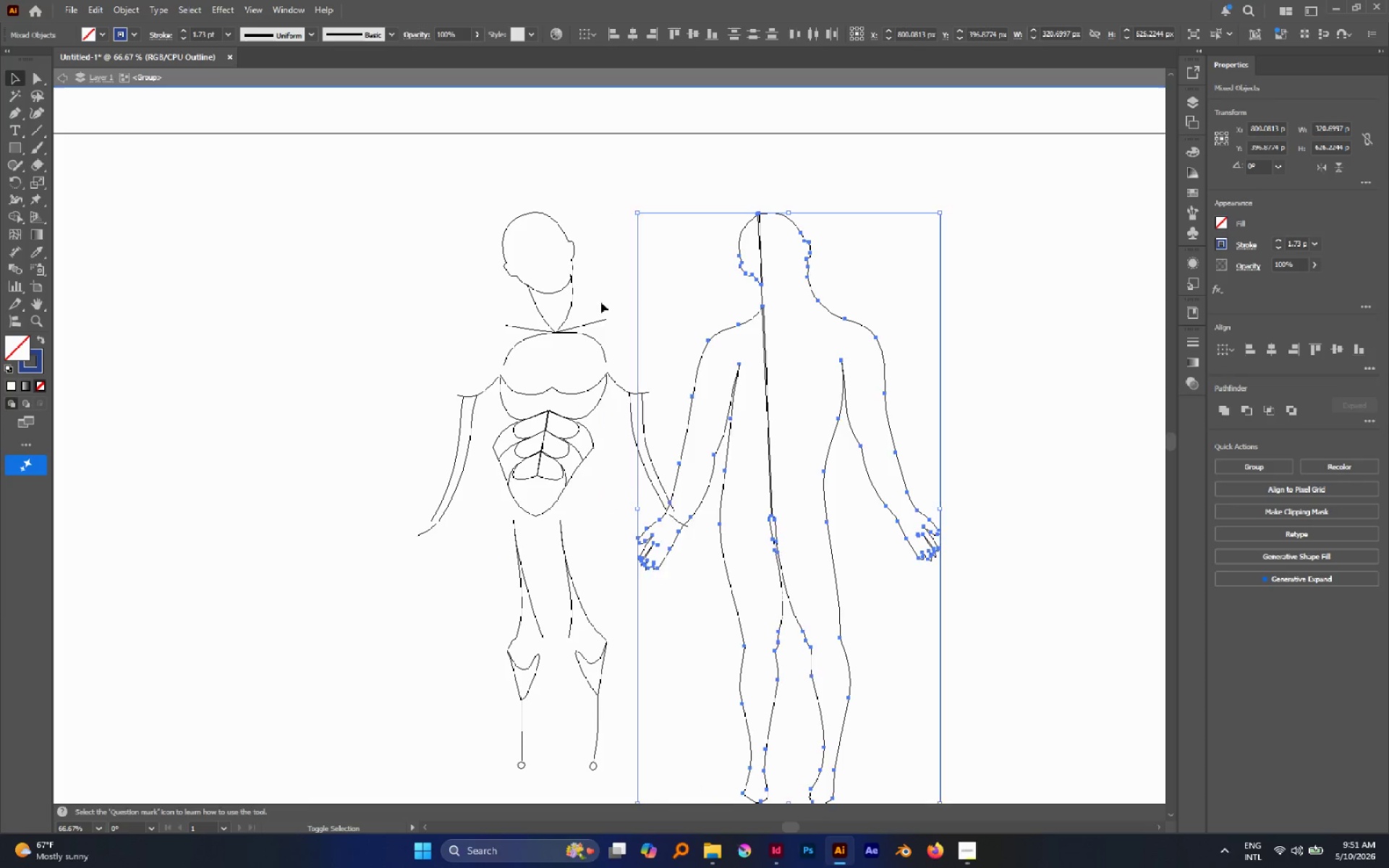 
hold_key(key=ArrowRight, duration=0.77)
 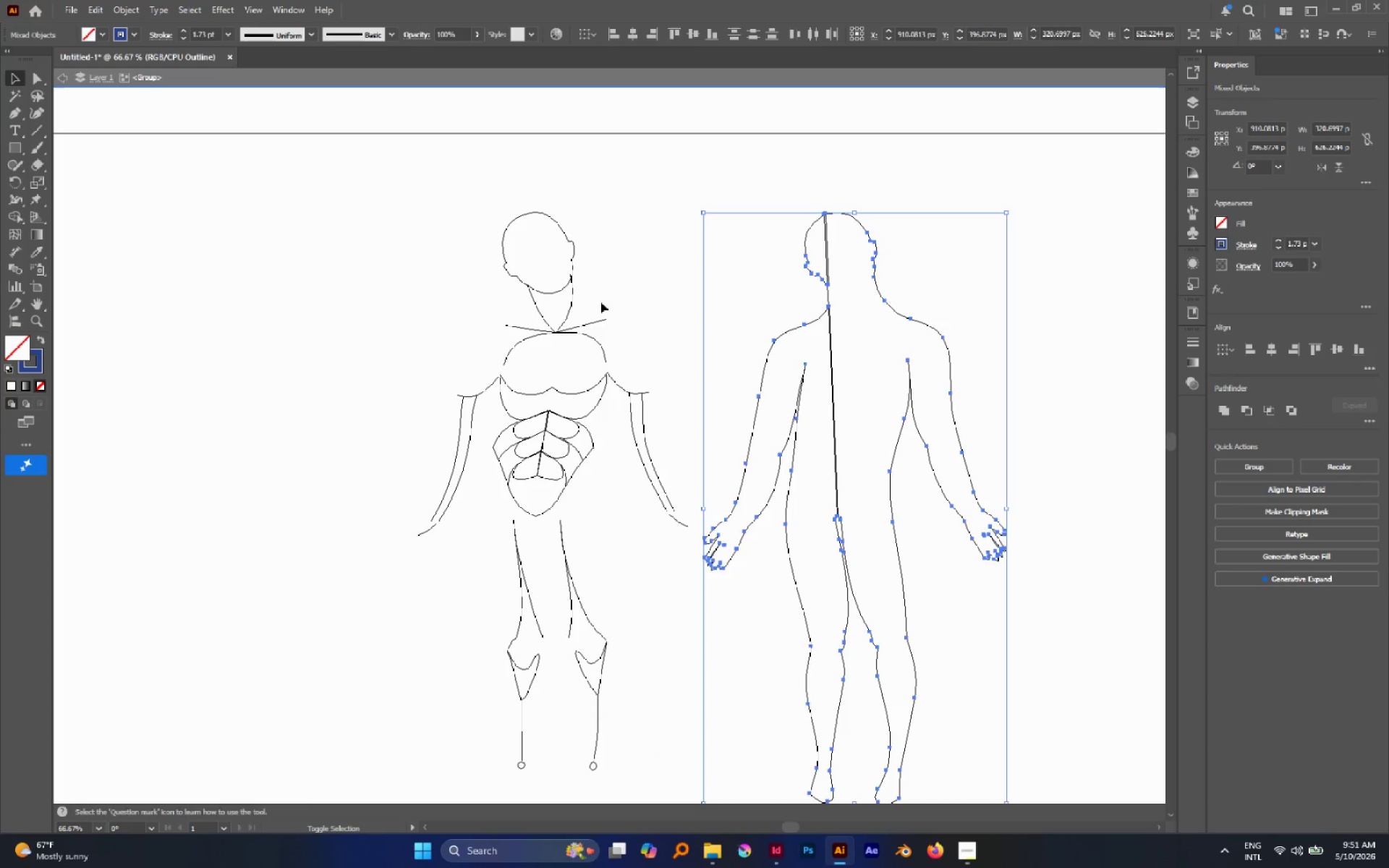 
key(Shift+ArrowRight)
 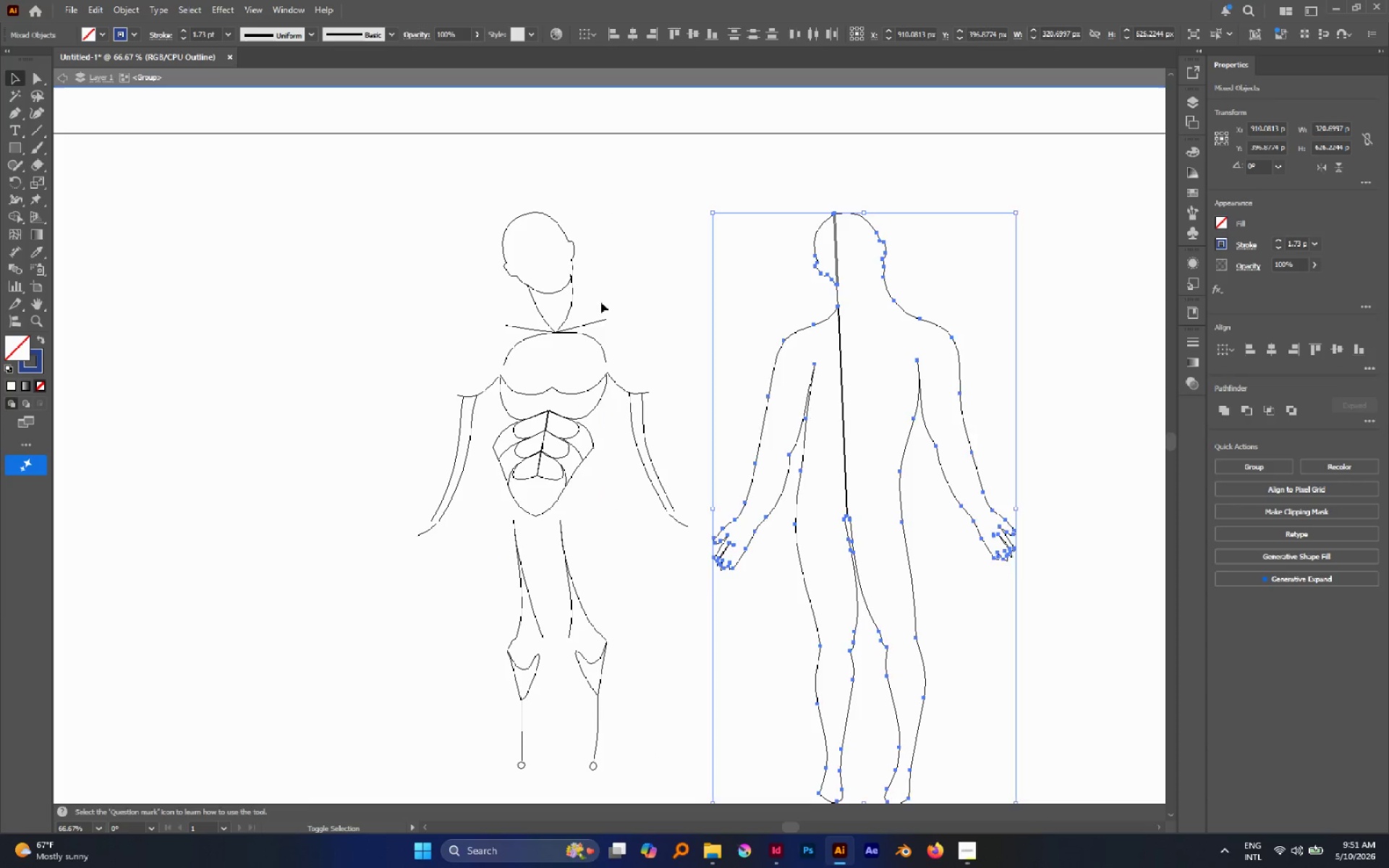 
key(Shift+ArrowRight)
 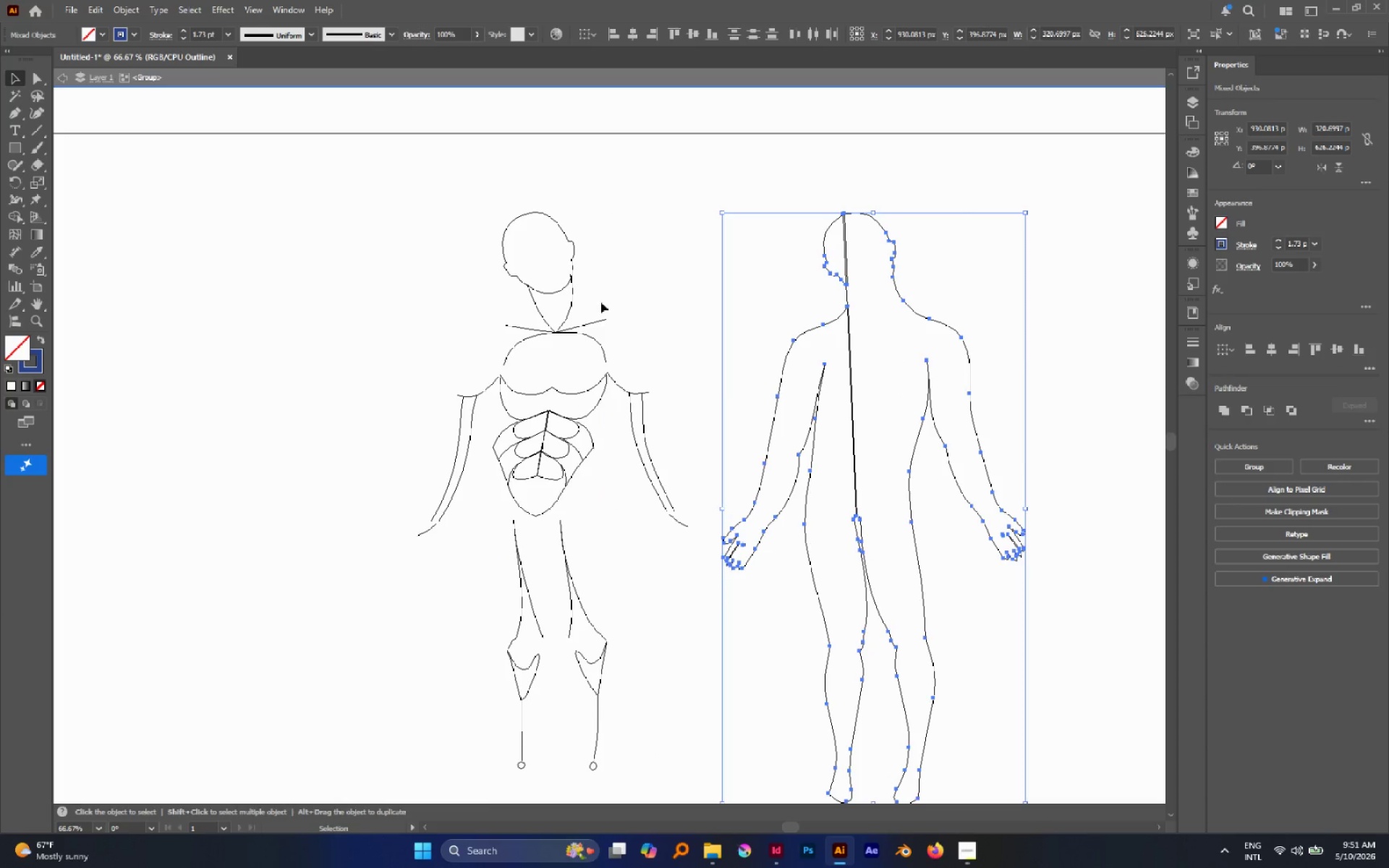 
key(A)
 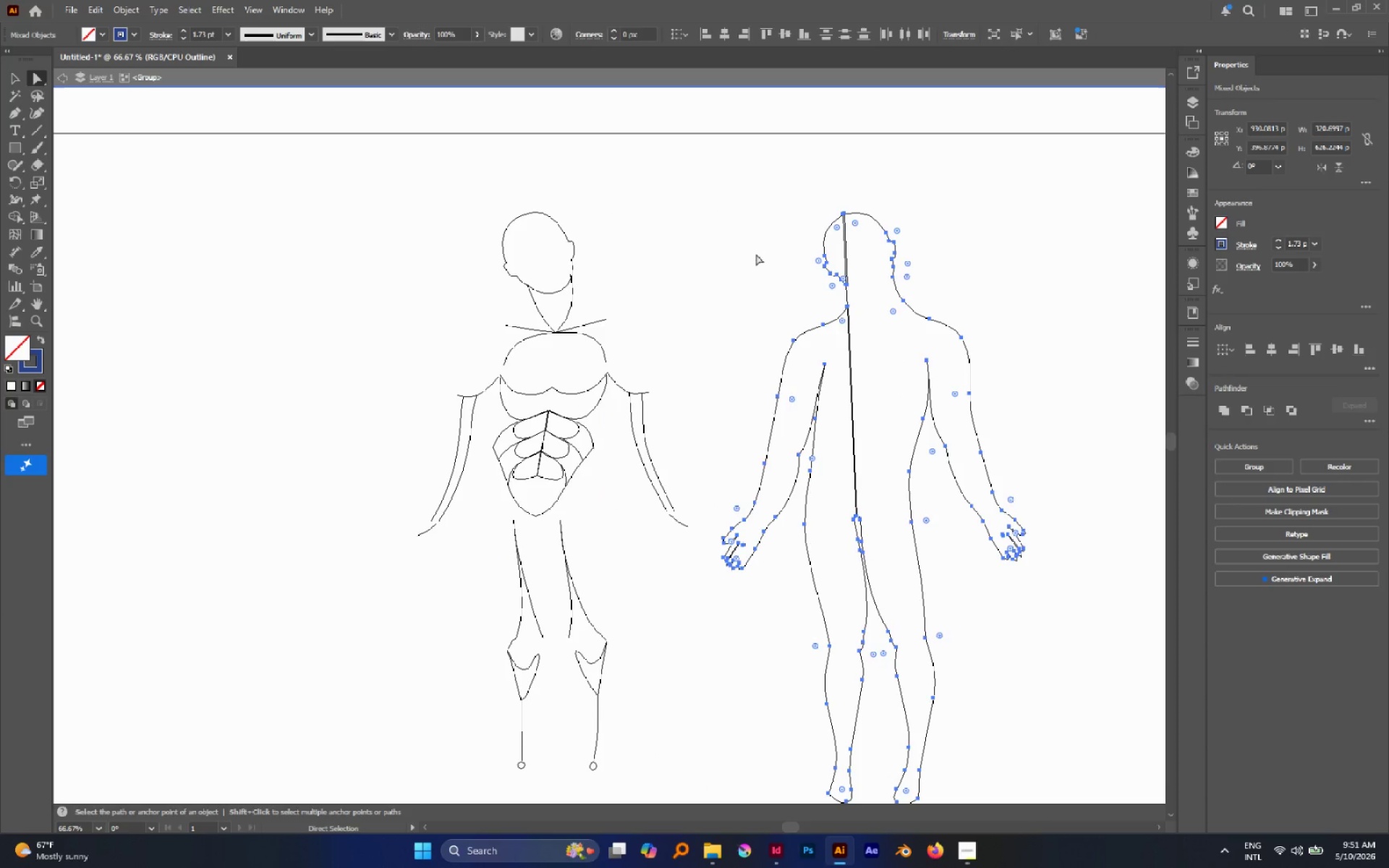 
left_click([752, 257])
 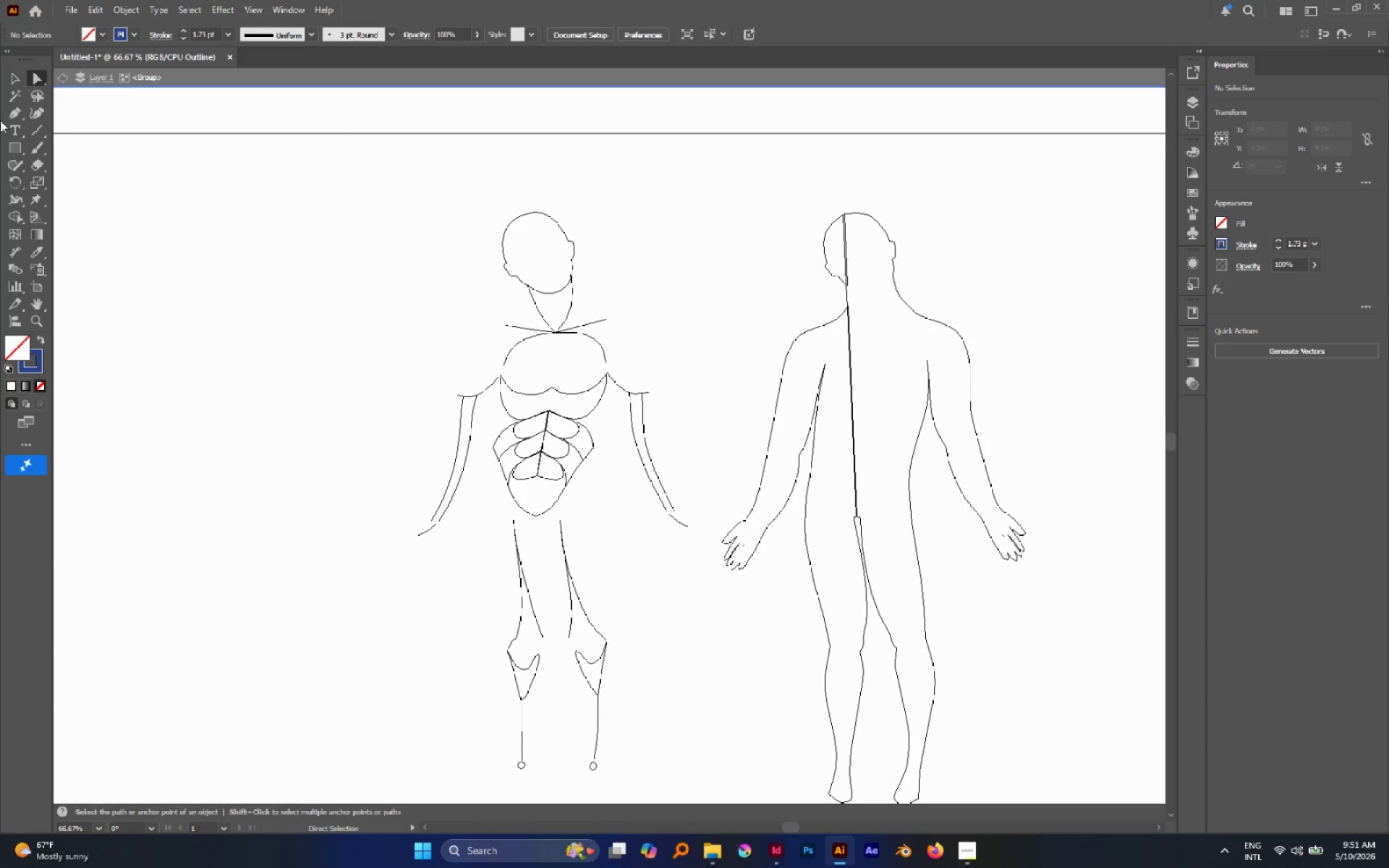 
left_click([39, 163])
 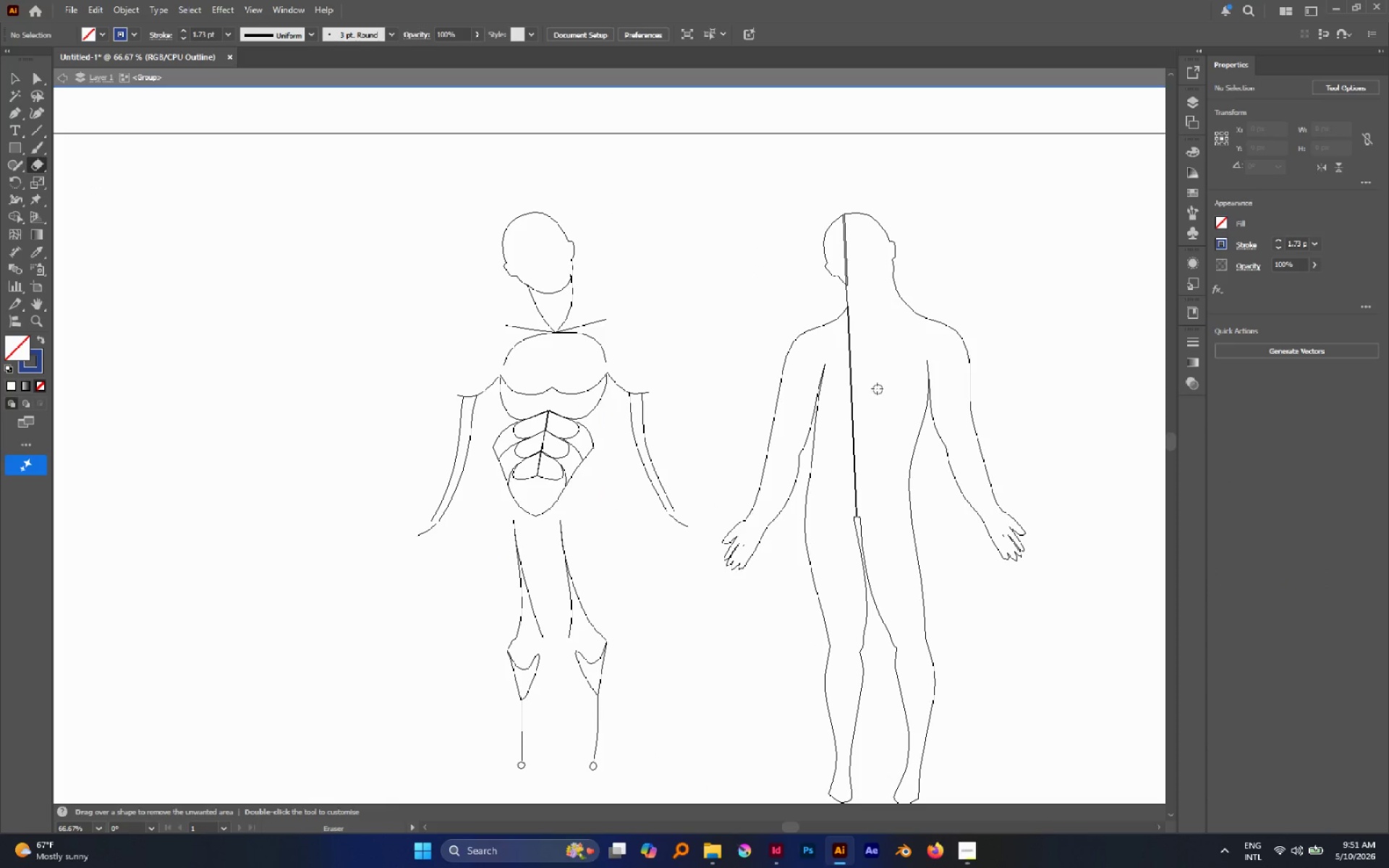 
left_click_drag(start_coordinate=[849, 370], to_coordinate=[858, 434])
 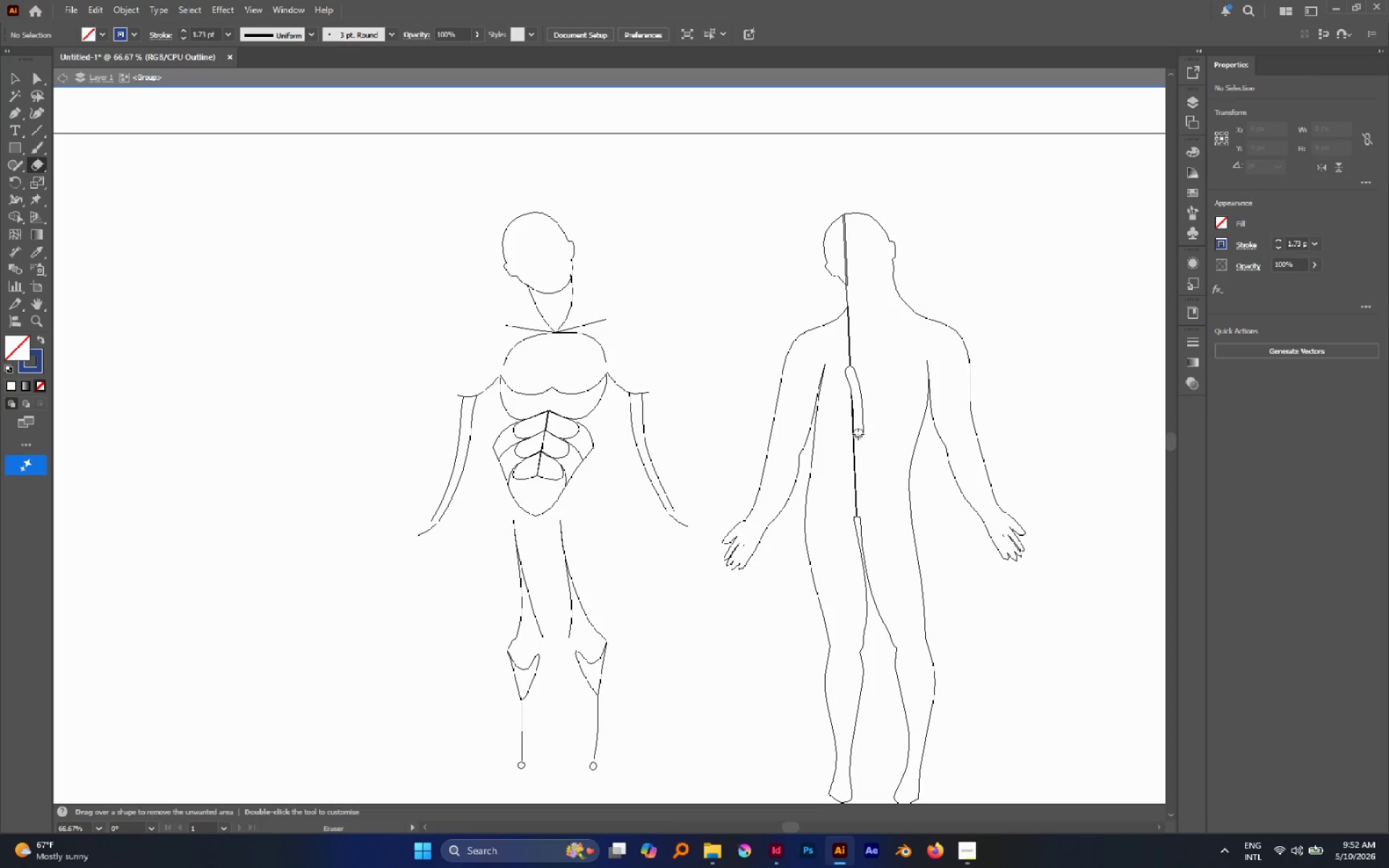 
type(aa)
 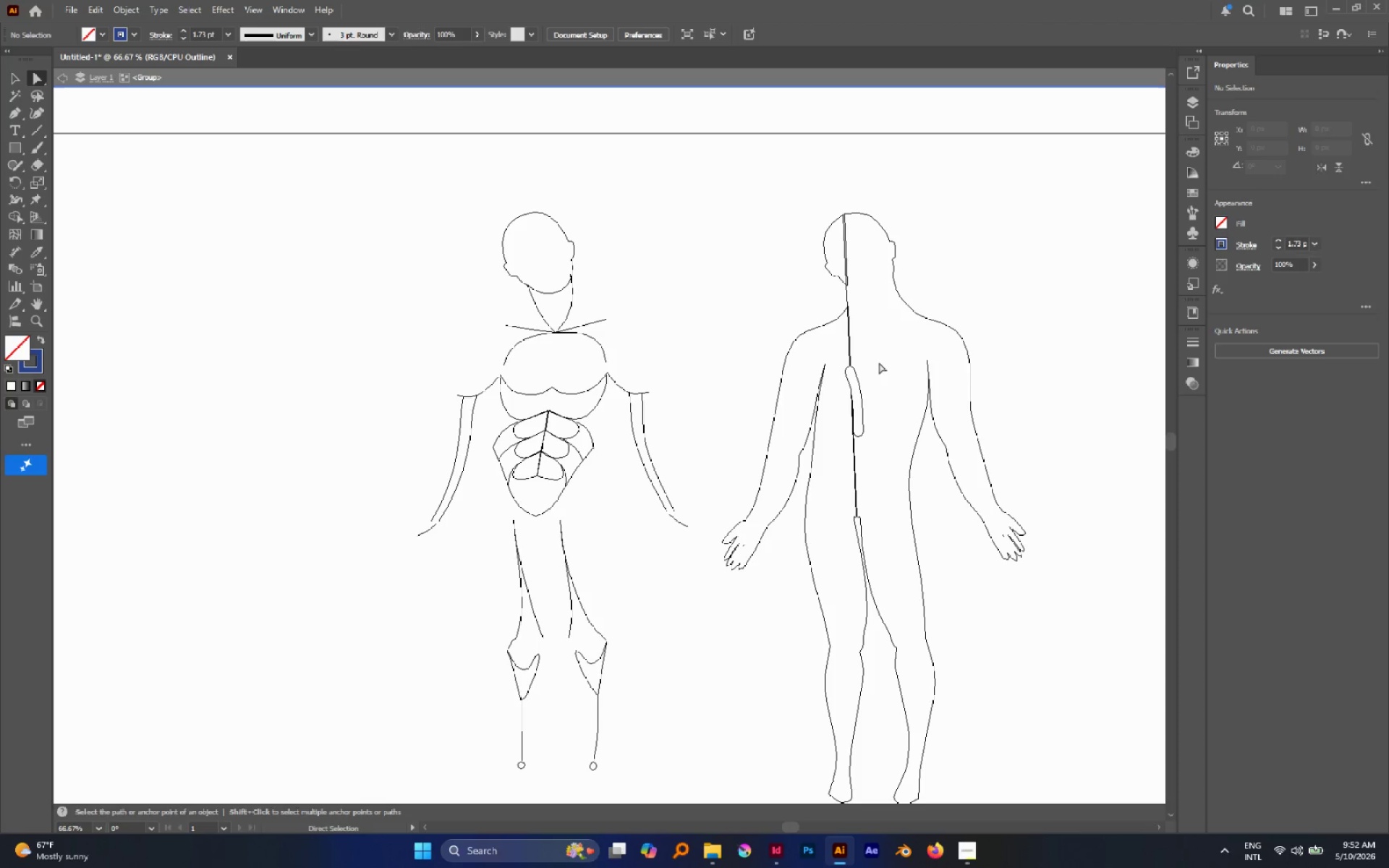 
left_click_drag(start_coordinate=[880, 362], to_coordinate=[841, 454])
 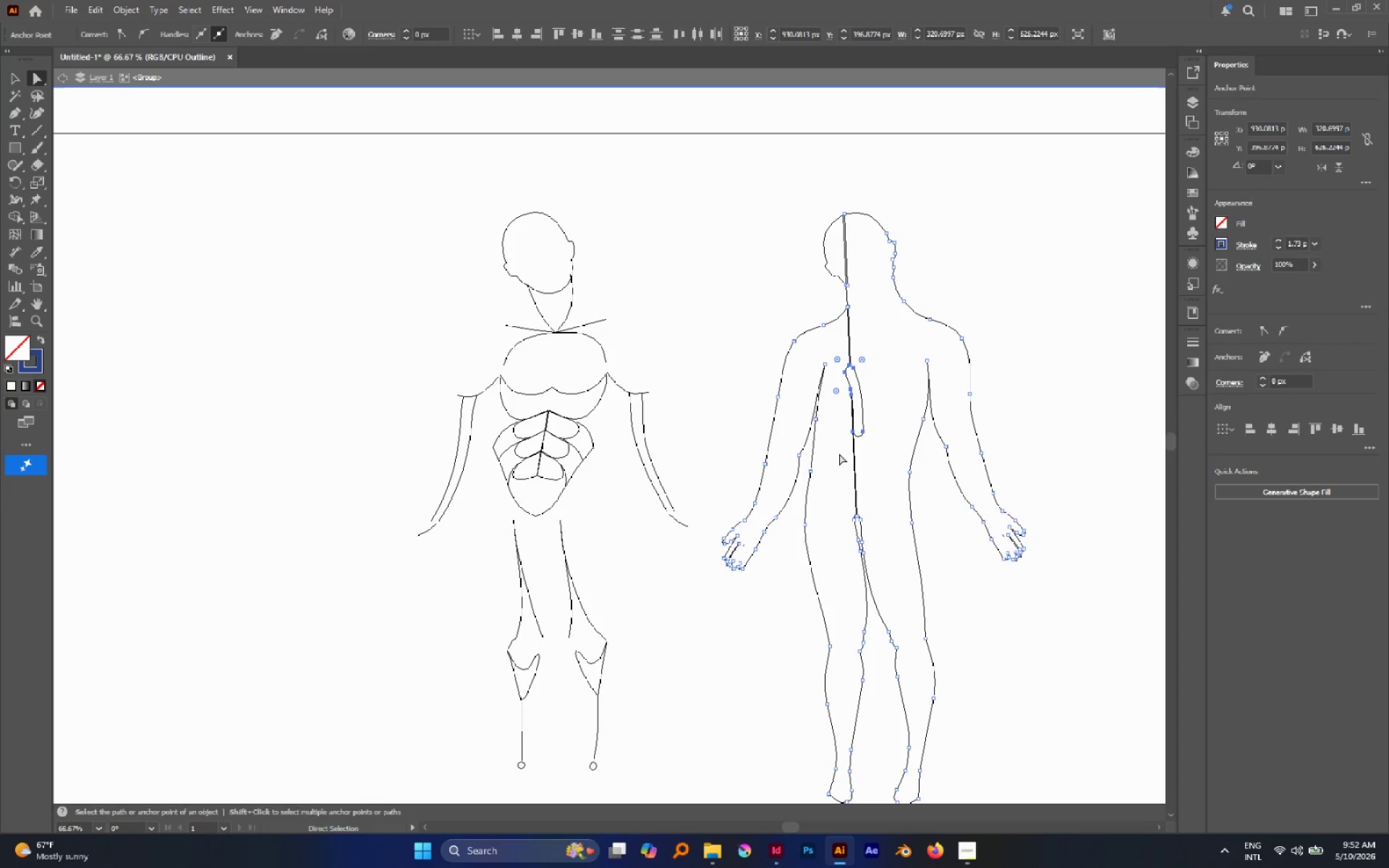 
key(Delete)
 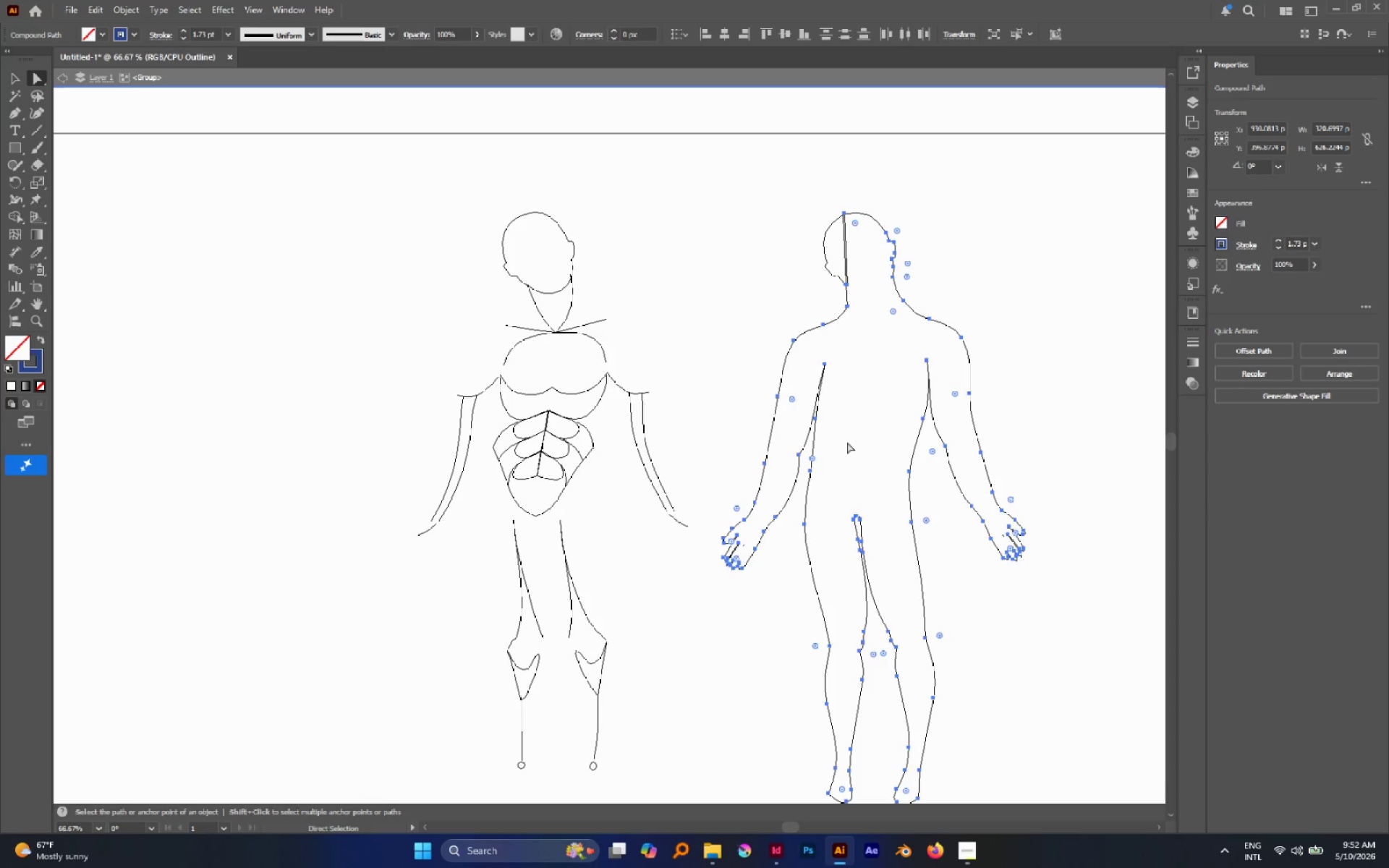 
left_click([841, 460])
 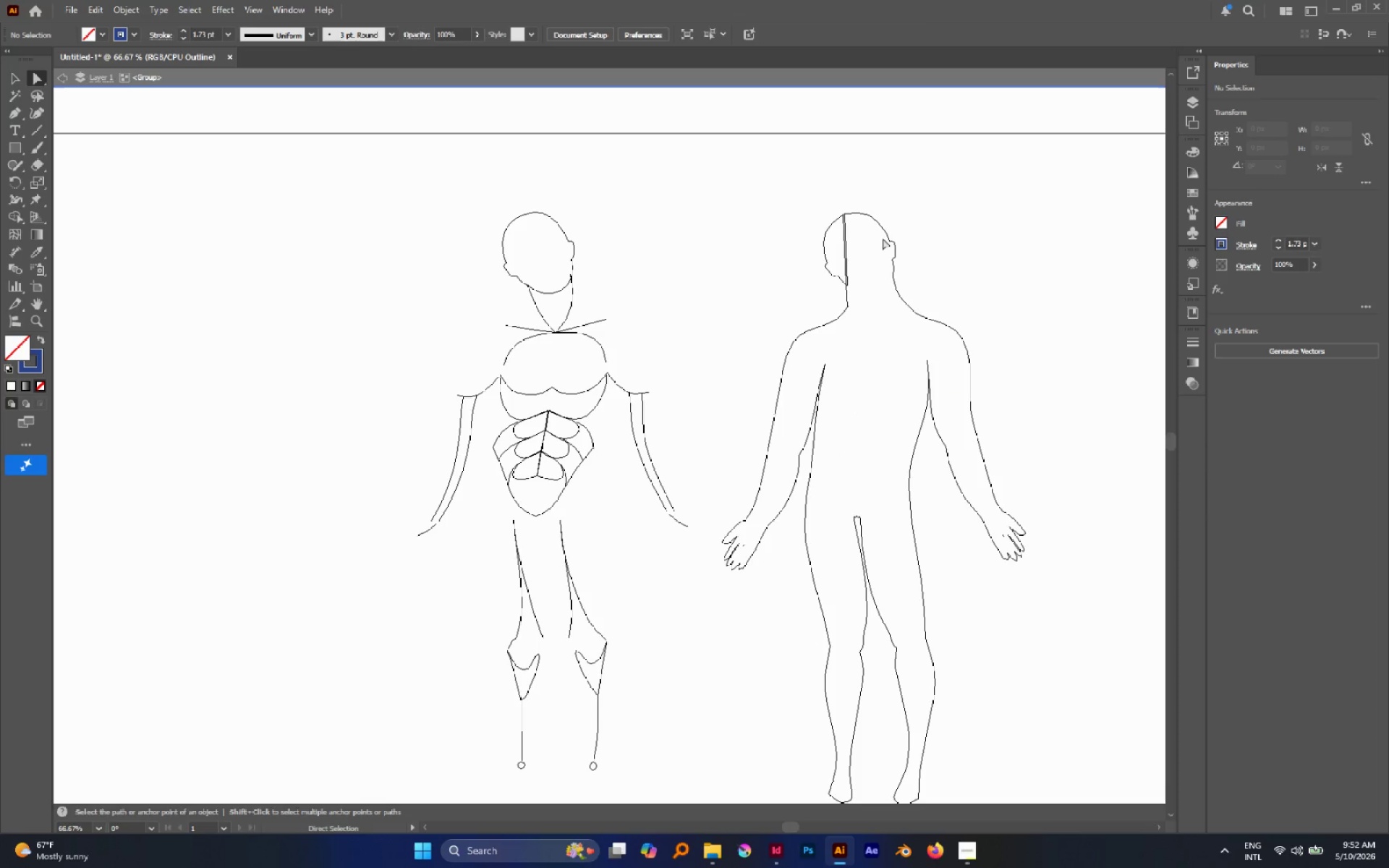 
scroll: coordinate [889, 257], scroll_direction: down, amount: 3.0
 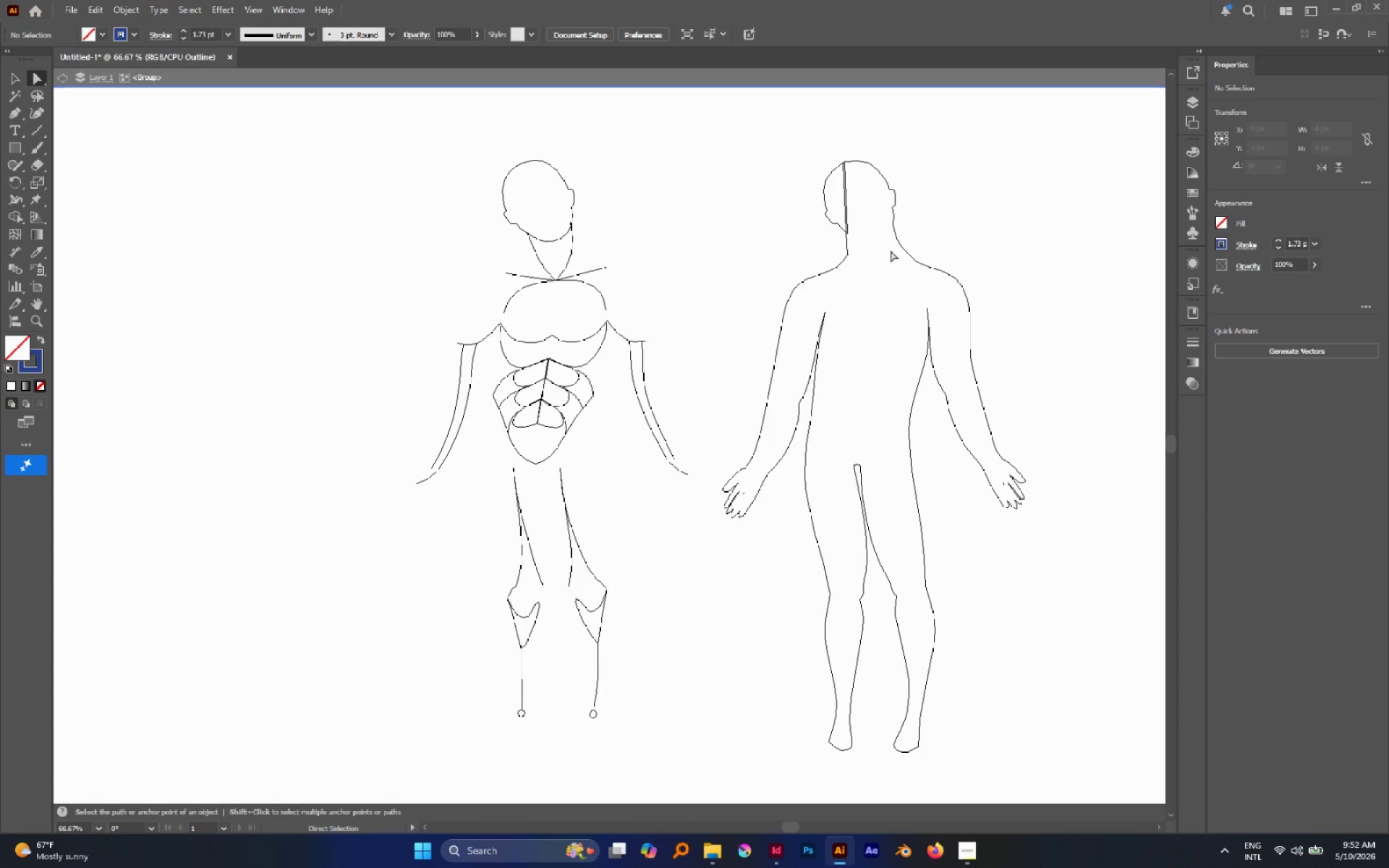 
hold_key(key=AltLeft, duration=0.66)
scroll: coordinate [712, 363], scroll_direction: up, amount: 10.0
 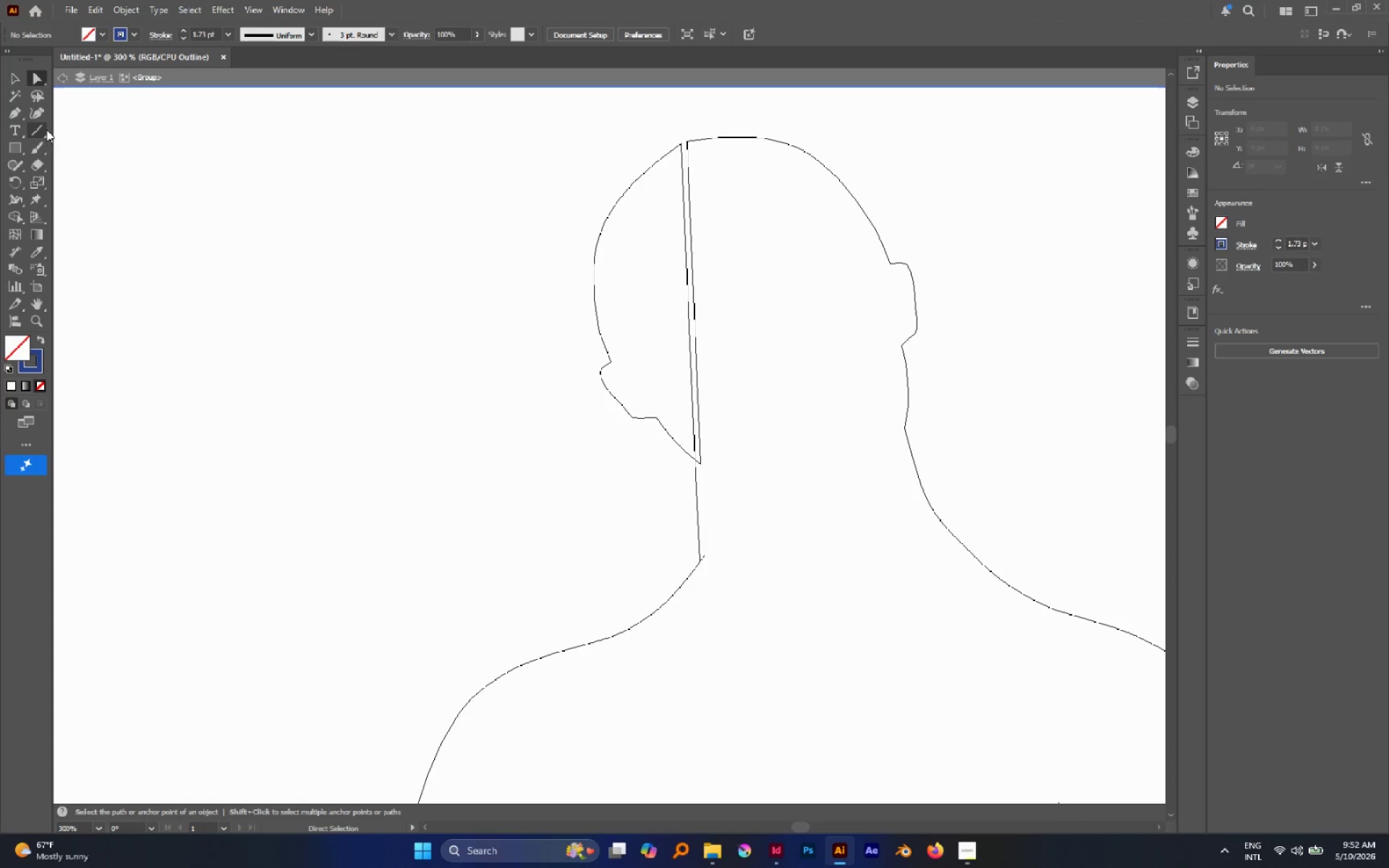 
left_click([31, 168])
 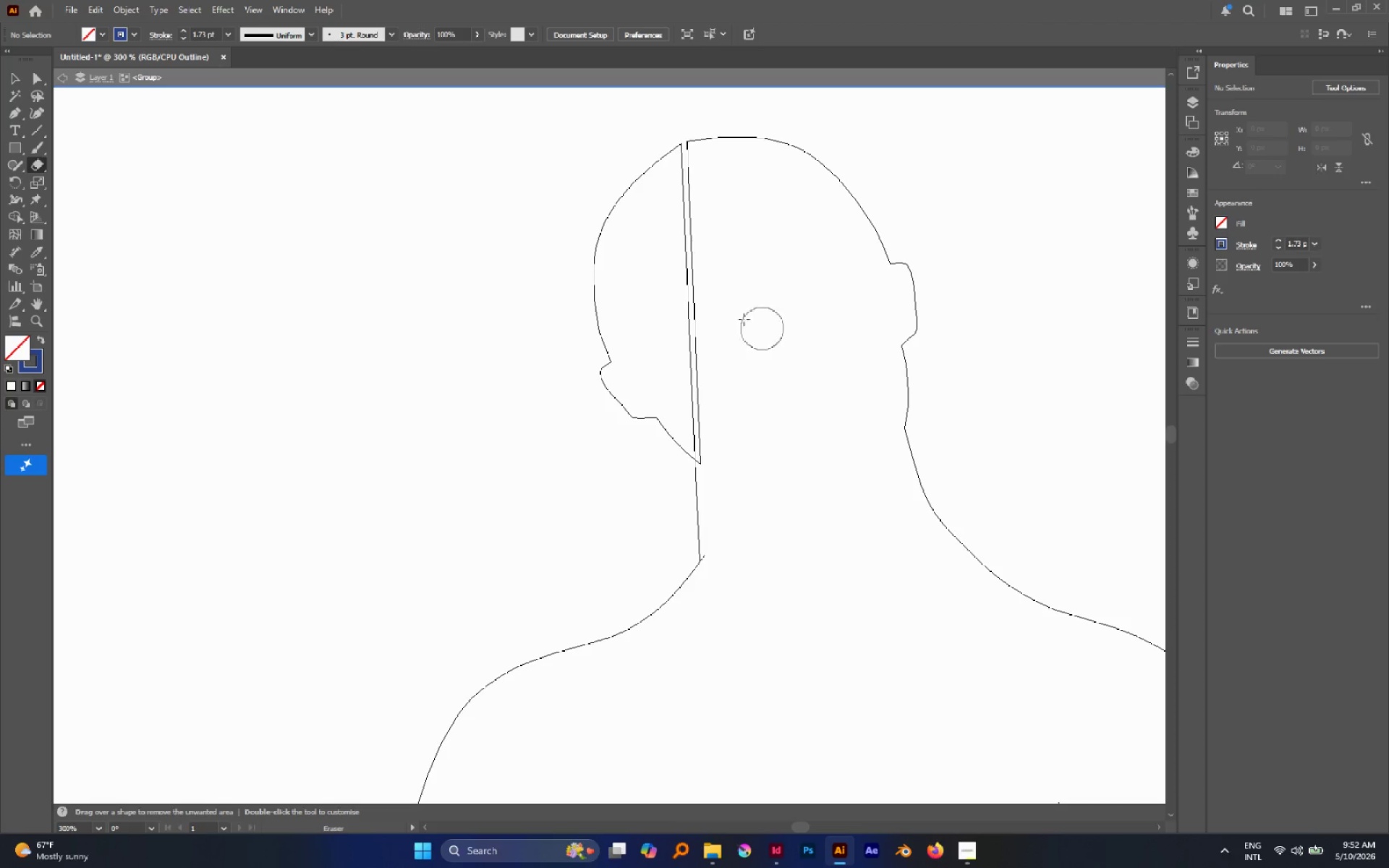 
left_click_drag(start_coordinate=[676, 293], to_coordinate=[749, 315])
 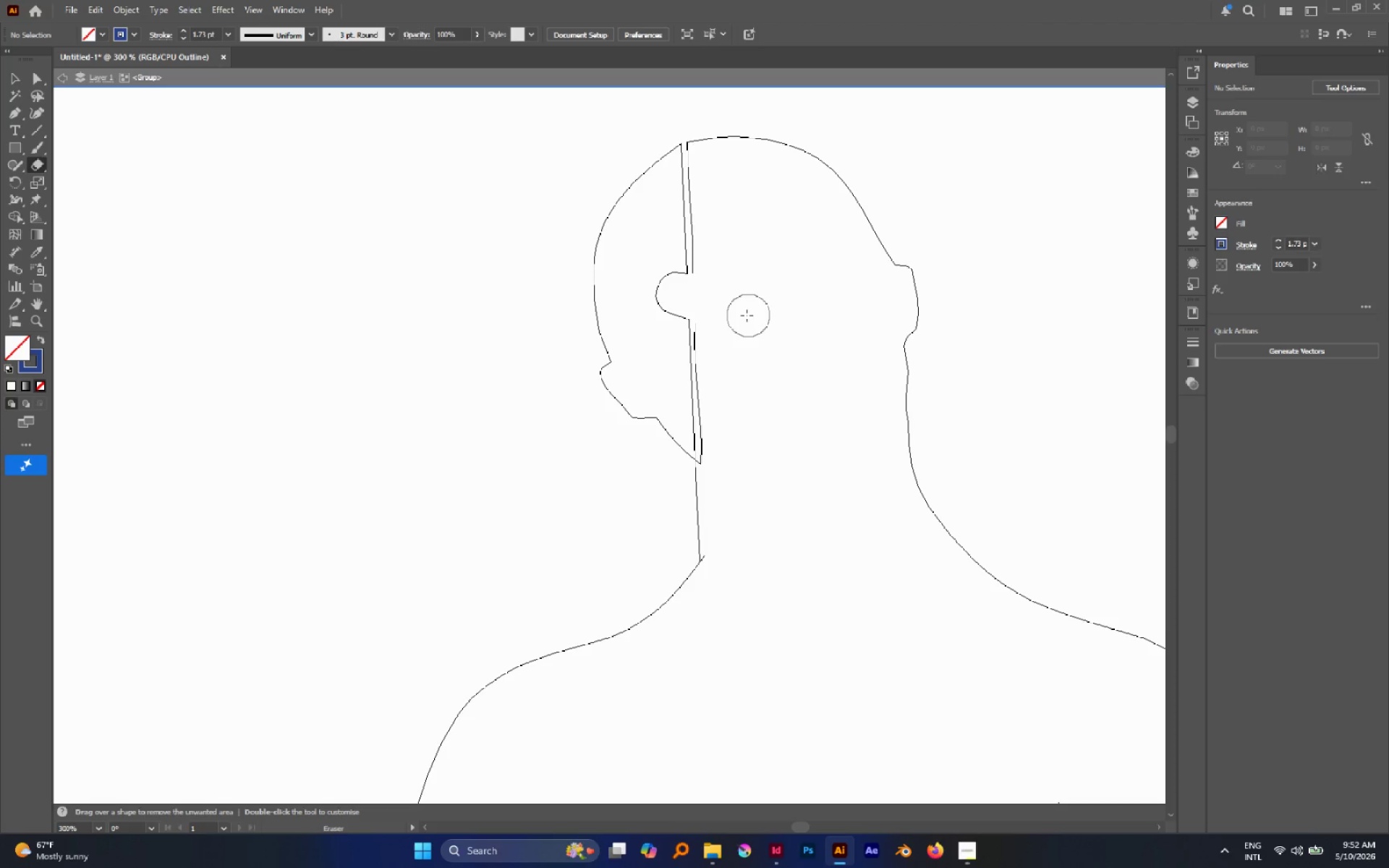 
key(A)
 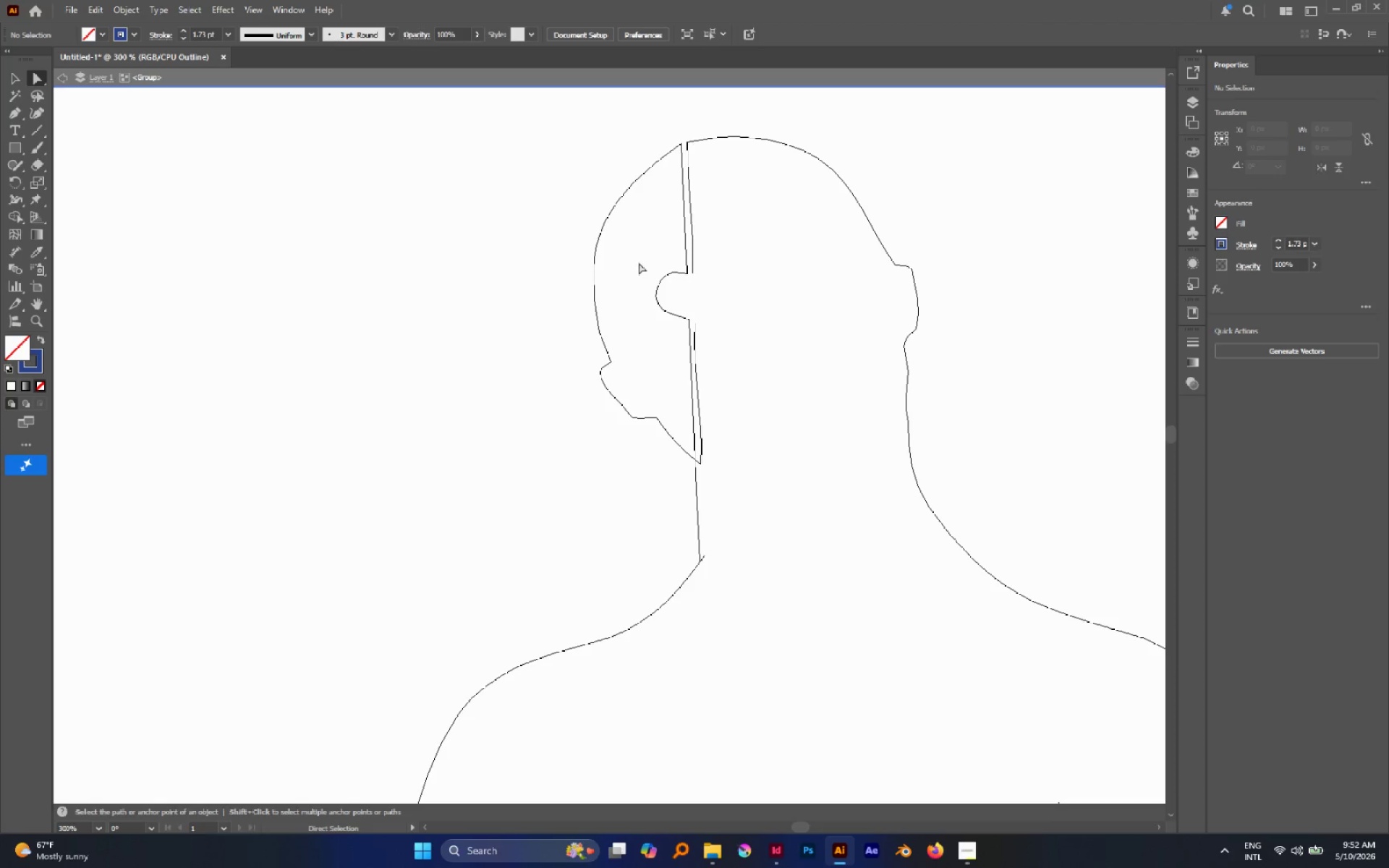 
left_click_drag(start_coordinate=[639, 263], to_coordinate=[736, 331])
 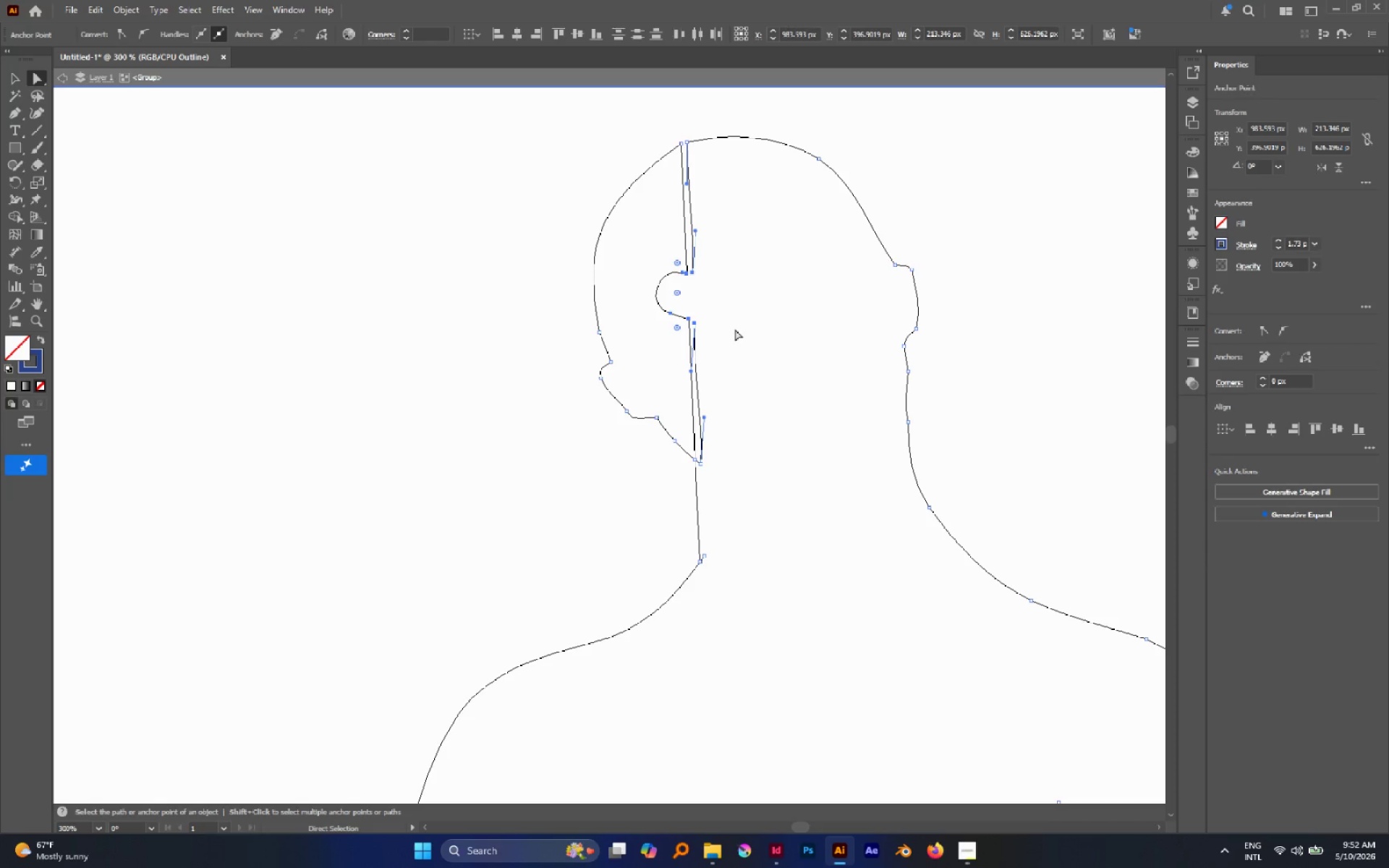 
key(Delete)
 